 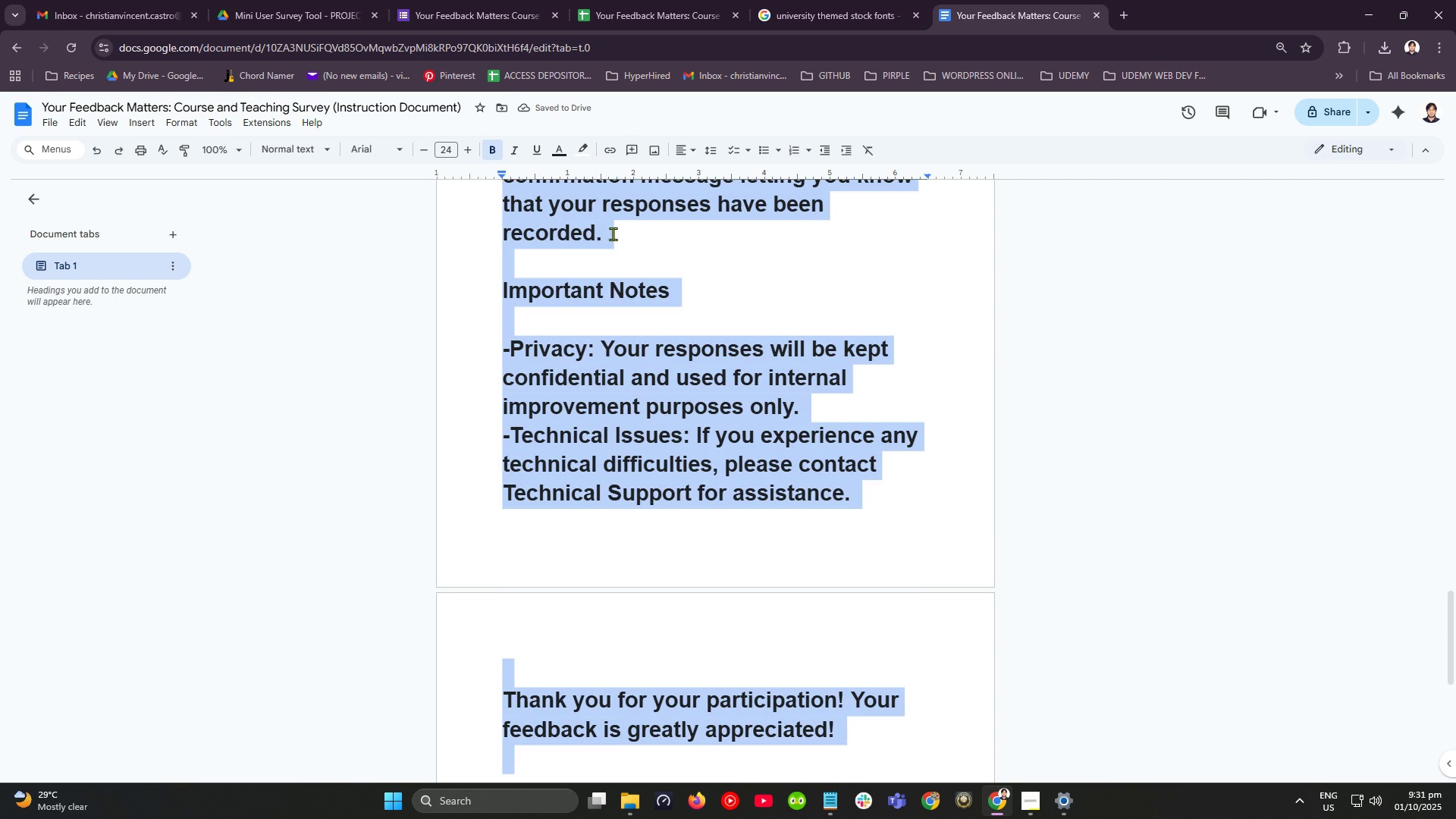 
left_click([491, 152])
 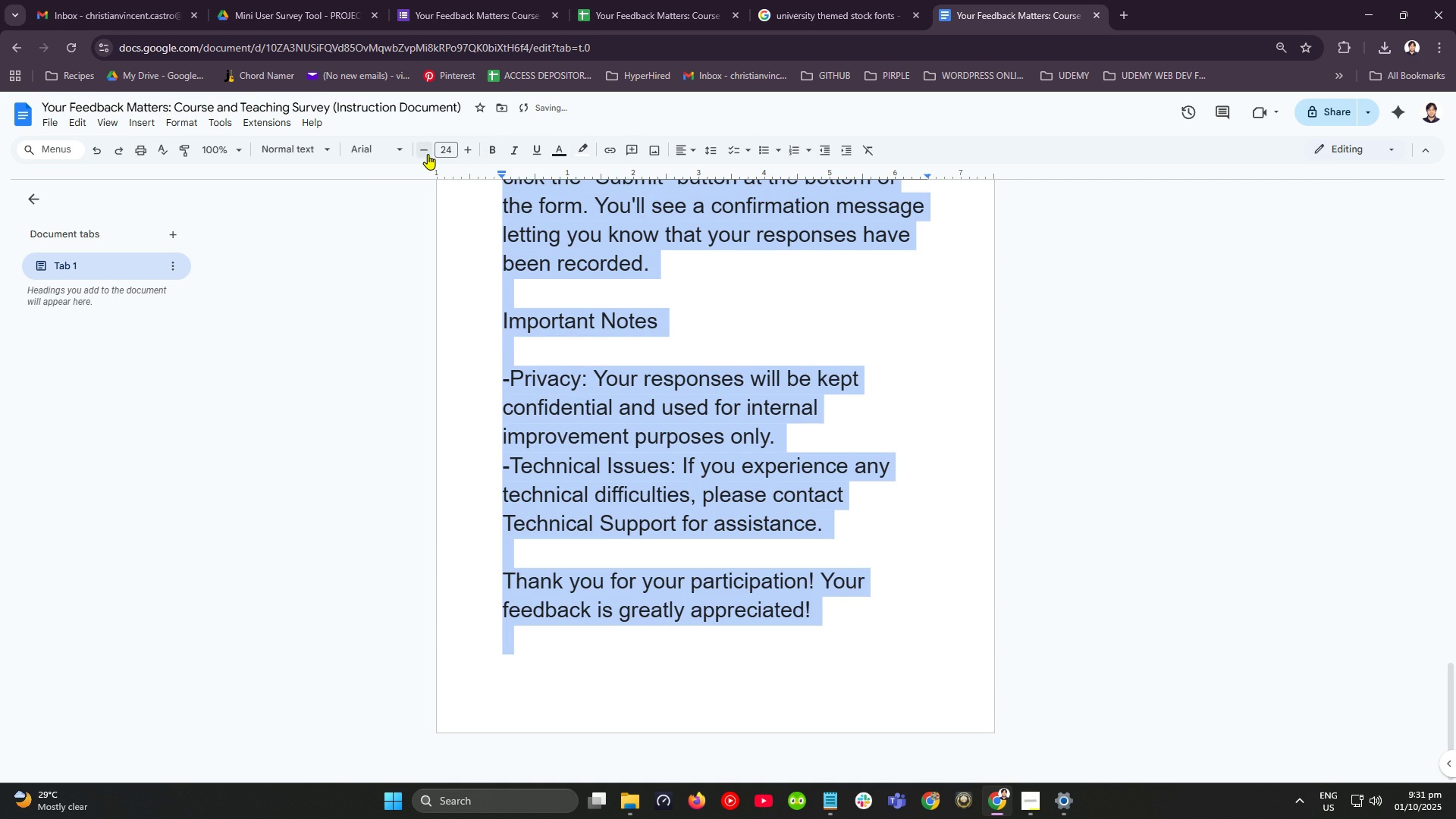 
left_click([425, 149])
 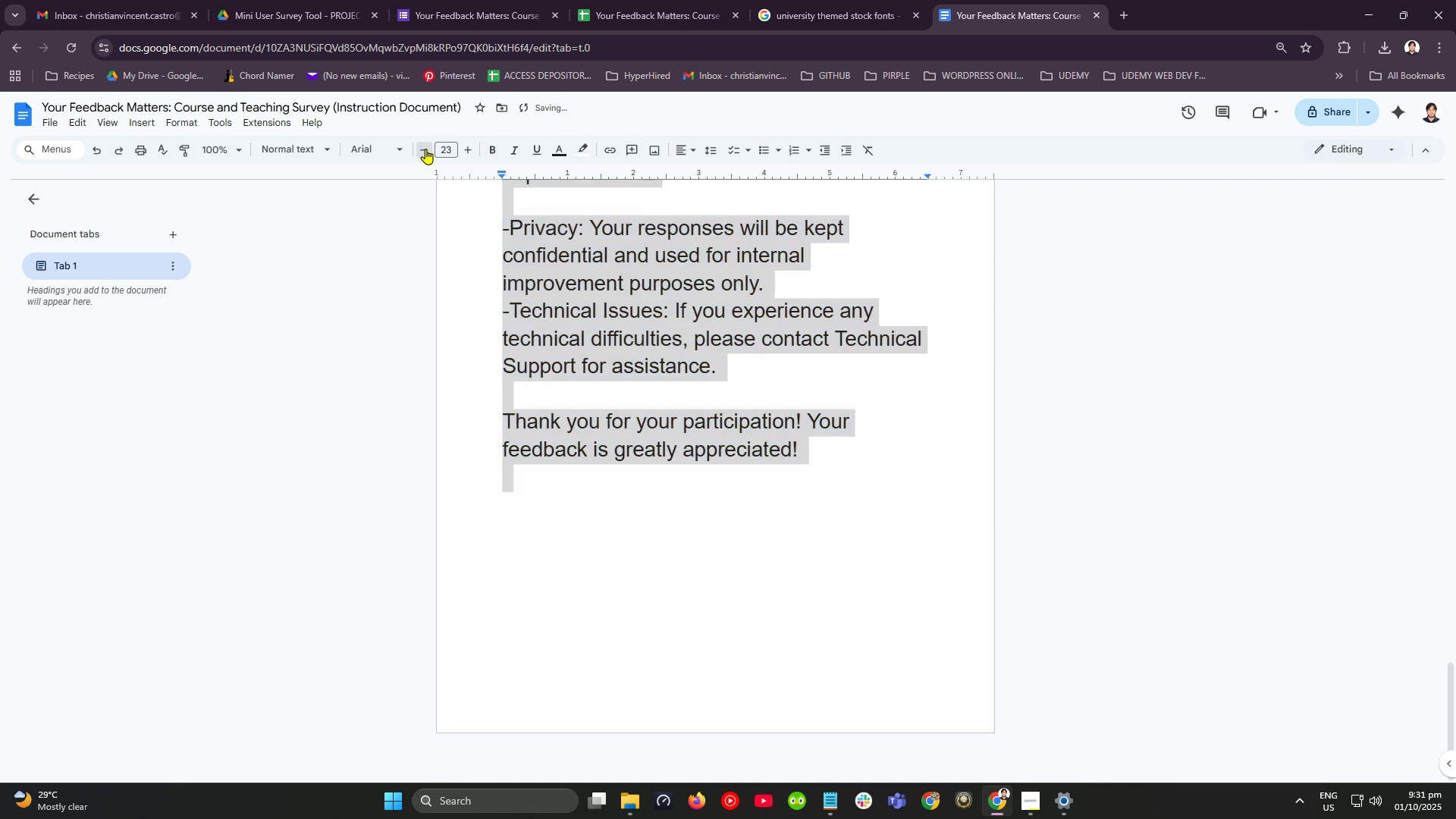 
left_click([425, 149])
 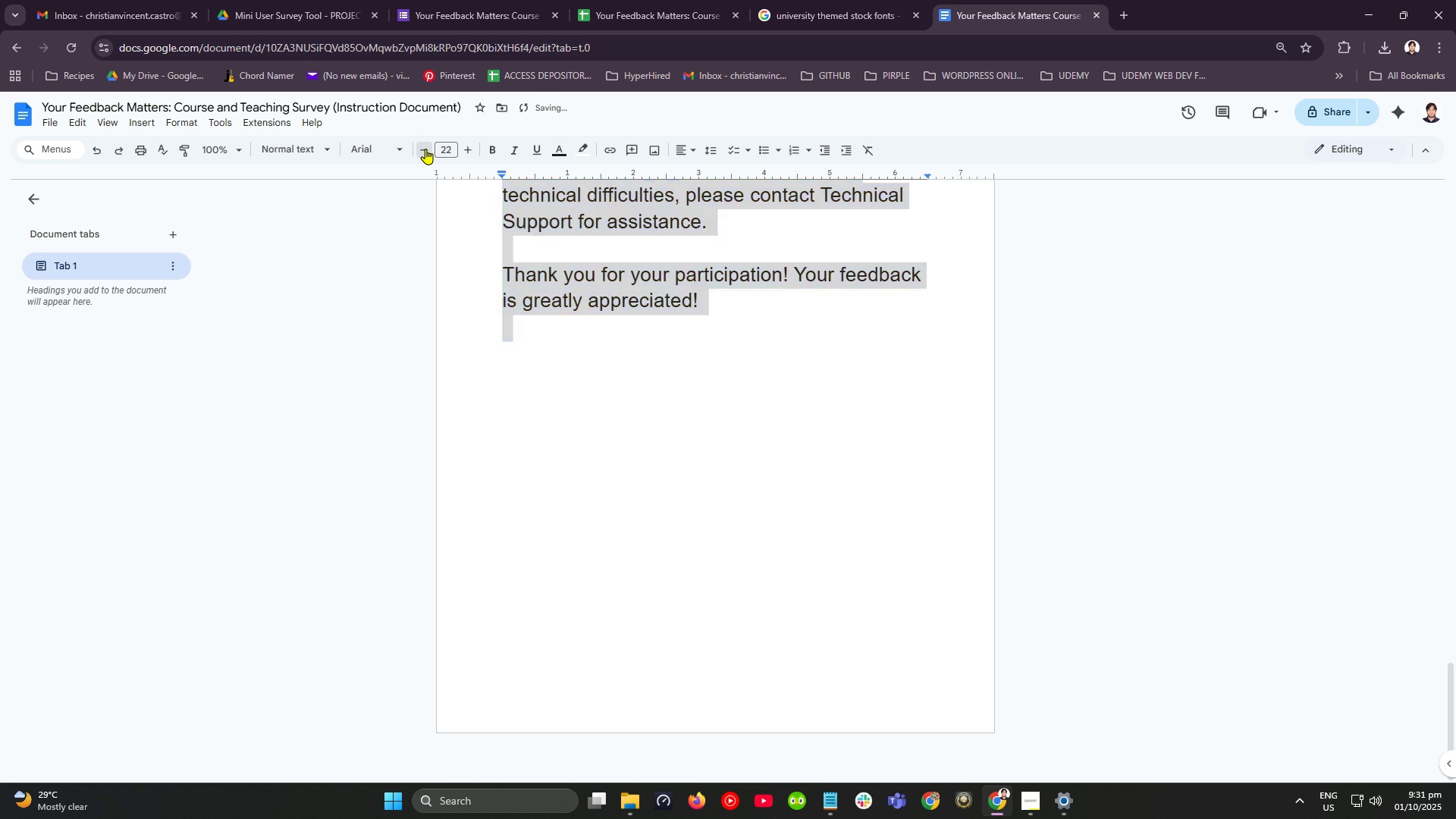 
left_click([425, 149])
 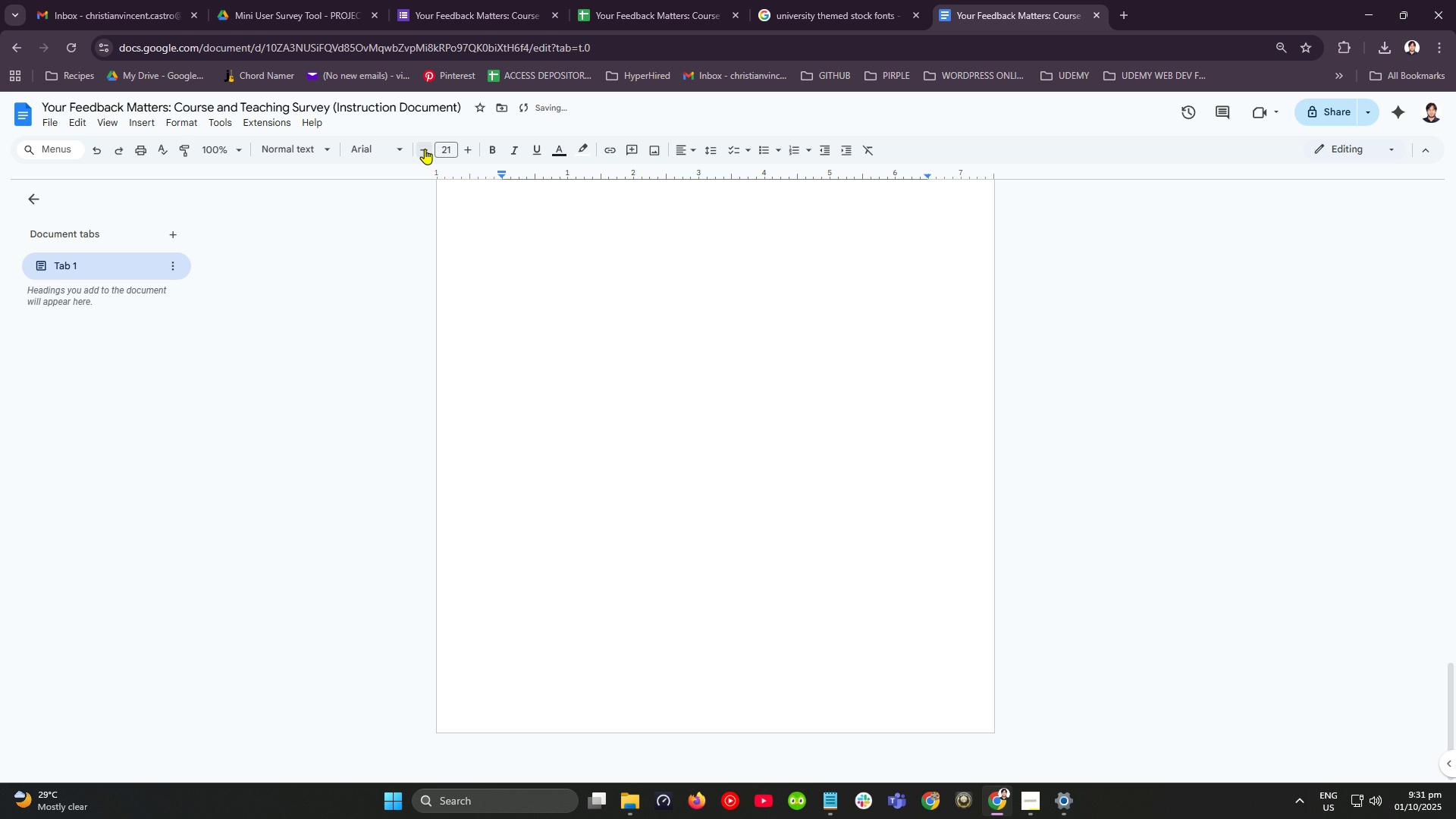 
scroll: coordinate [600, 346], scroll_direction: up, amount: 7.0
 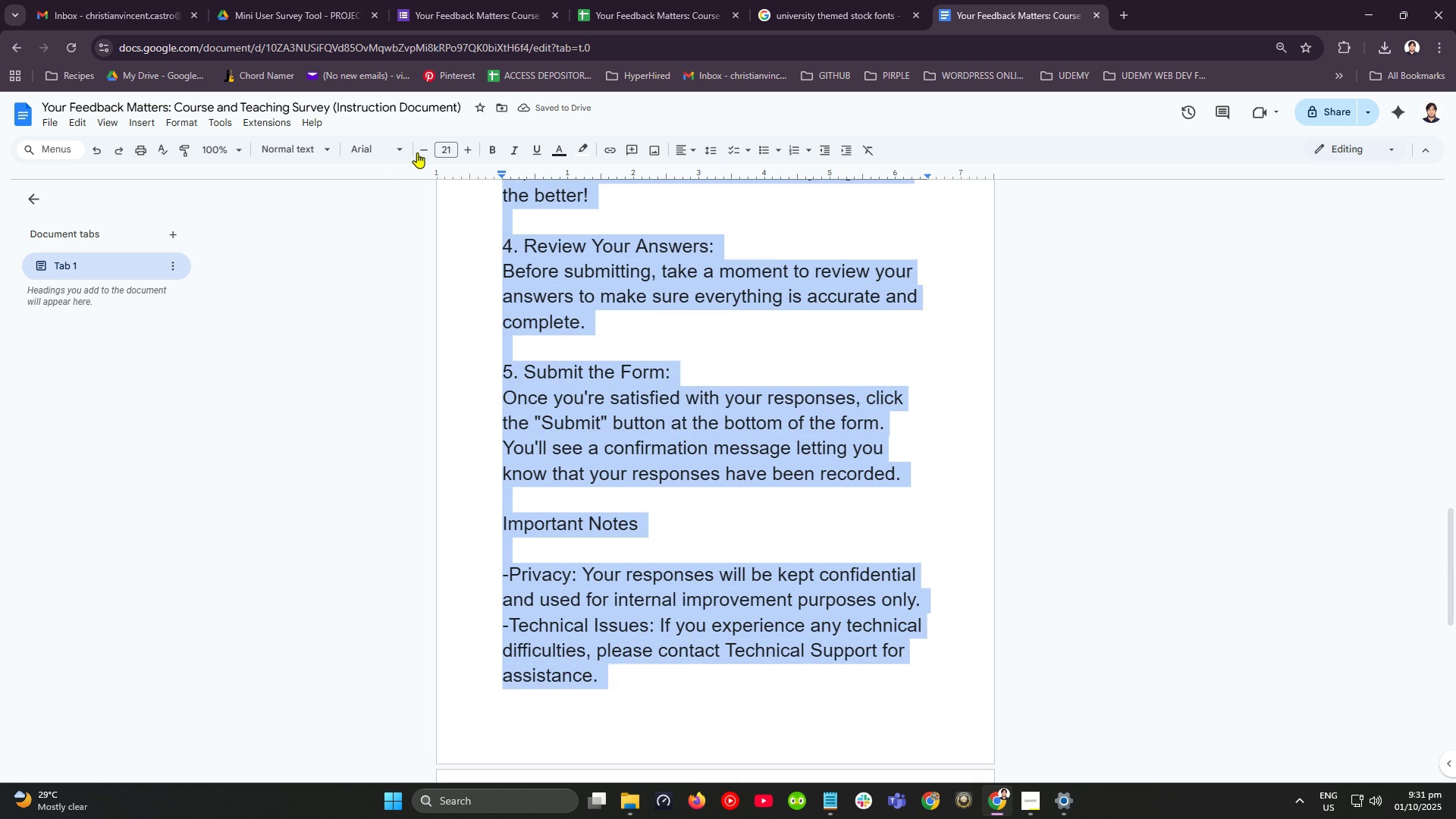 
left_click([421, 152])
 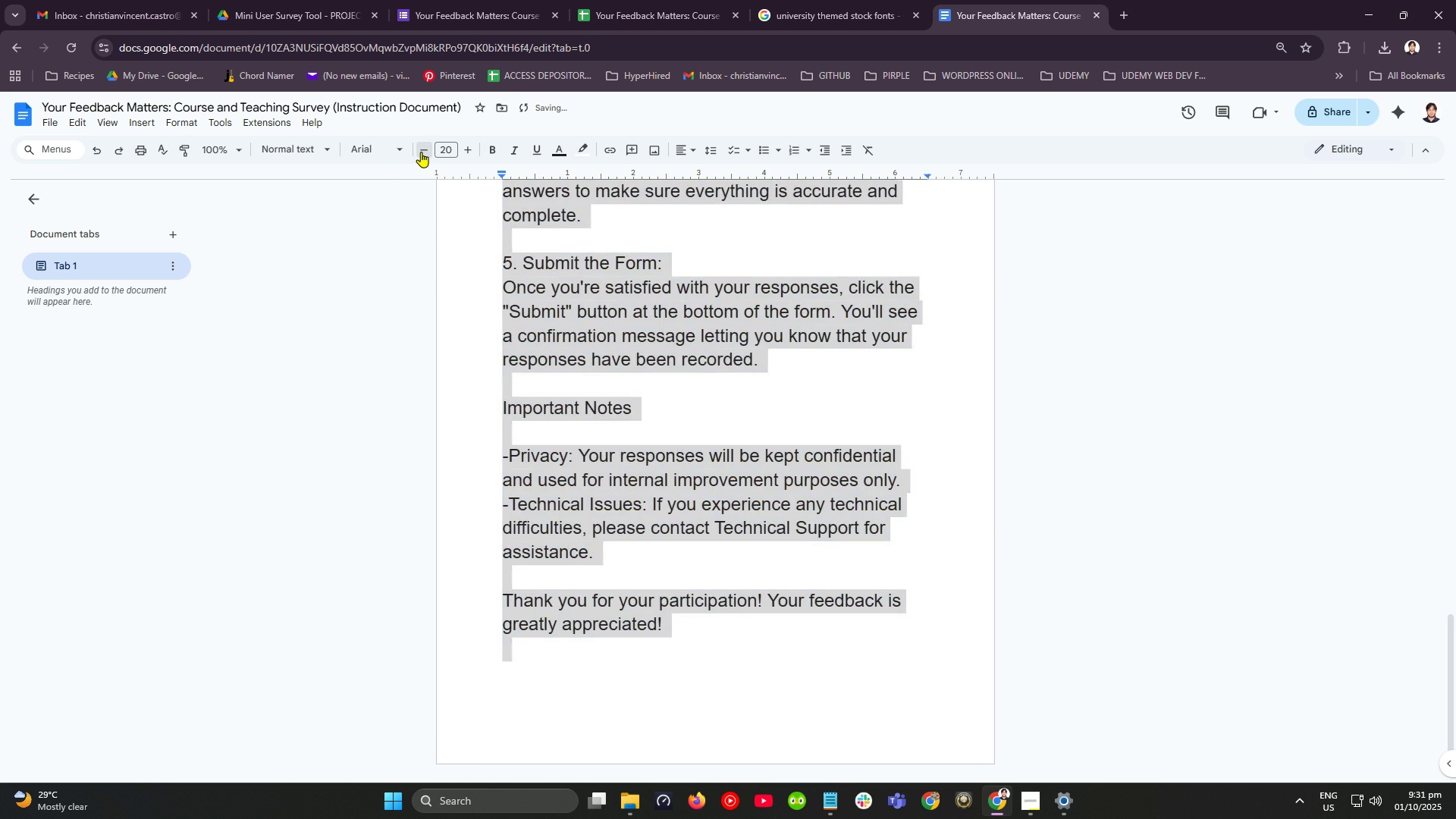 
left_click([421, 152])
 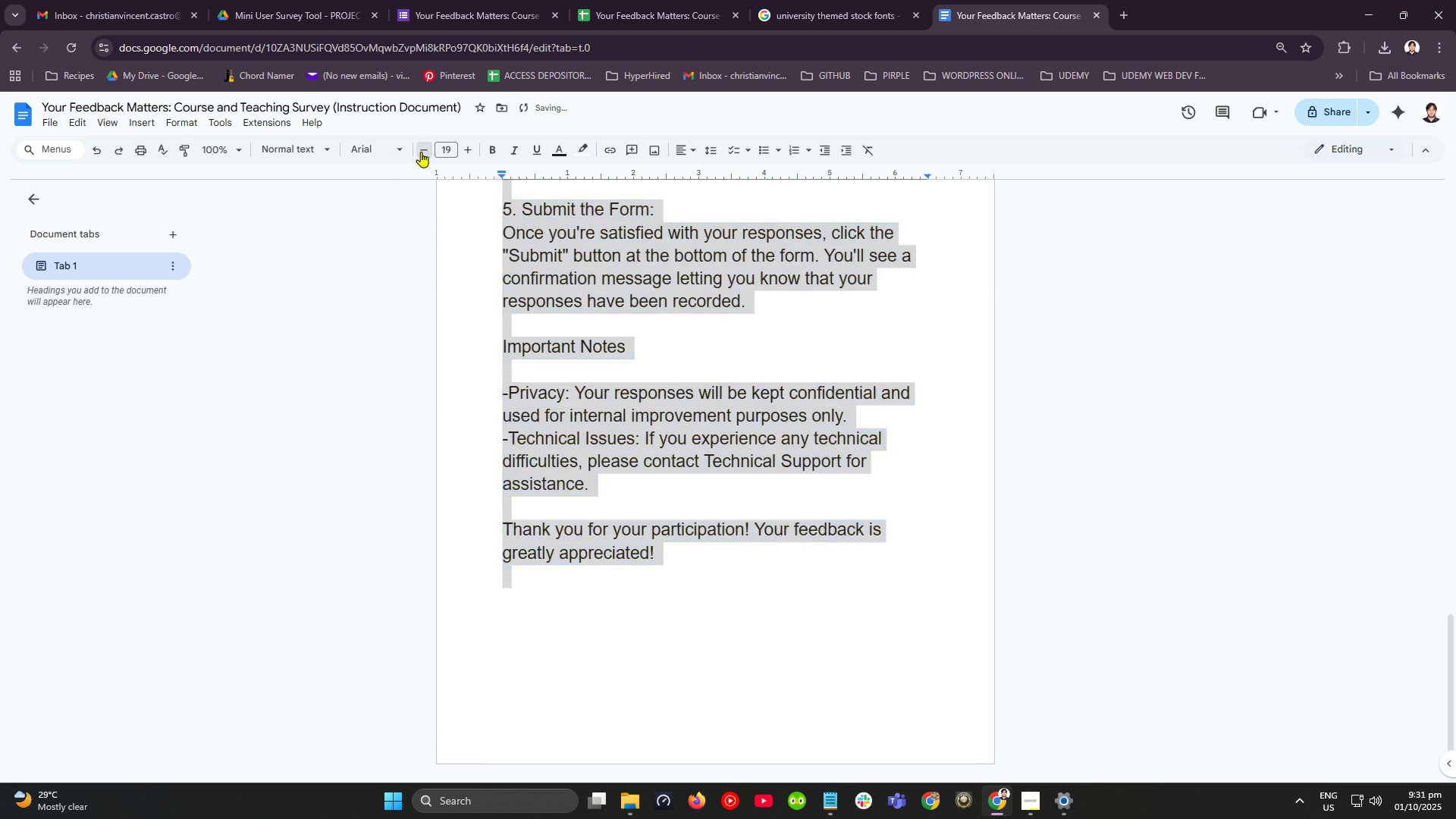 
left_click([421, 152])
 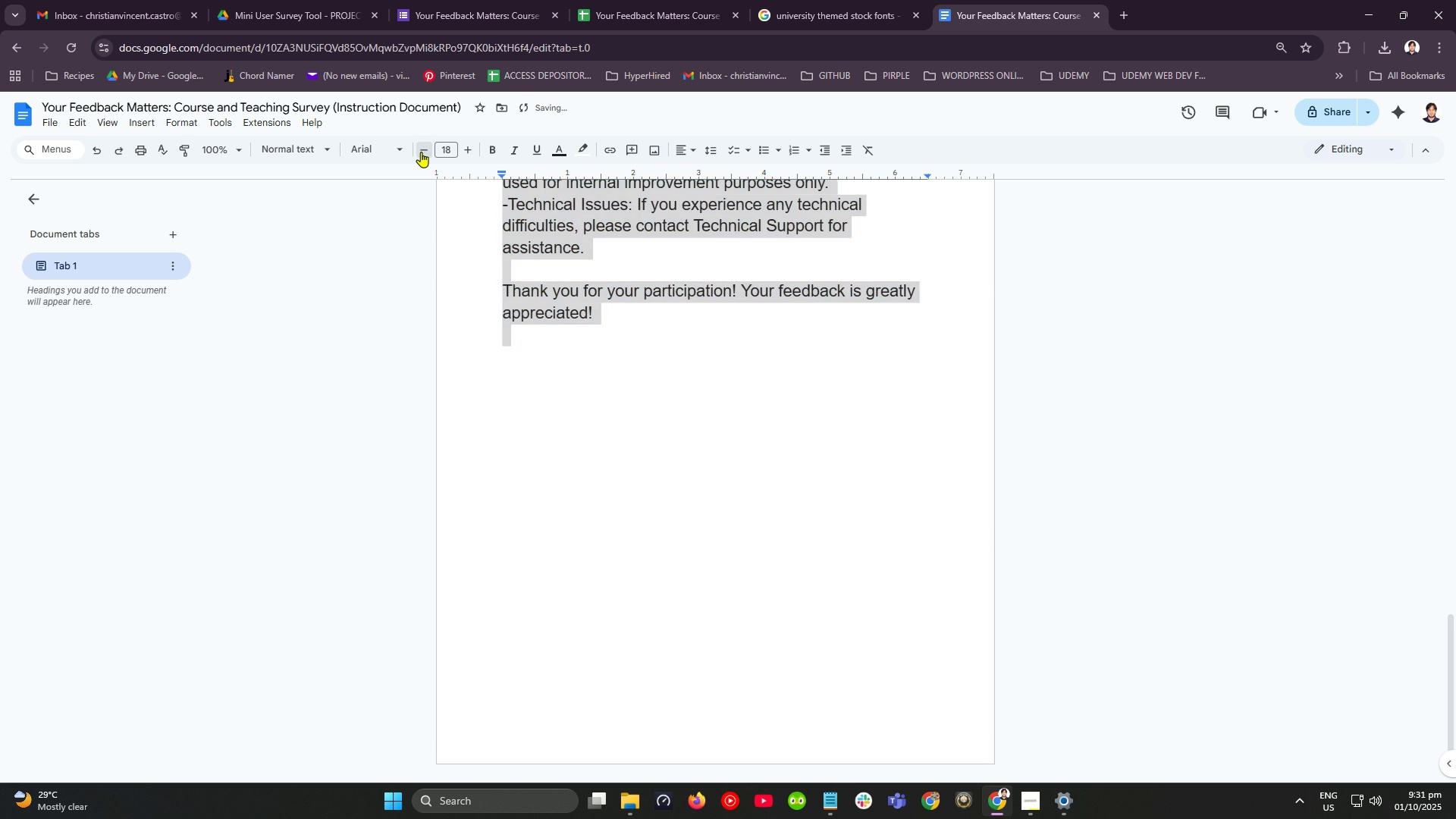 
left_click([421, 152])
 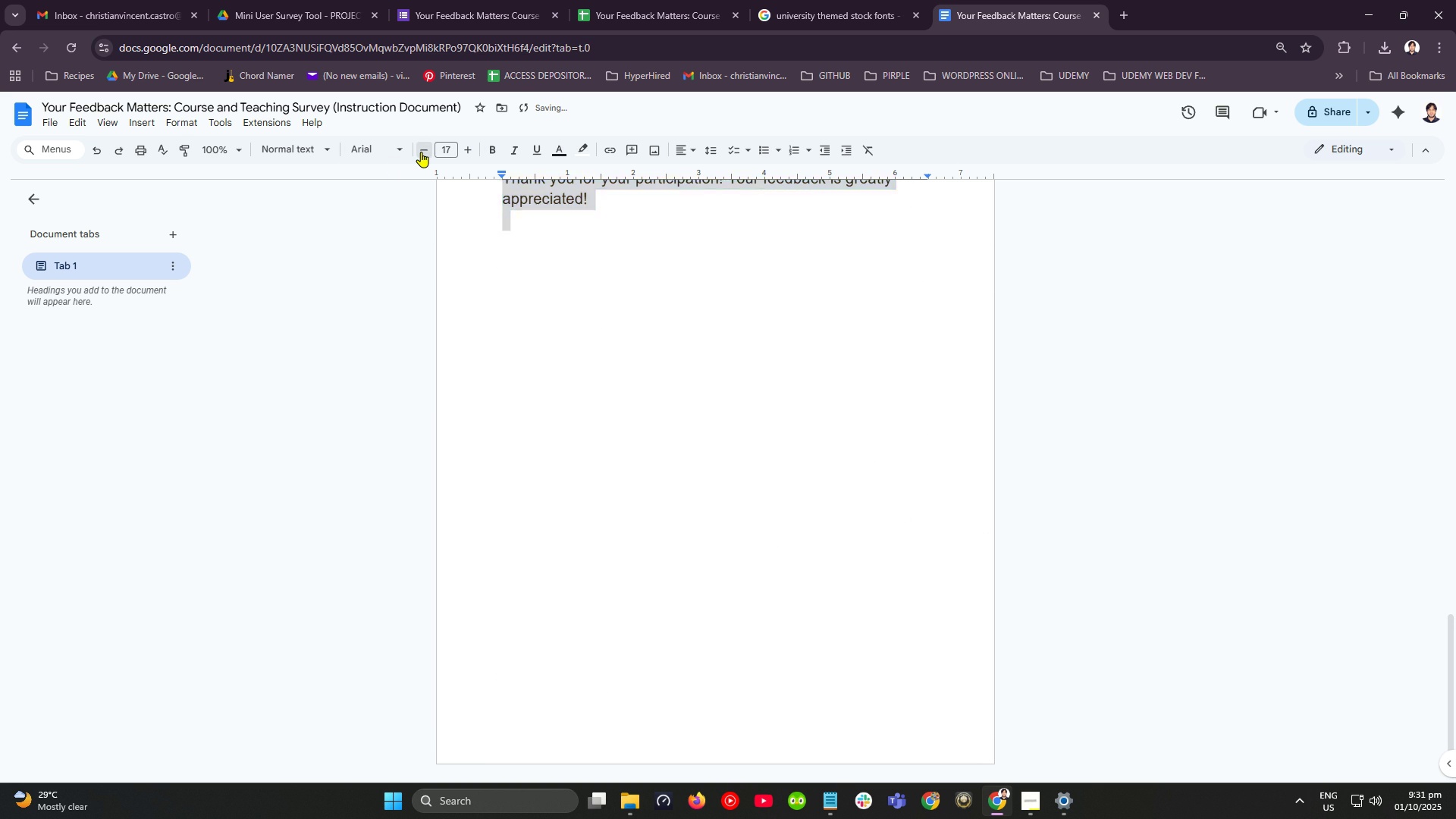 
left_click([421, 152])
 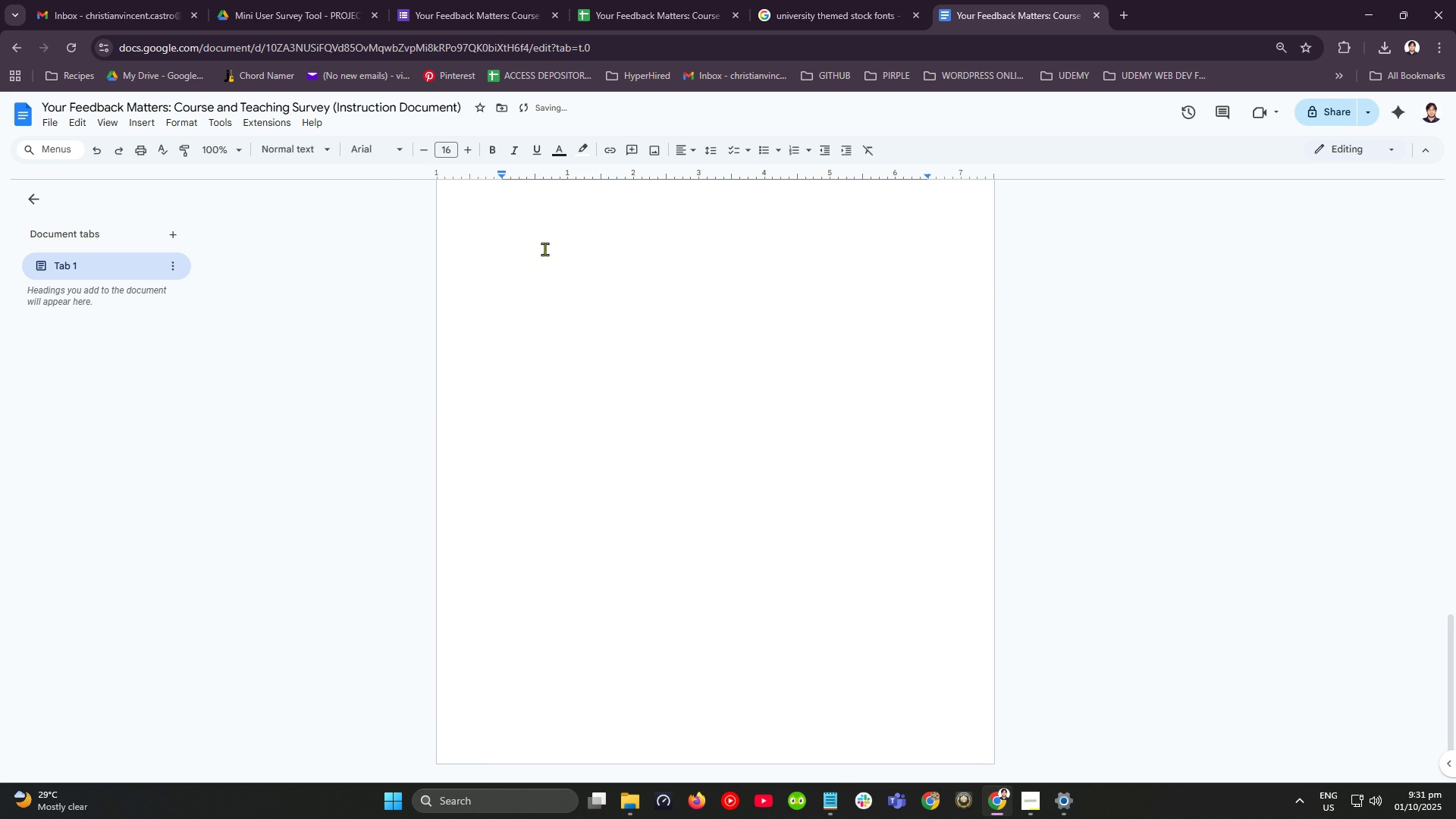 
scroll: coordinate [561, 302], scroll_direction: up, amount: 8.0
 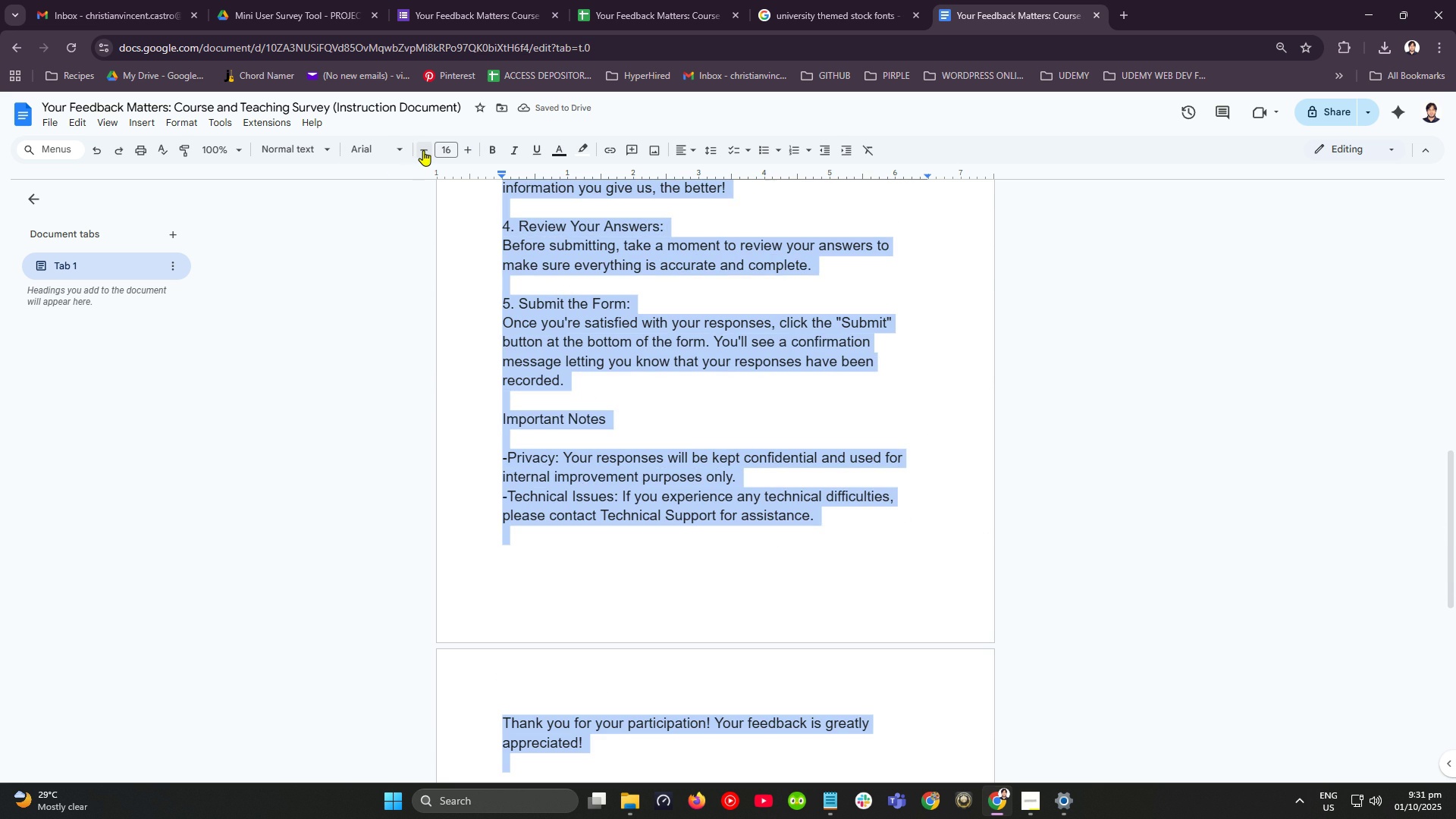 
left_click([423, 145])
 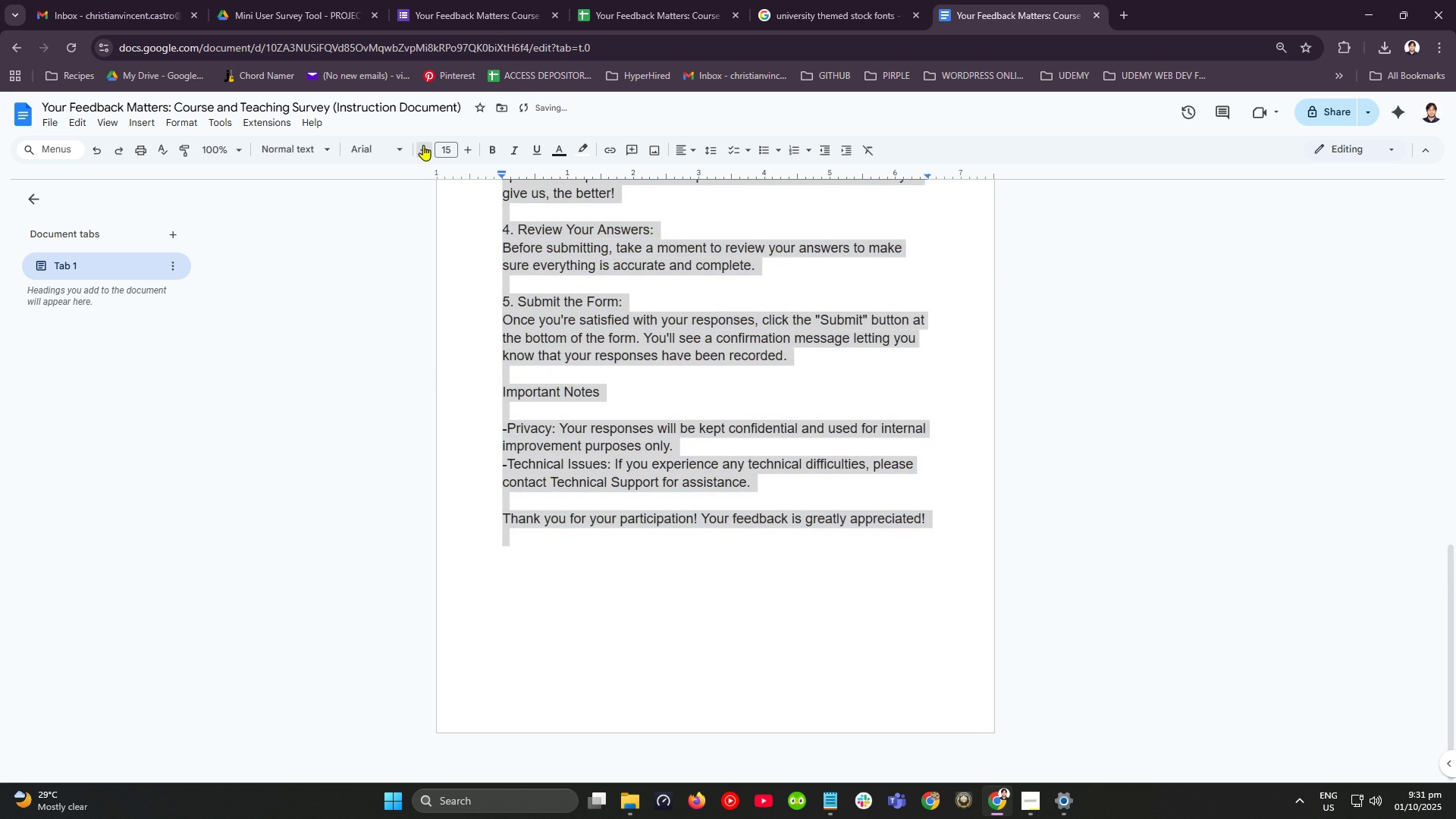 
left_click([423, 145])
 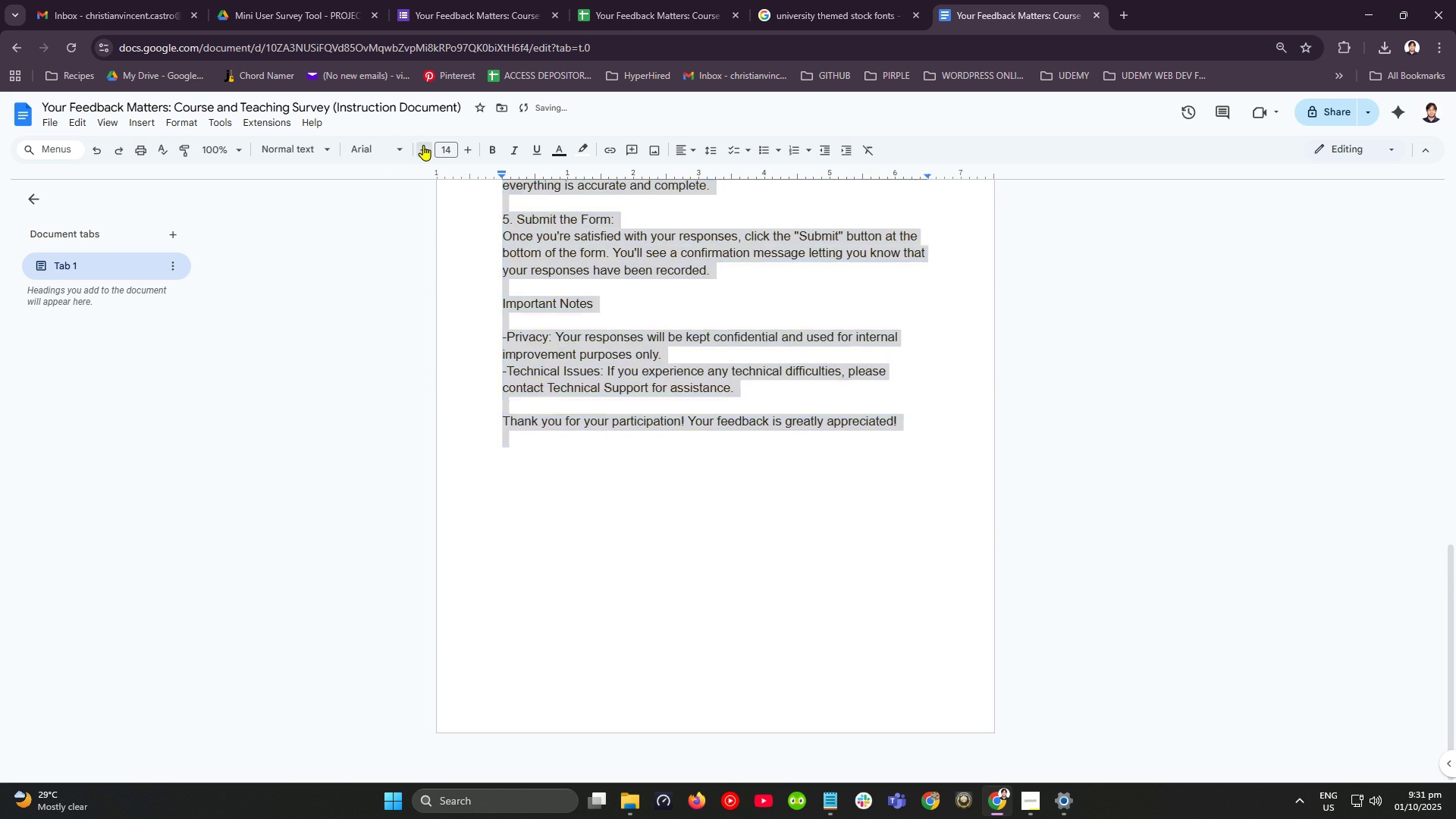 
left_click([423, 145])
 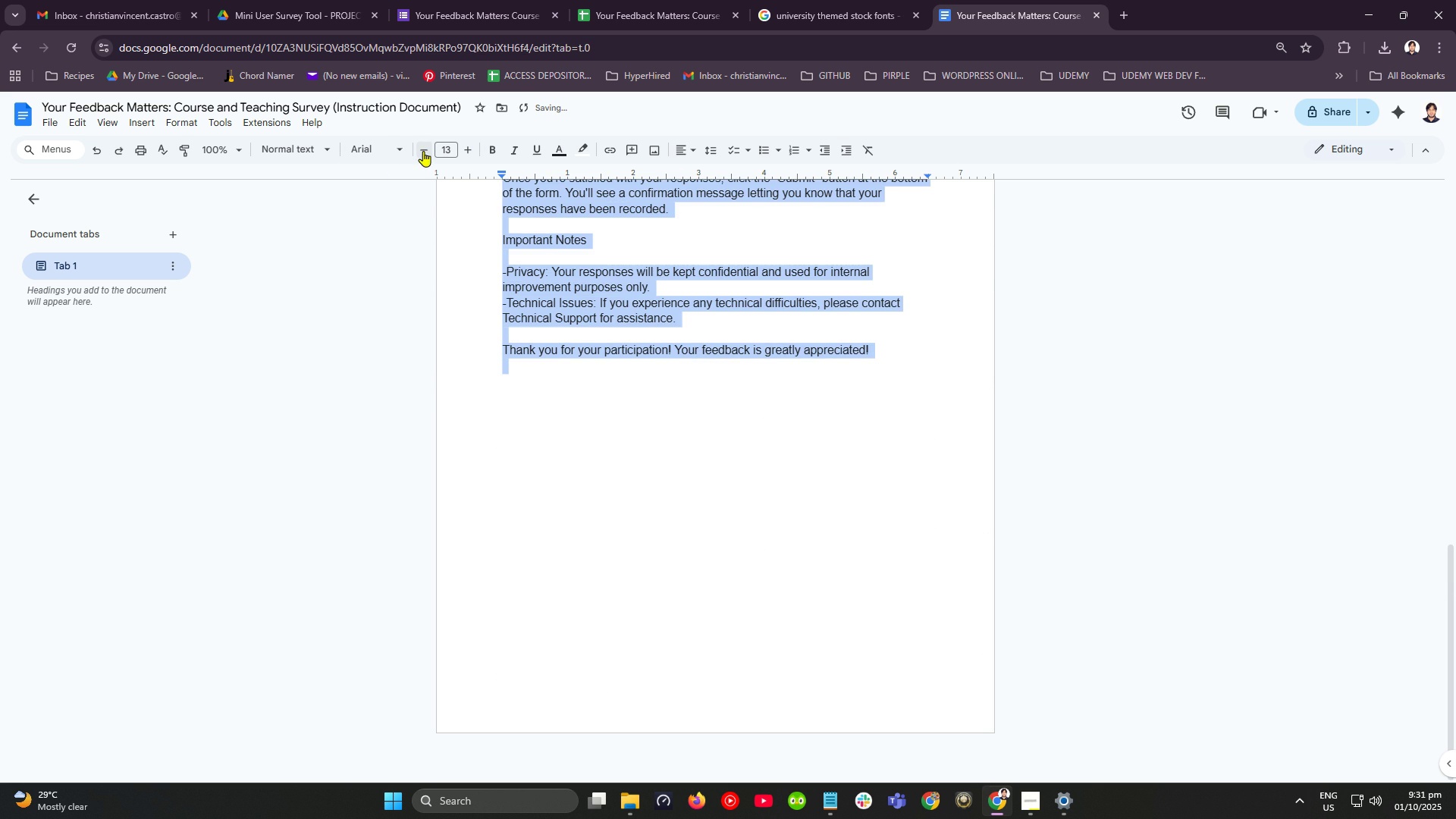 
scroll: coordinate [632, 325], scroll_direction: up, amount: 9.0
 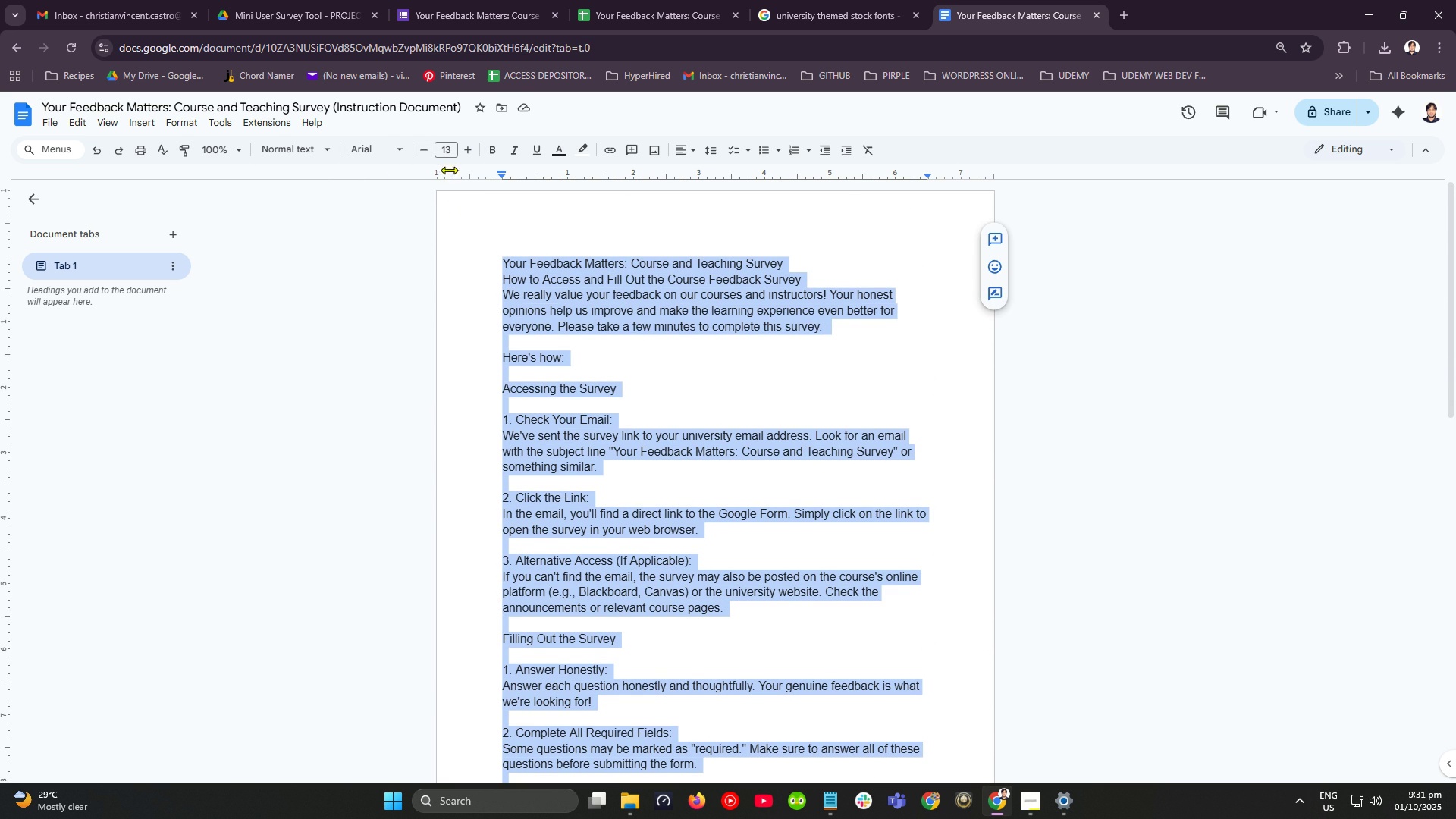 
wait(5.42)
 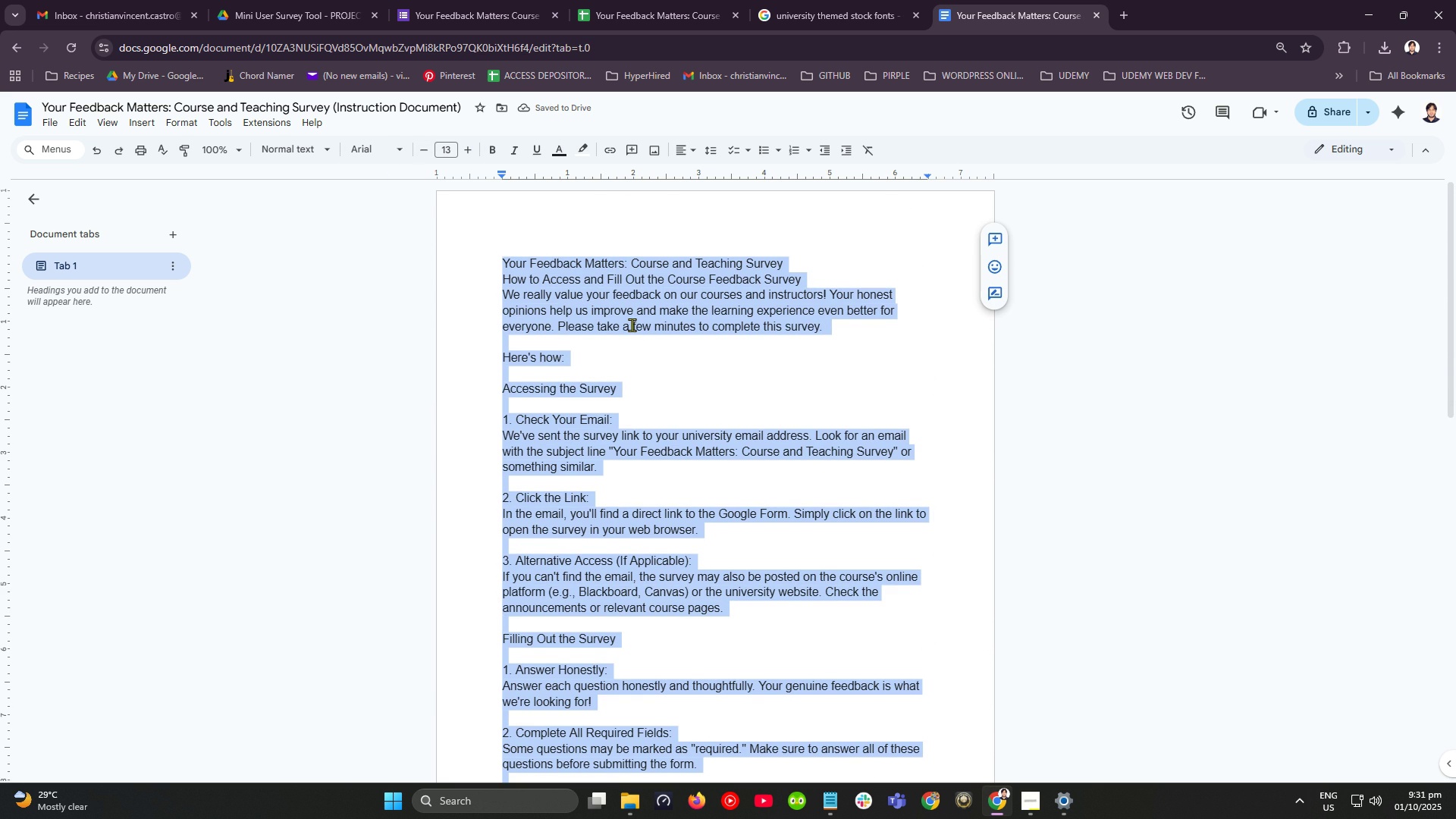 
left_click([422, 152])
 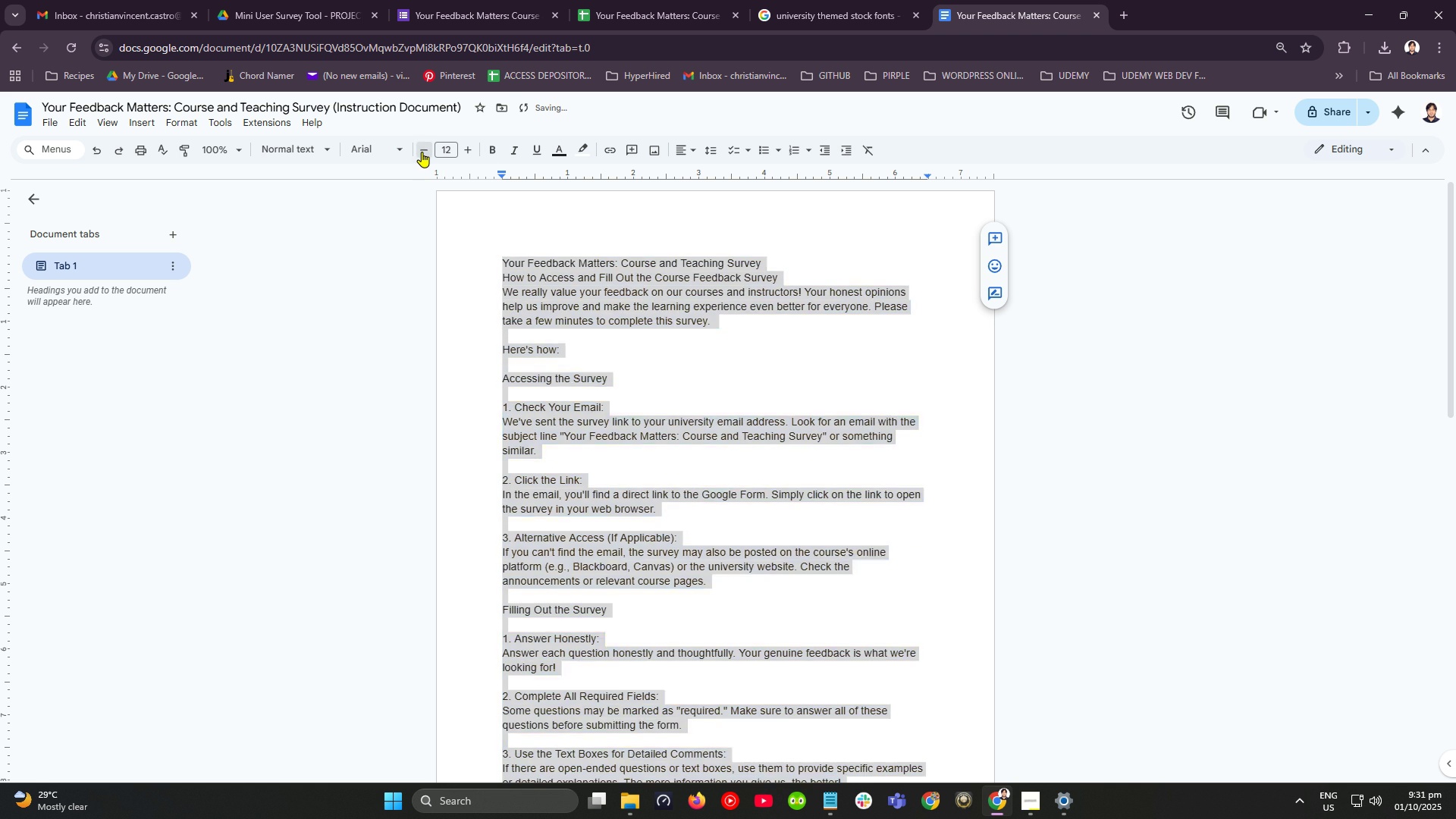 
left_click([422, 152])
 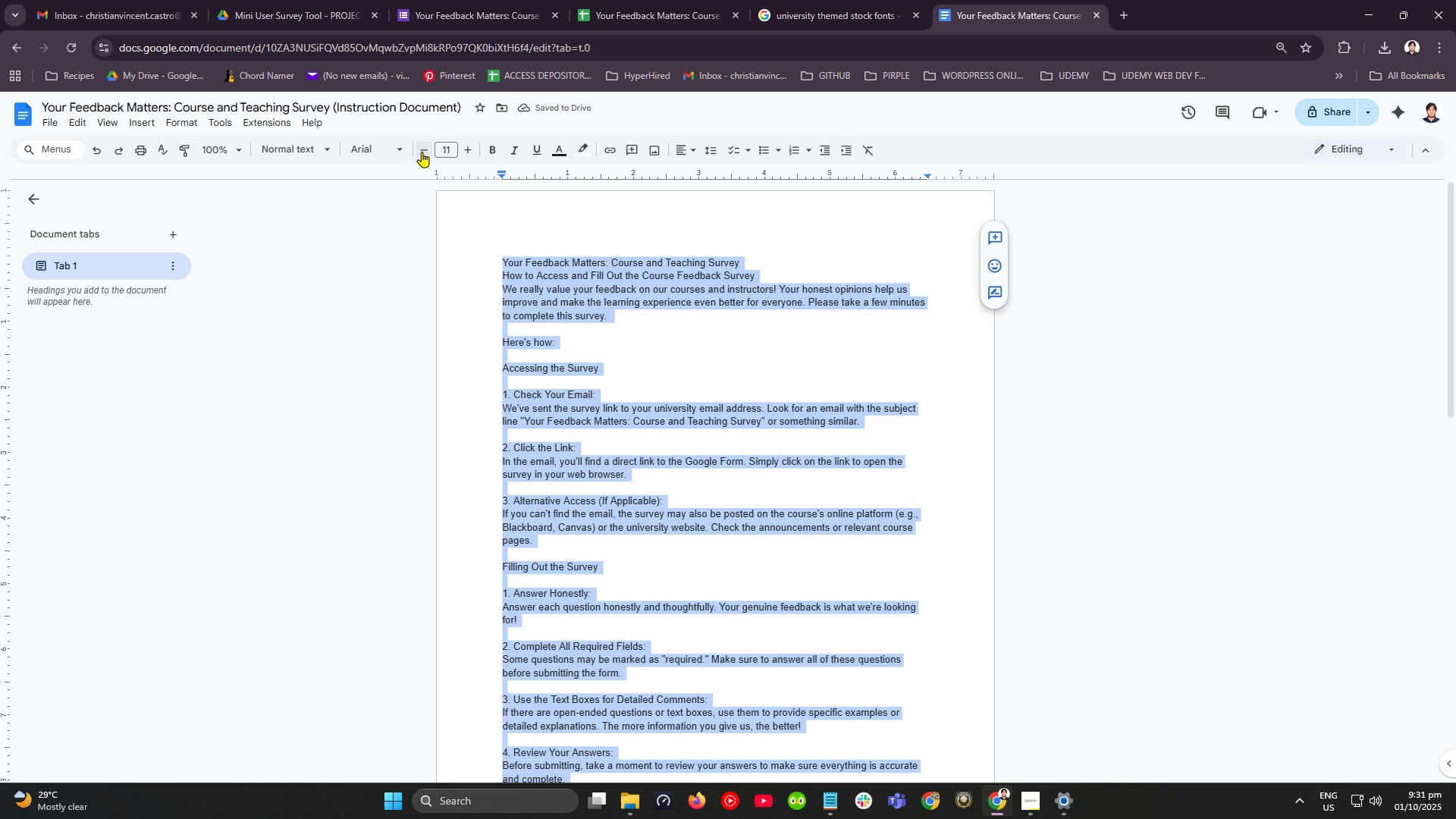 
left_click([422, 152])
 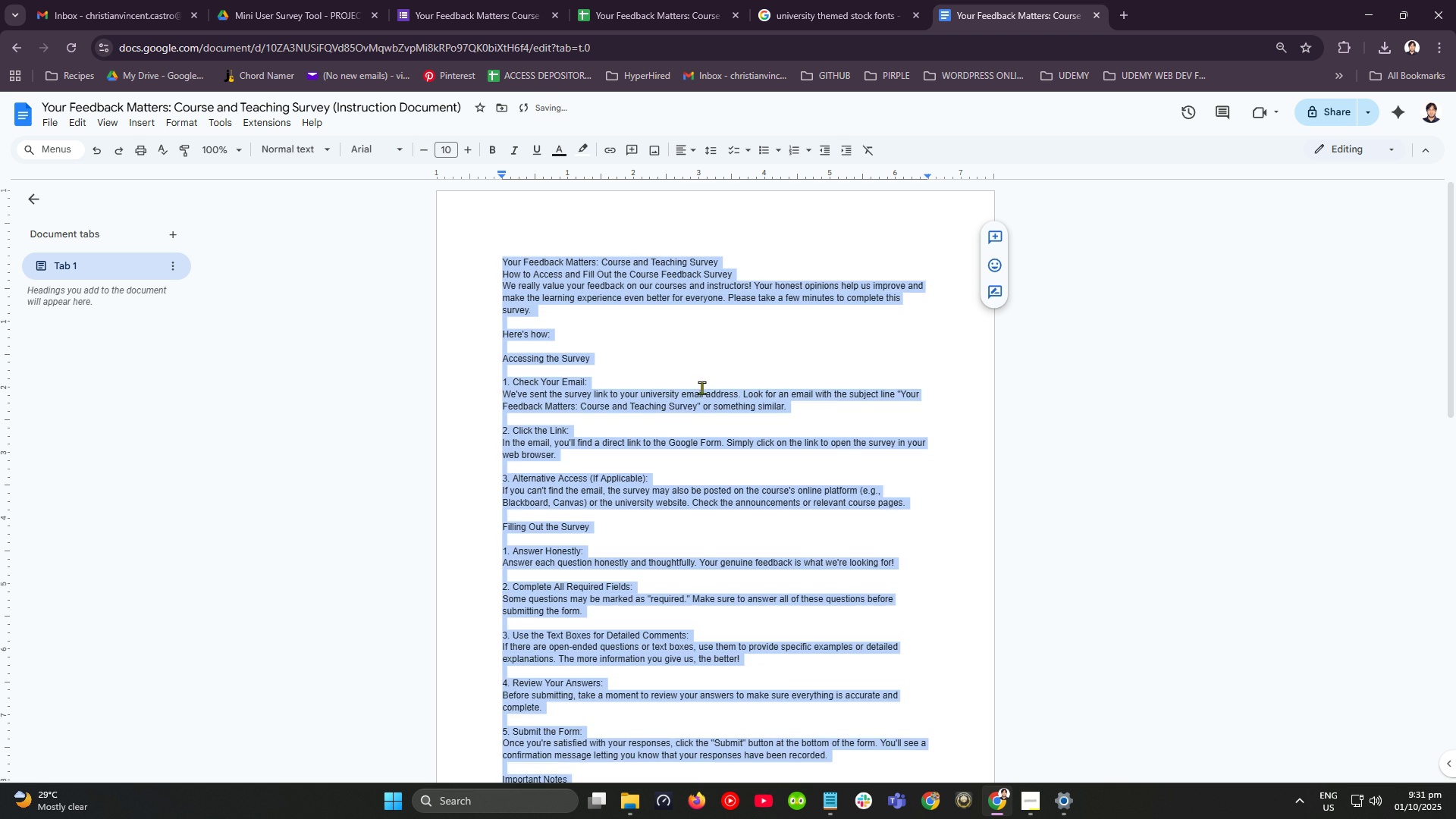 
scroll: coordinate [701, 388], scroll_direction: down, amount: 4.0
 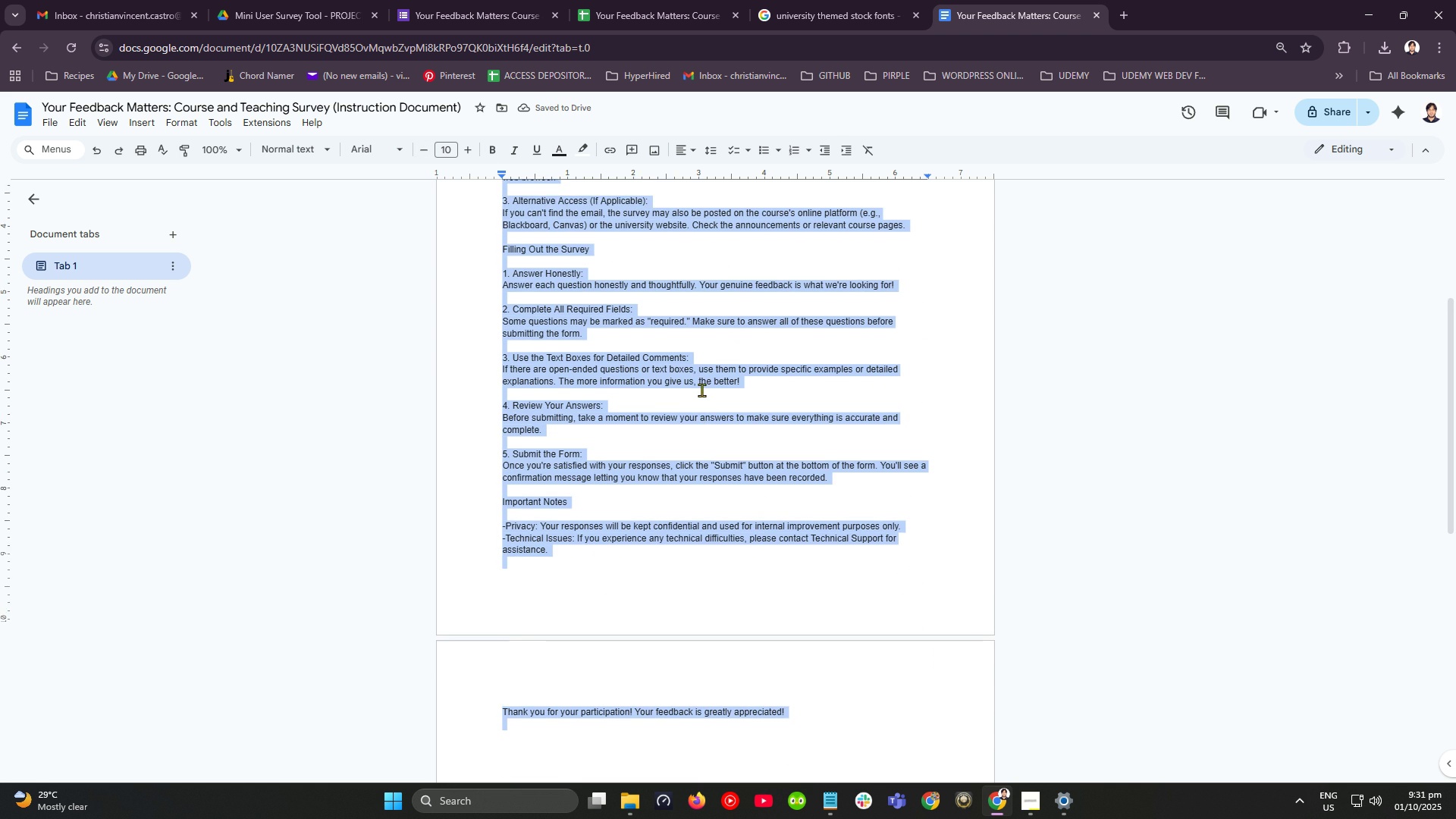 
scroll: coordinate [701, 390], scroll_direction: up, amount: 5.0
 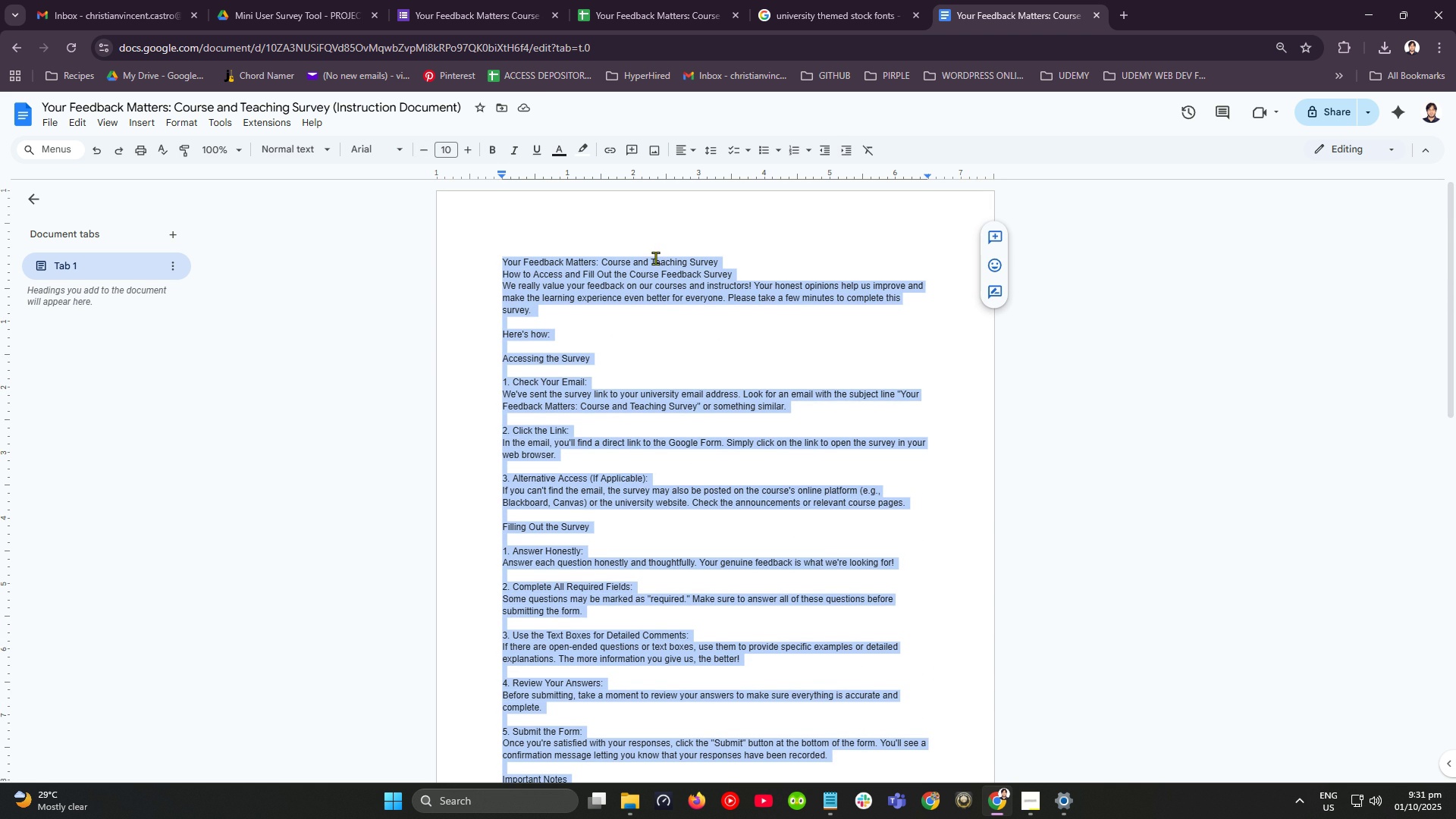 
wait(6.06)
 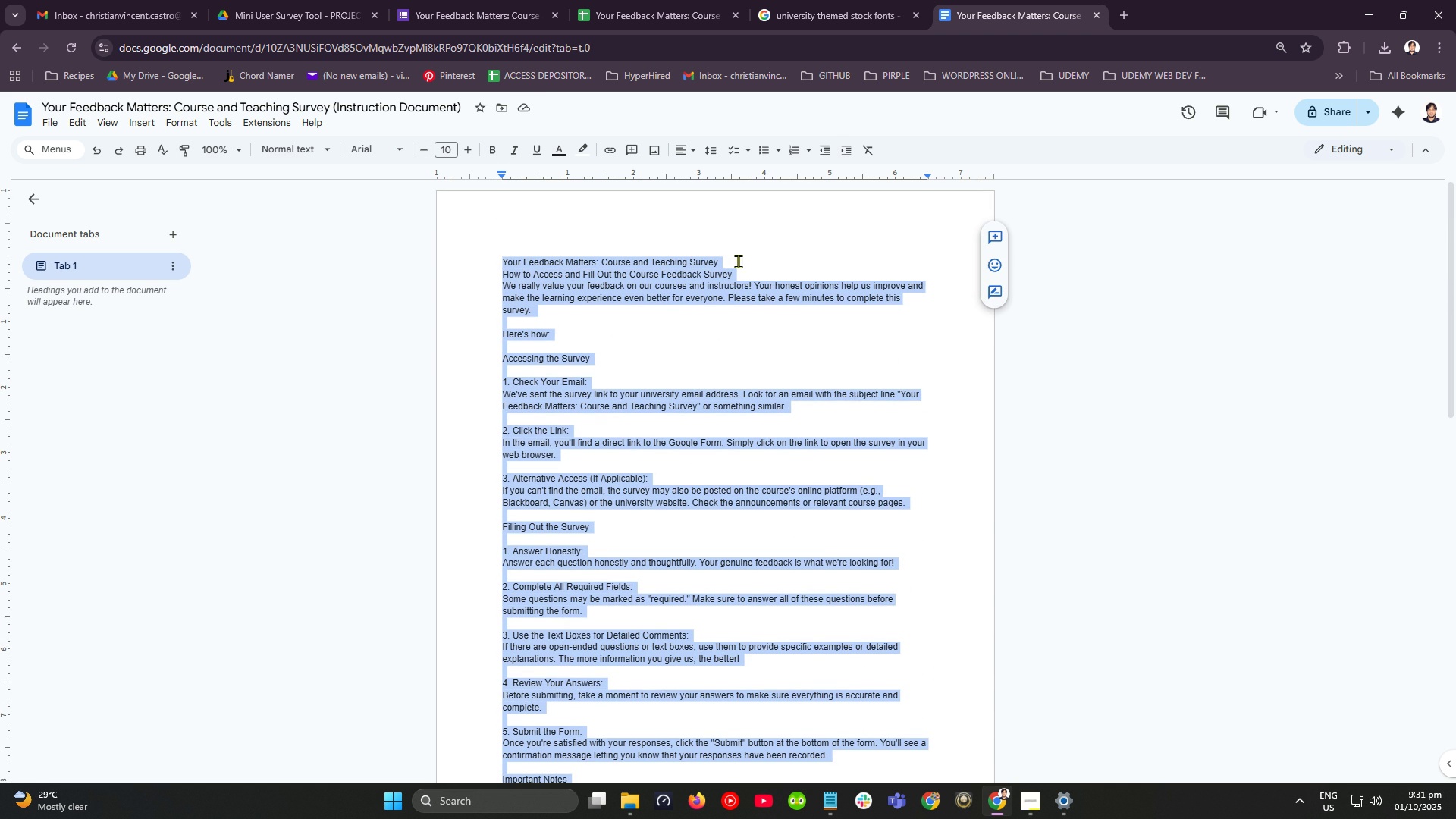 
mouse_move([240, 115])
 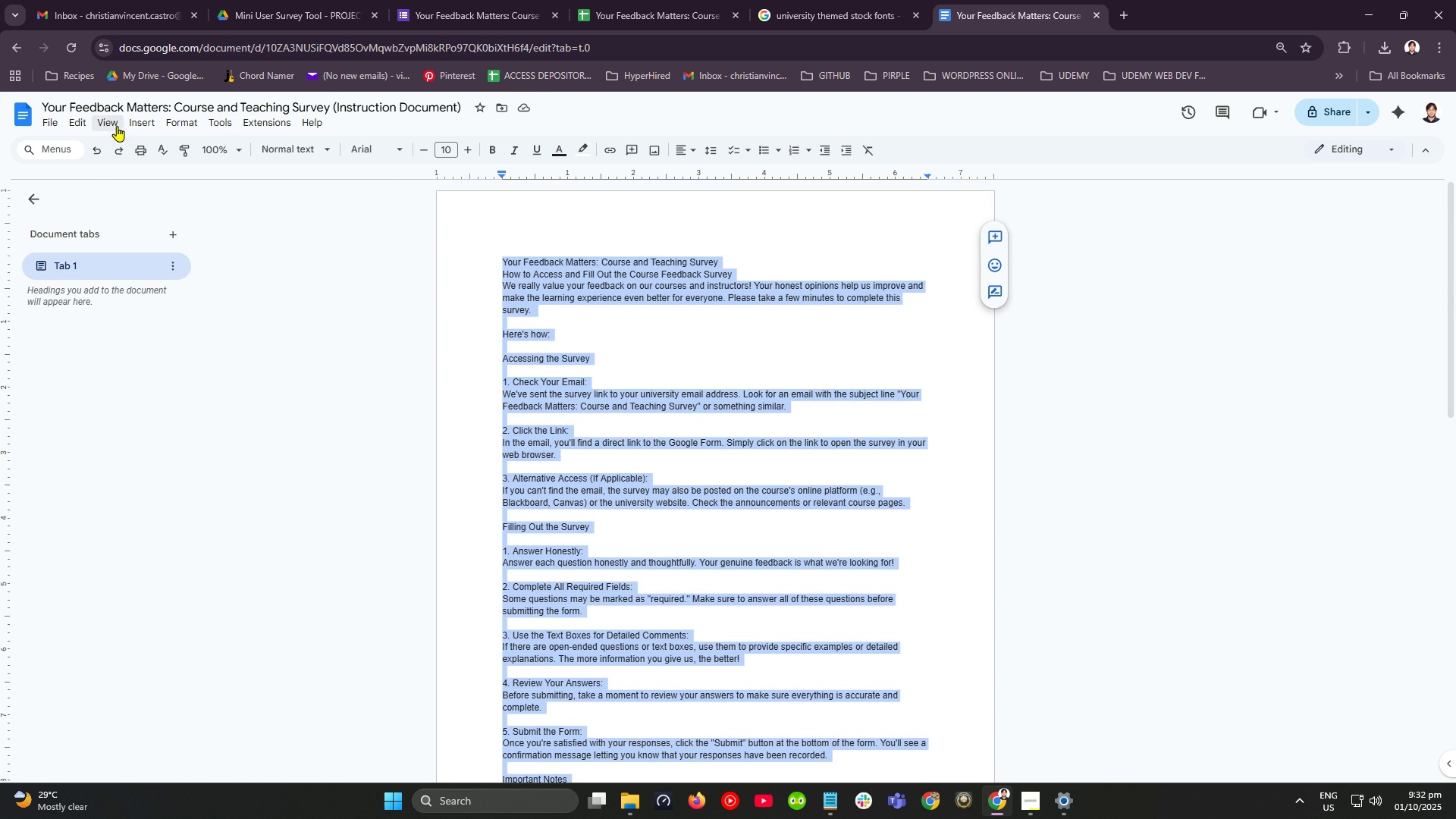 
left_click([115, 125])
 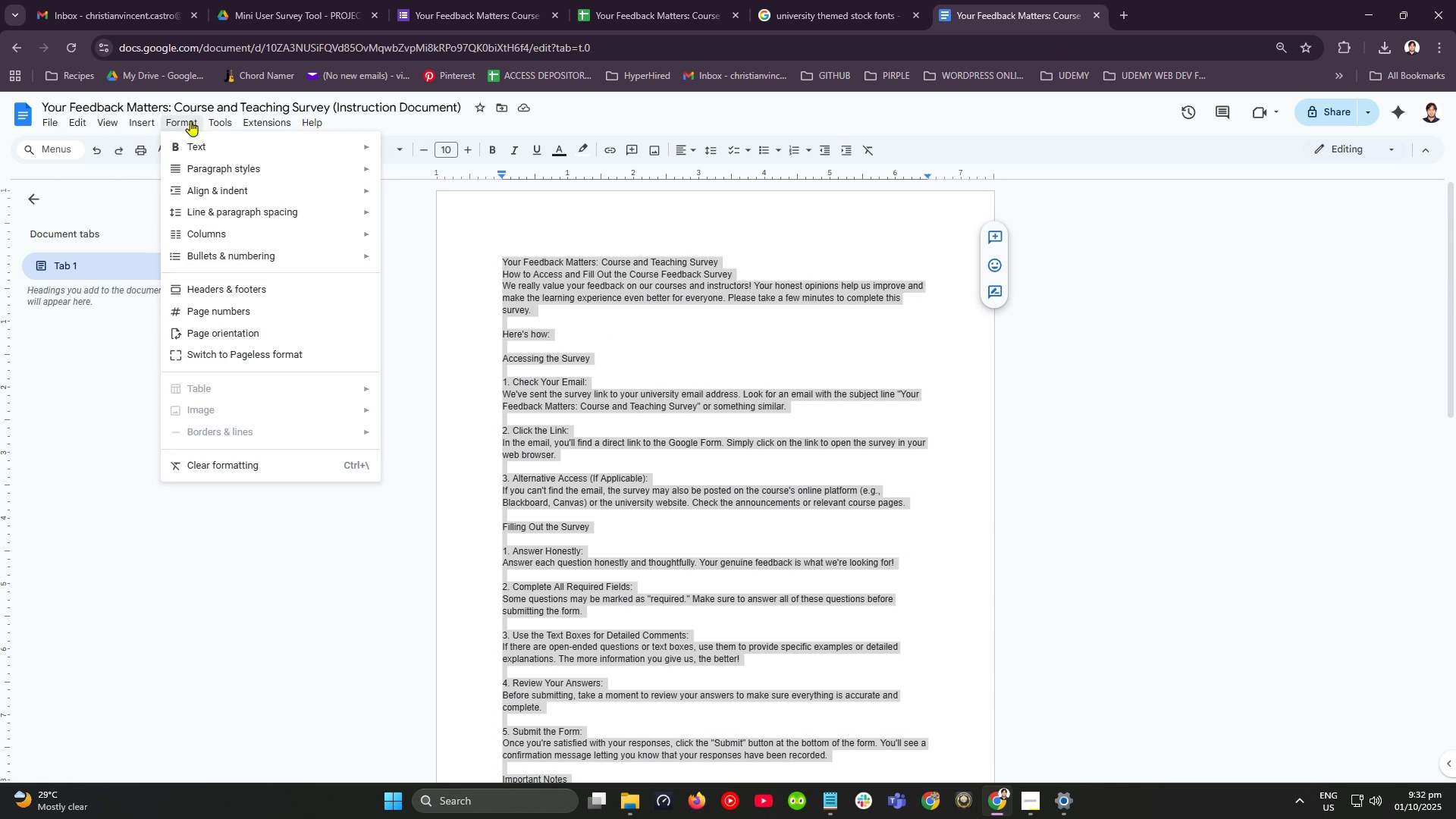 
wait(11.99)
 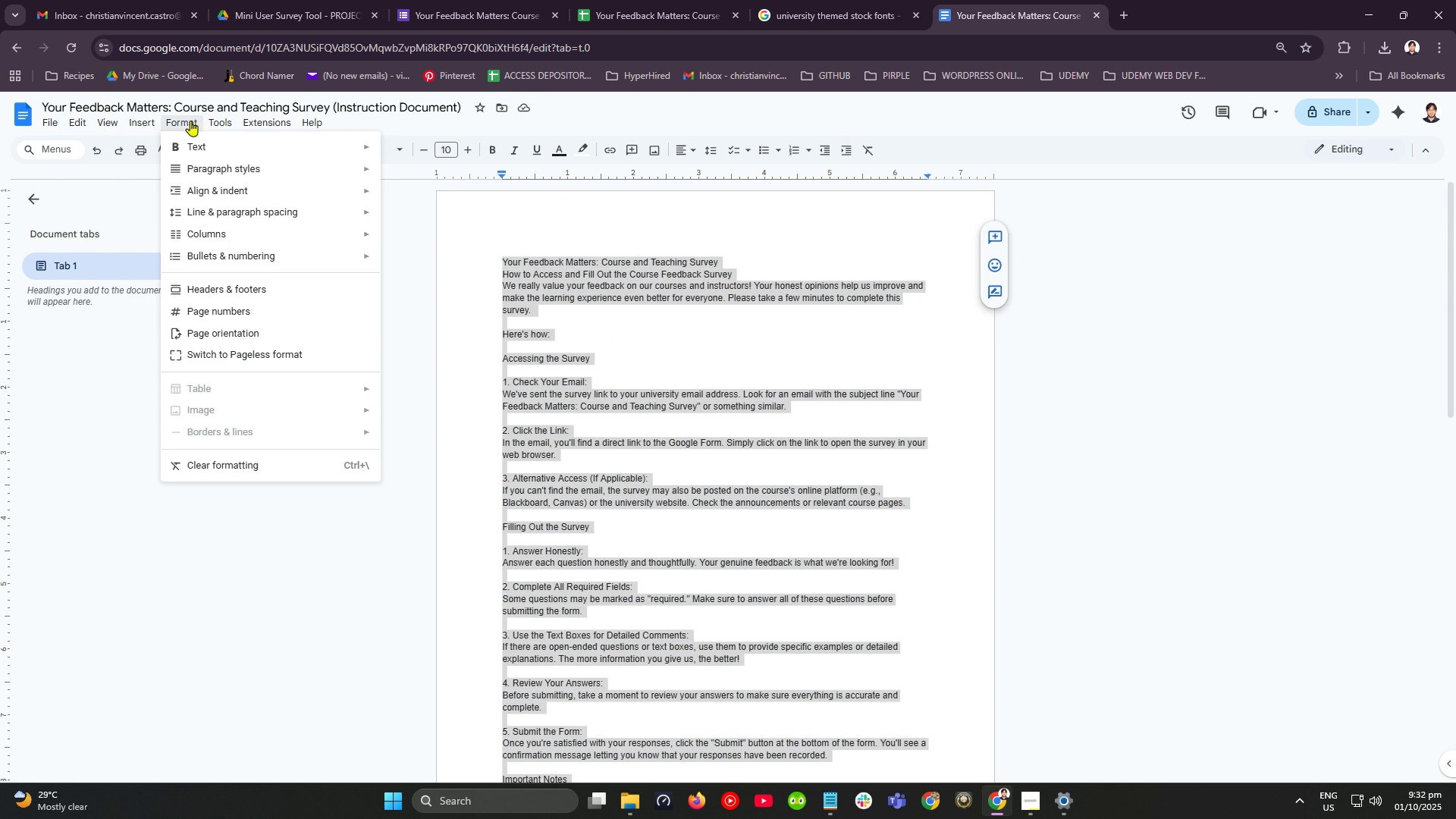 
mouse_move([255, 274])
 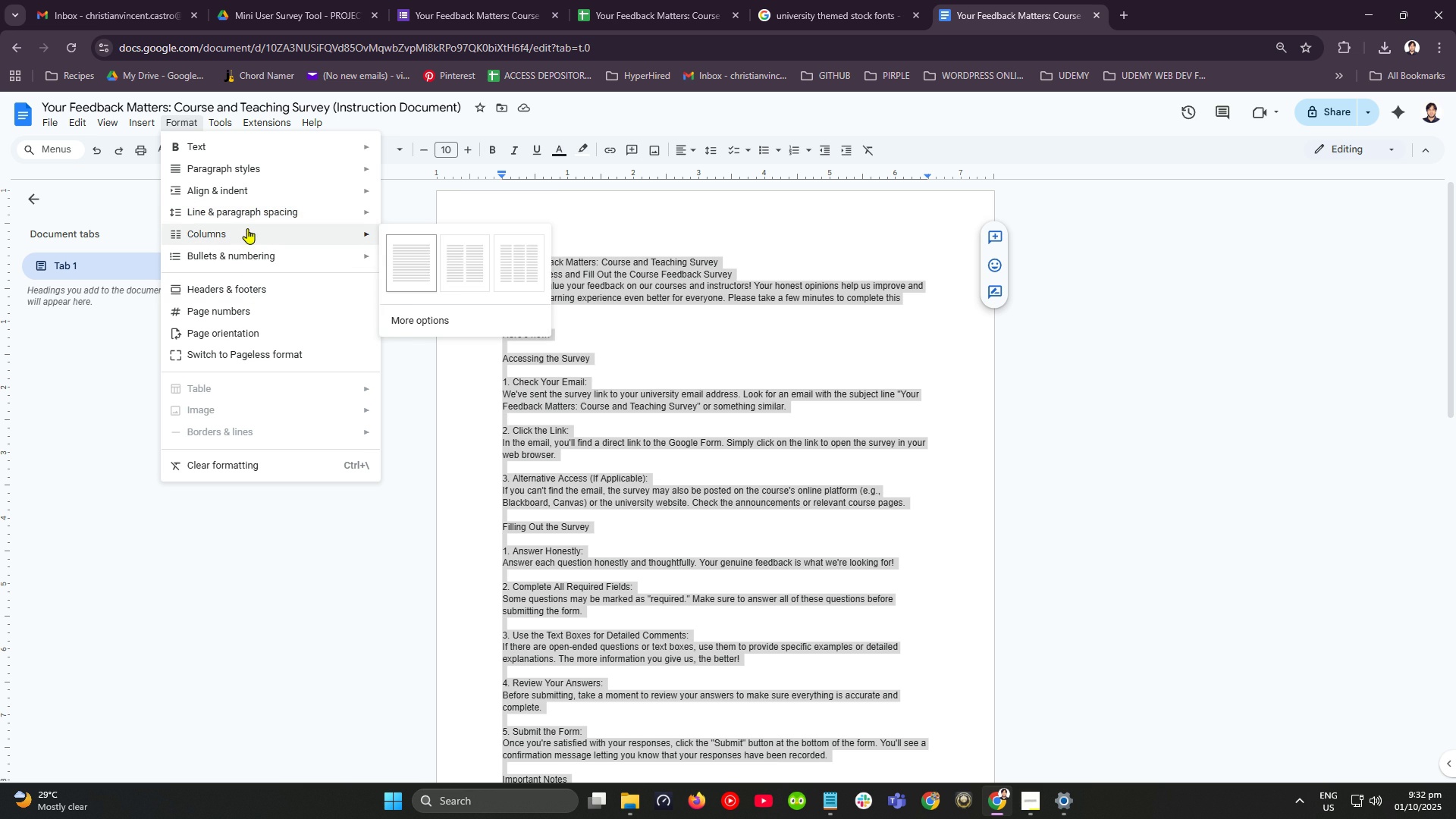 
mouse_move([264, 215])
 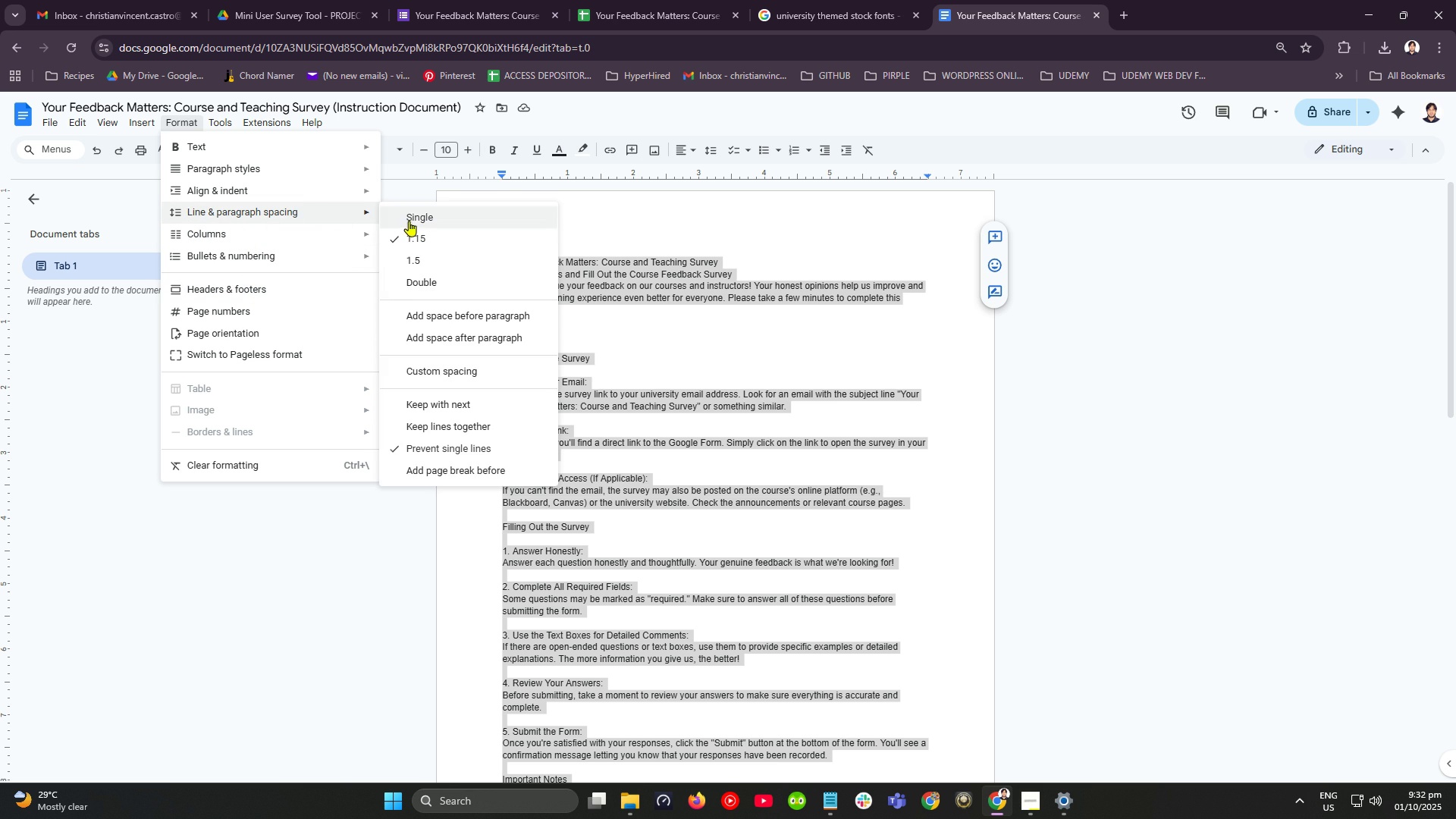 
left_click([409, 221])
 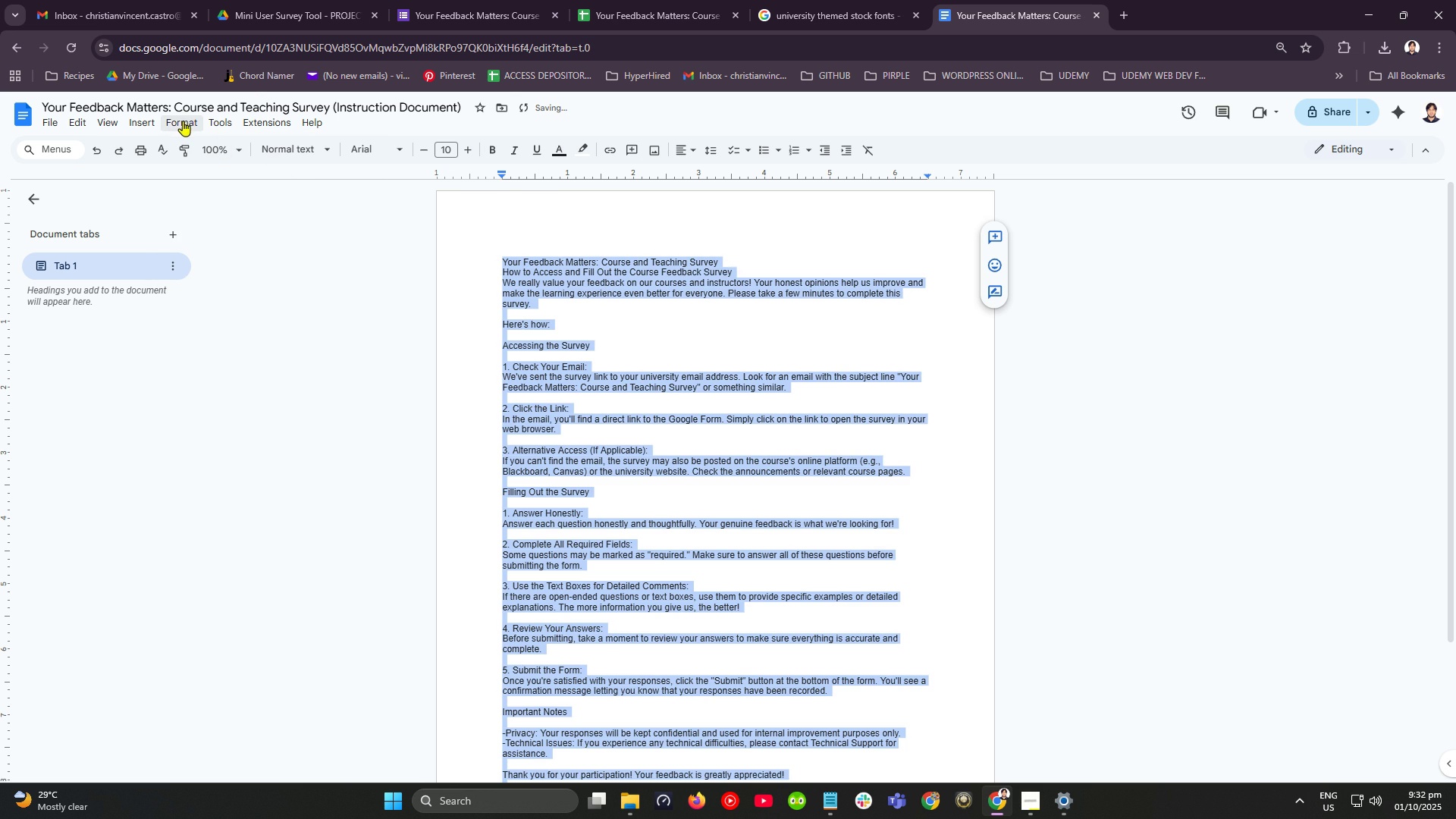 
left_click([183, 121])
 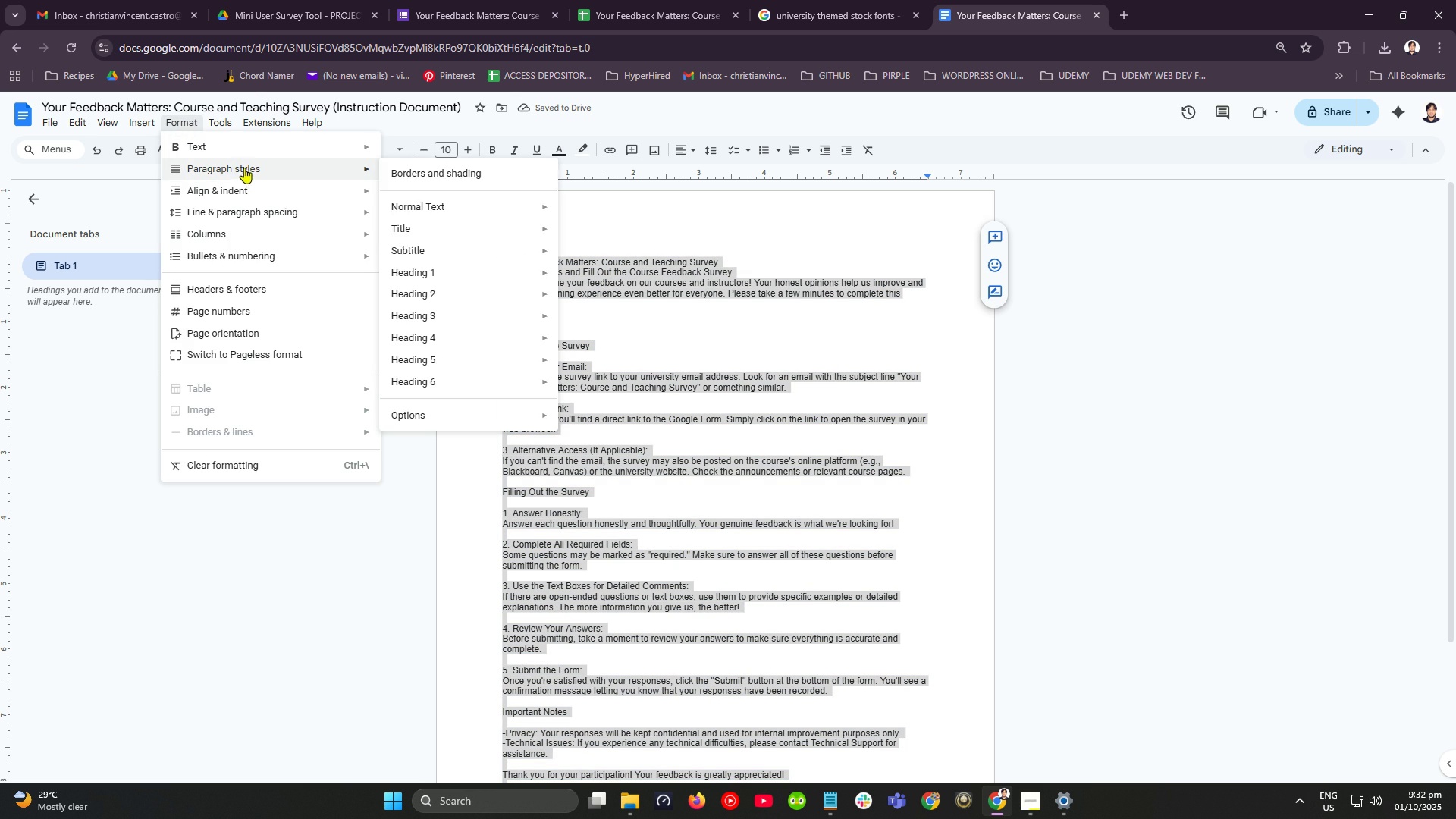 
mouse_move([291, 194])
 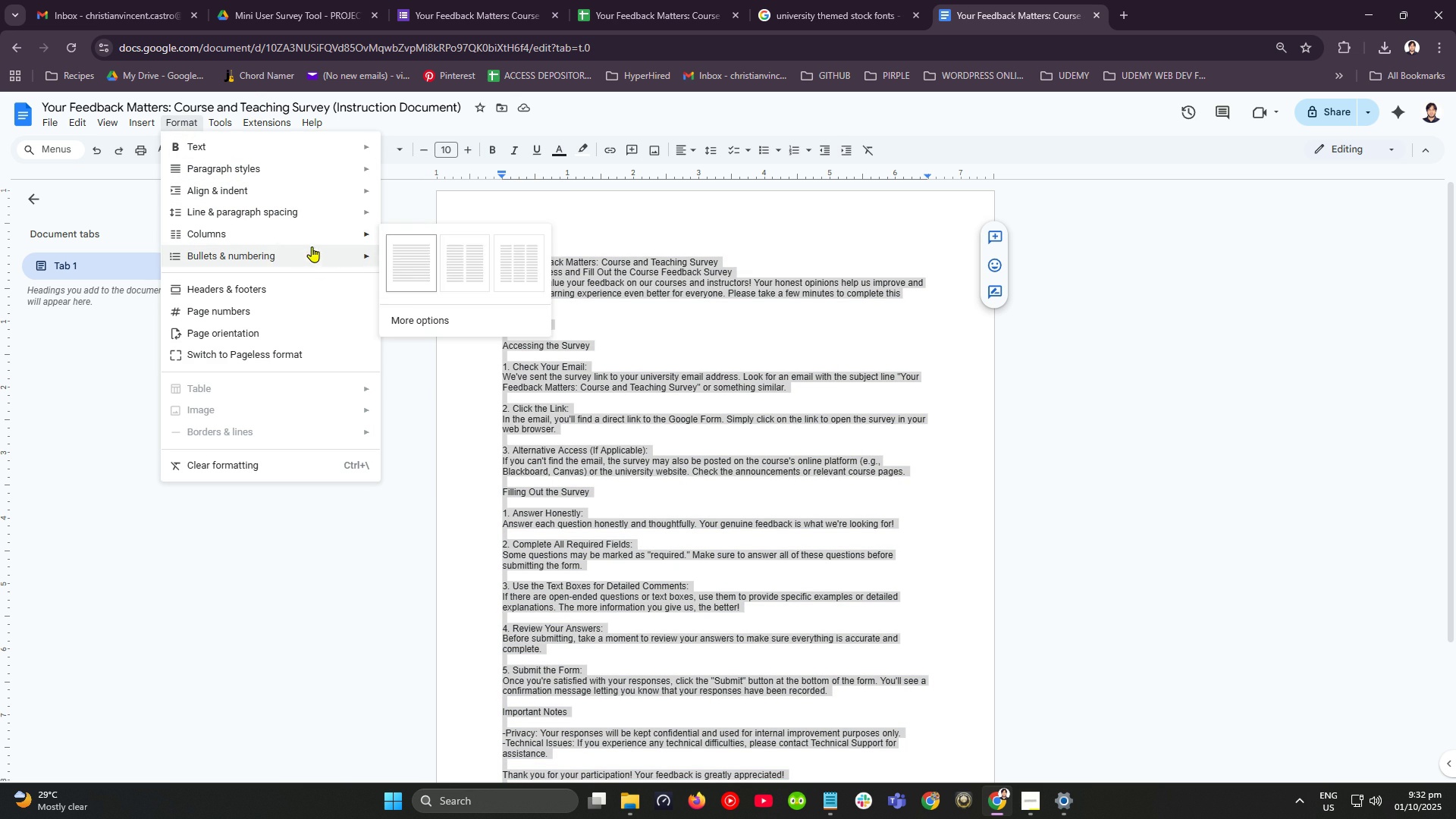 
mouse_move([287, 303])
 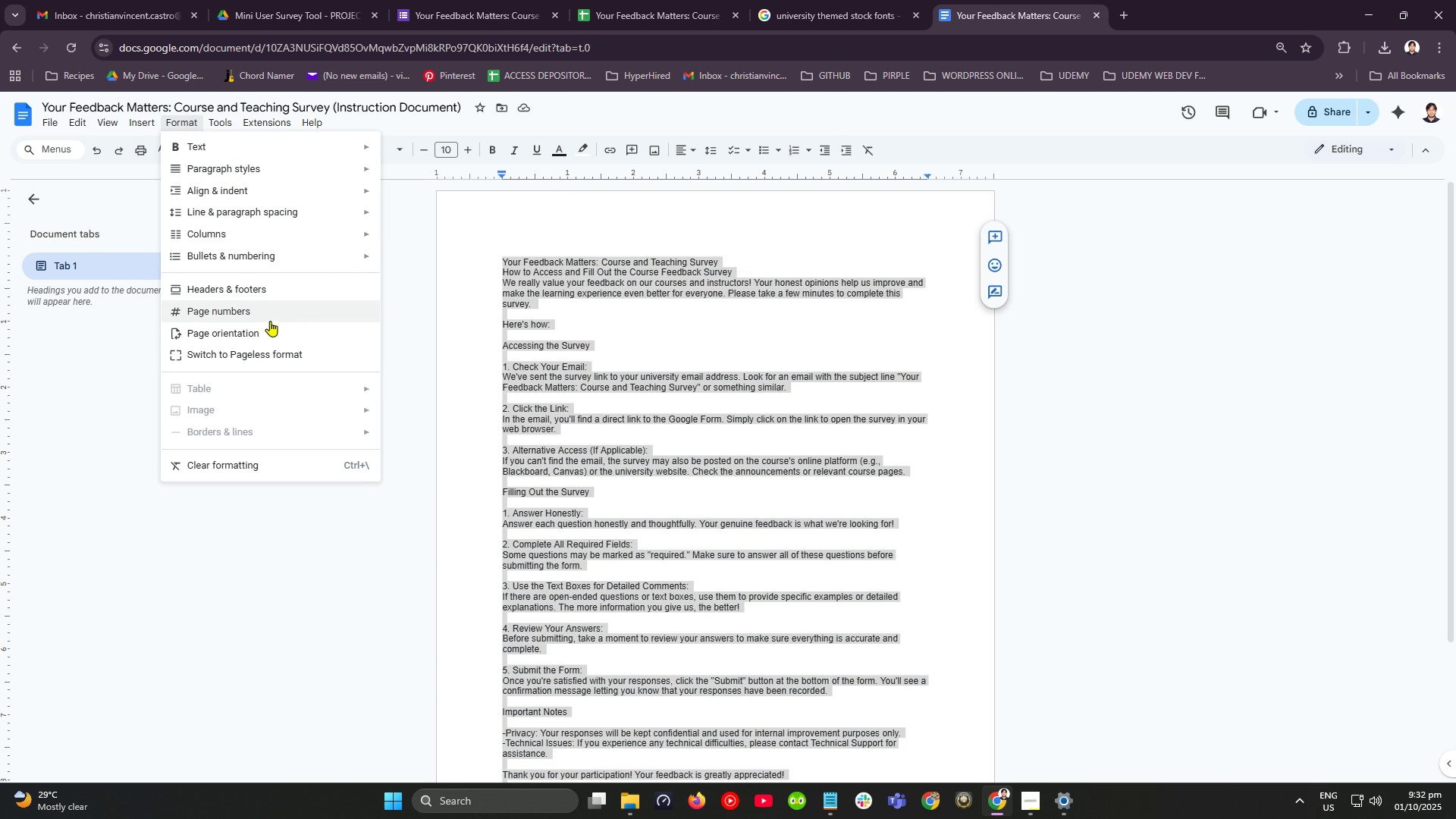 
mouse_move([268, 300])
 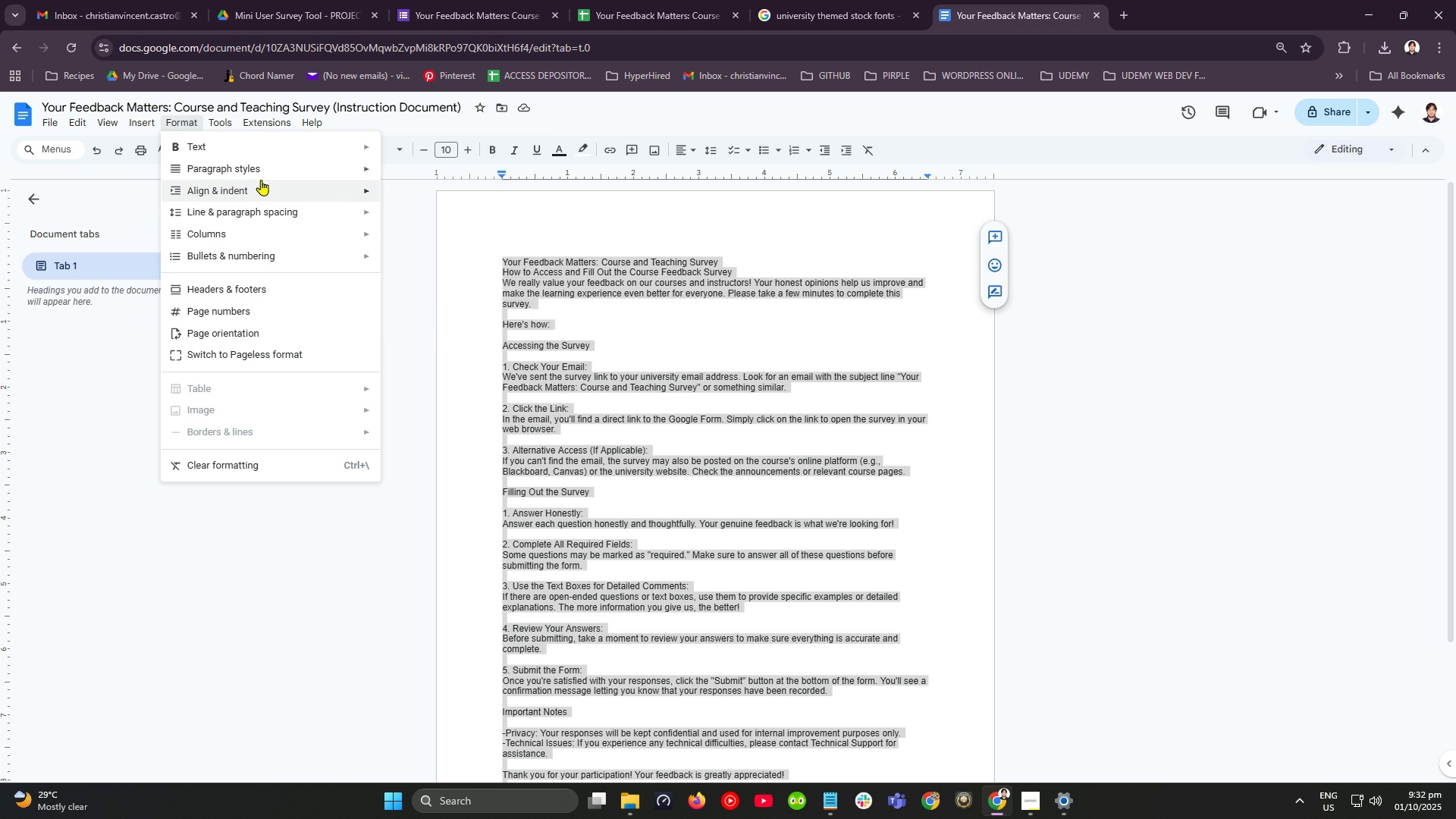 
mouse_move([274, 213])
 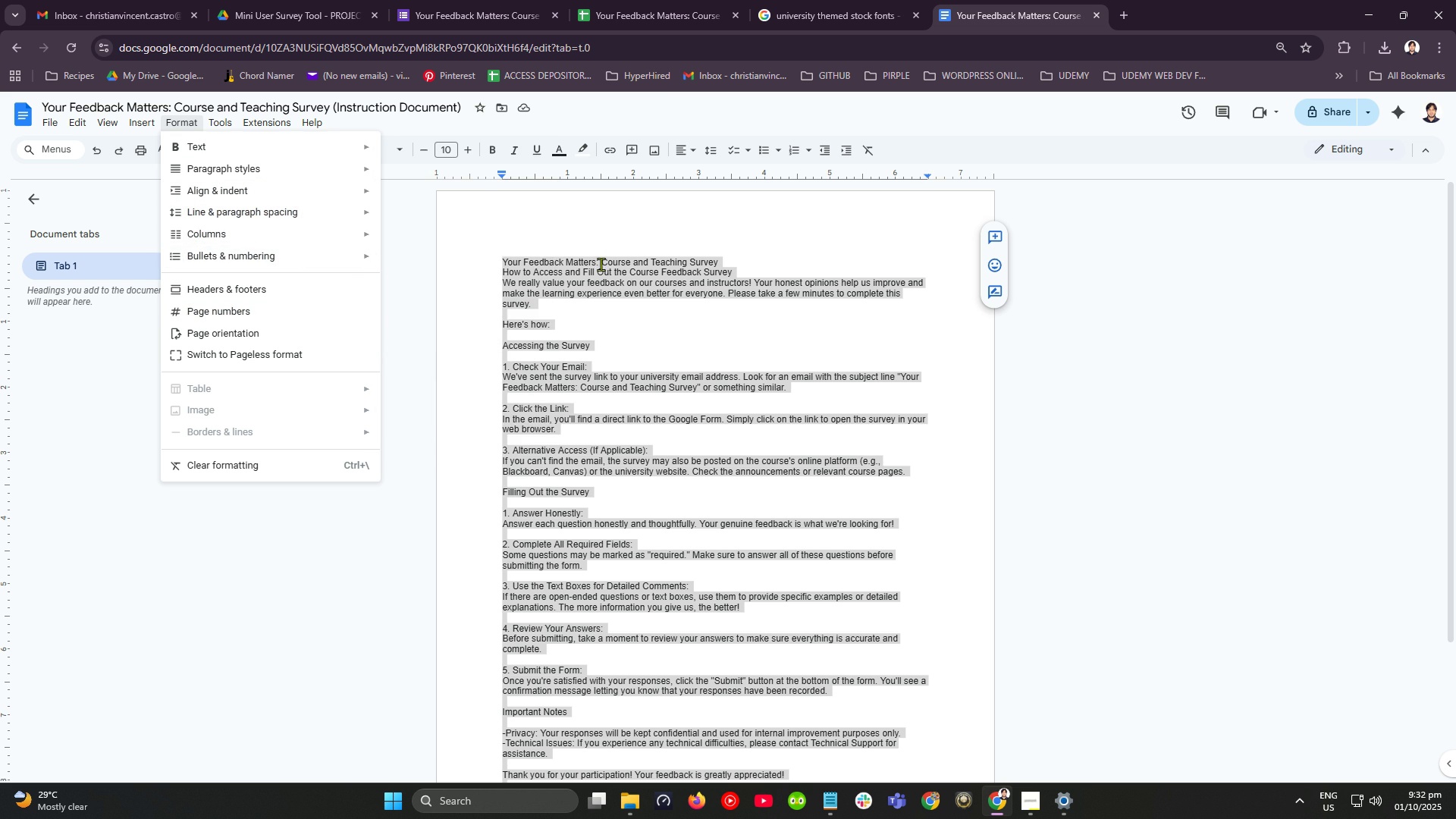 
double_click([599, 260])
 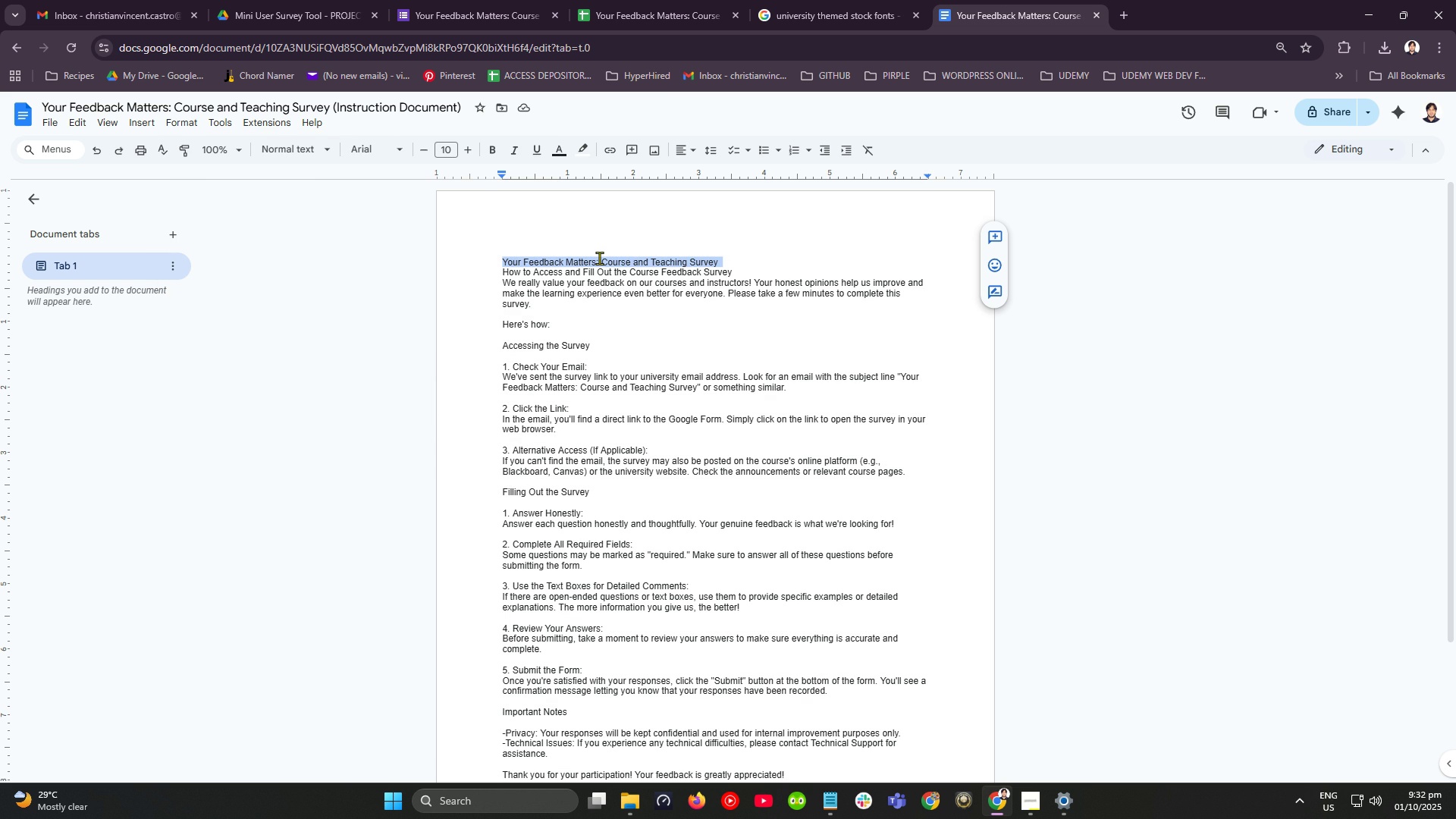 
triple_click([599, 258])
 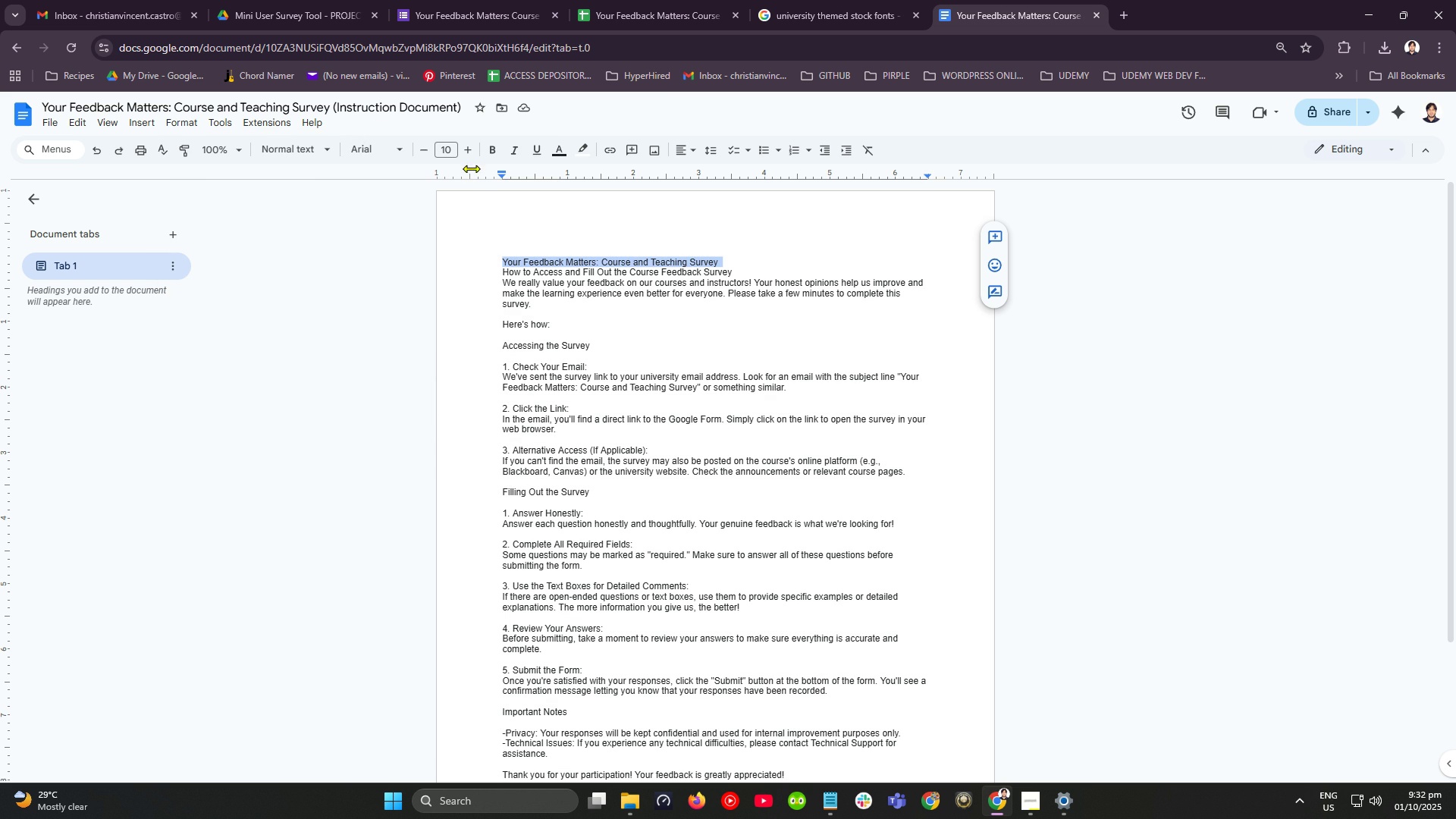 
left_click([497, 154])
 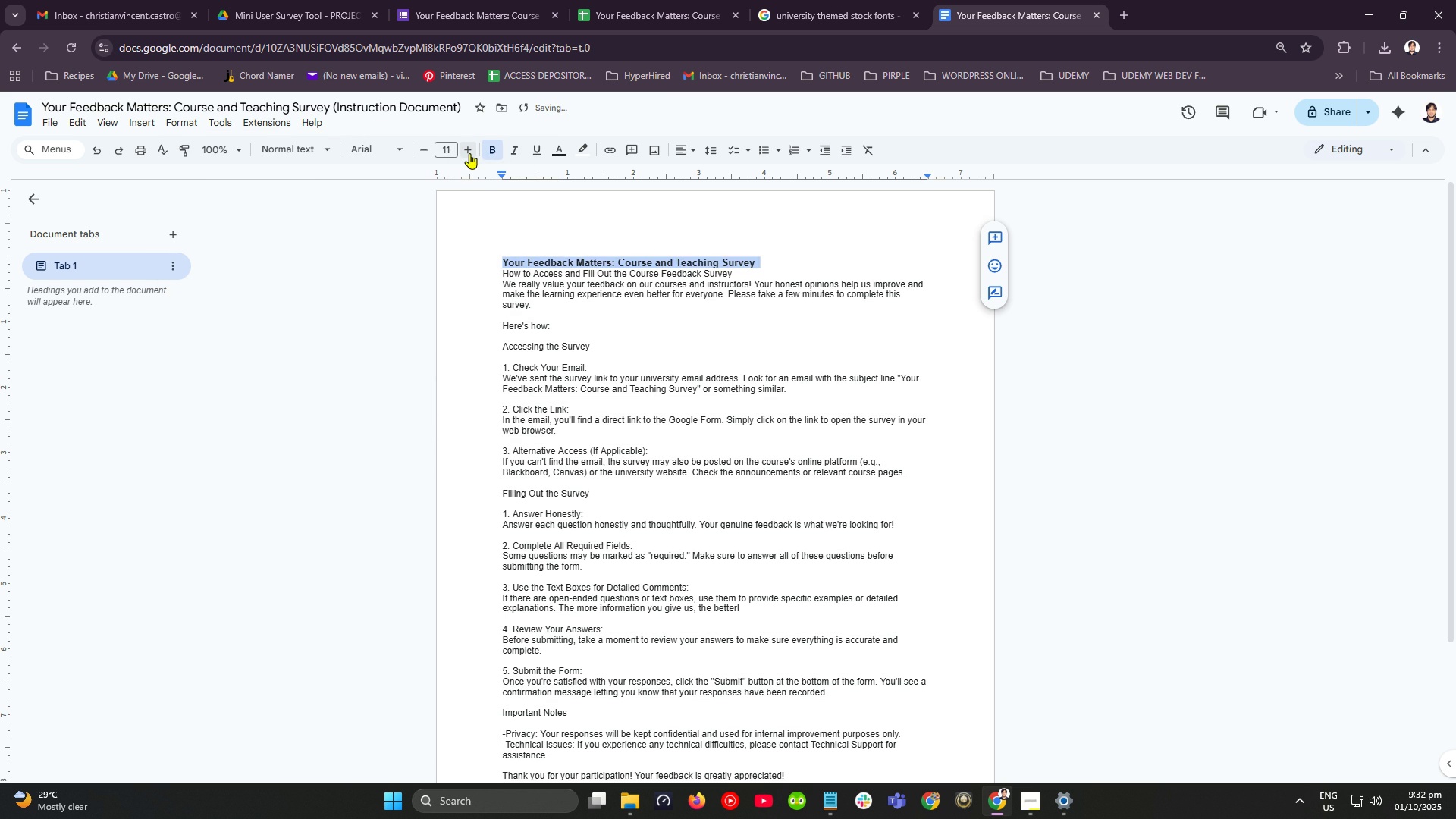 
double_click([469, 153])
 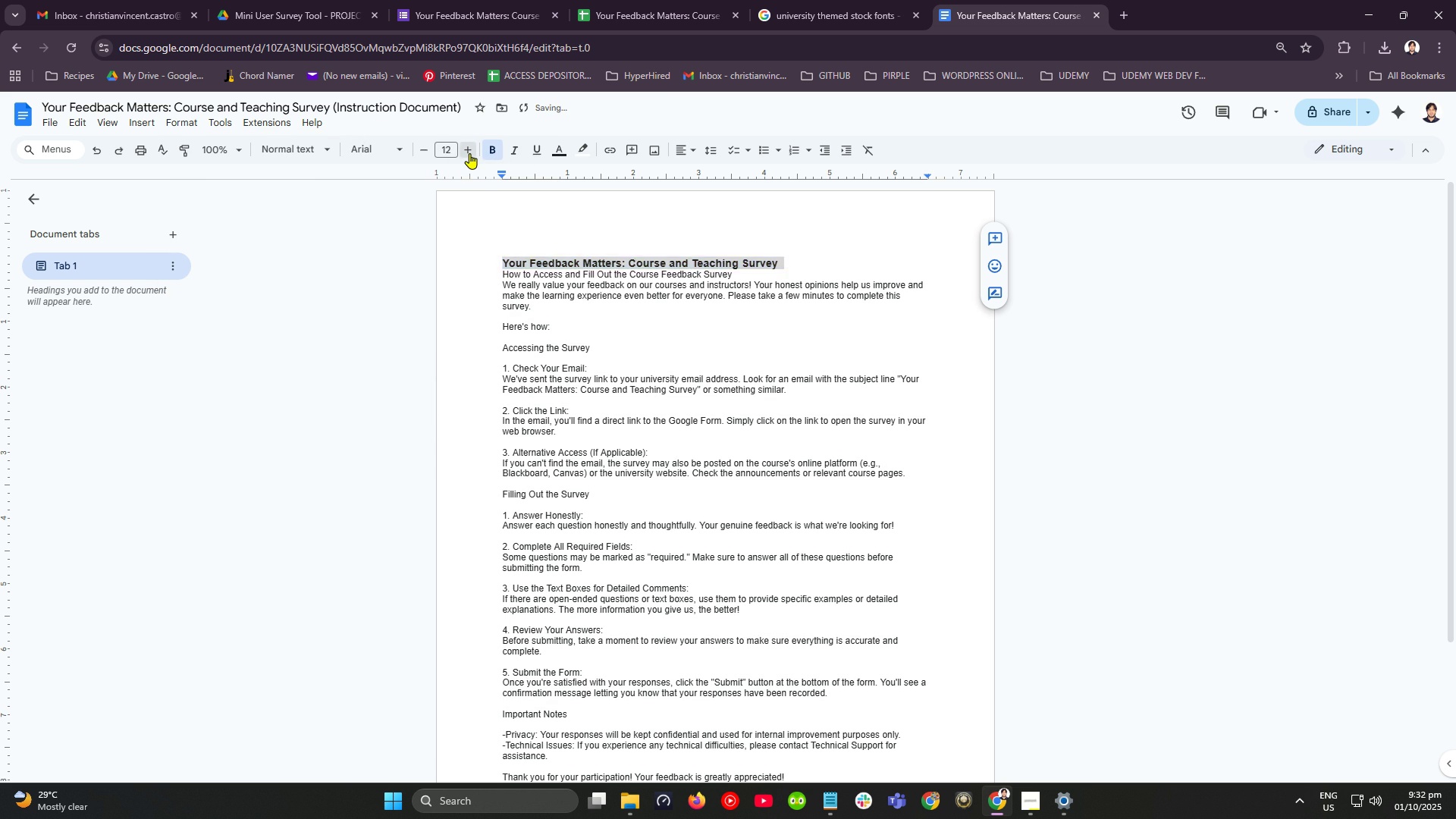 
triple_click([469, 153])
 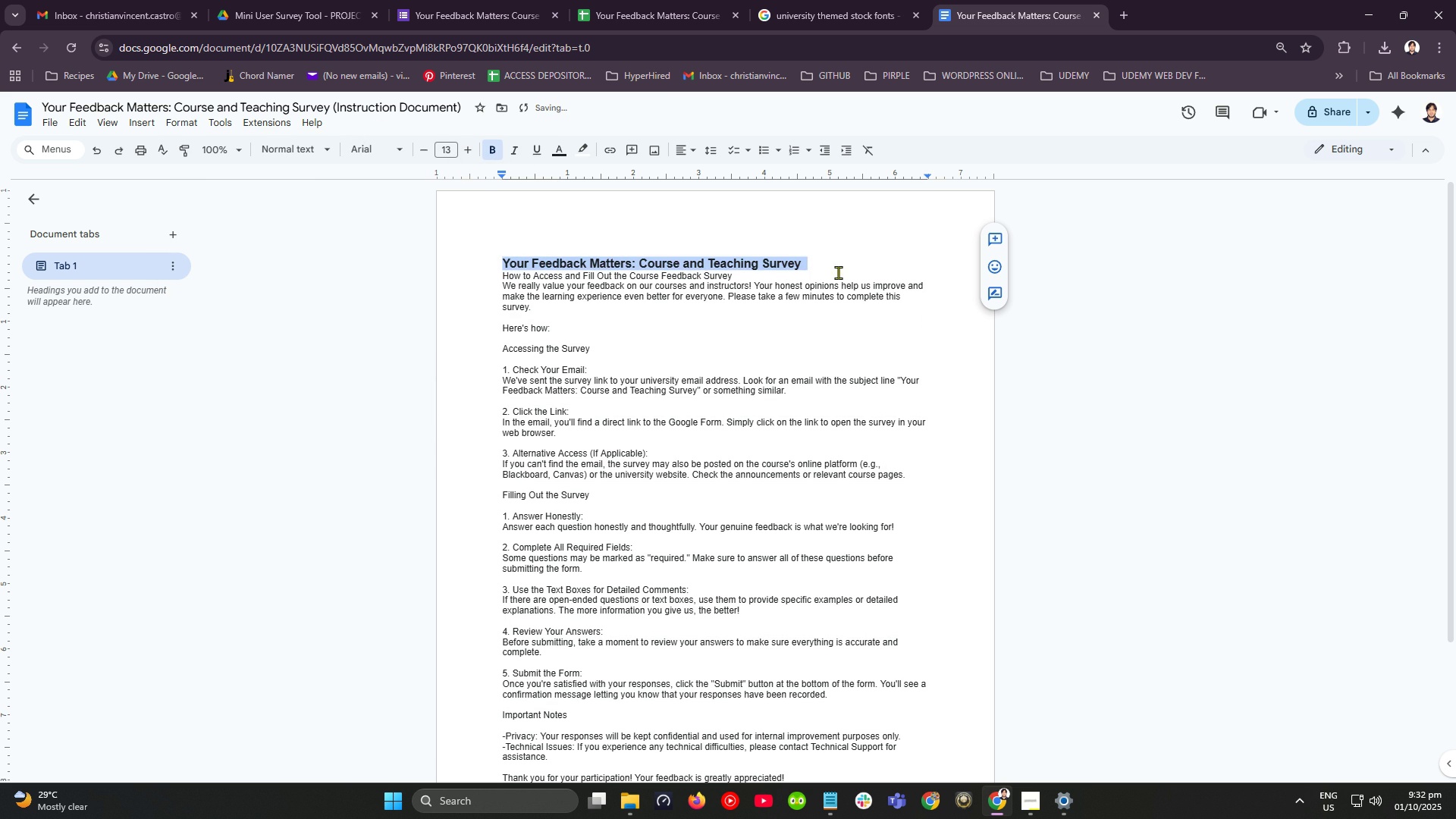 
left_click([836, 259])
 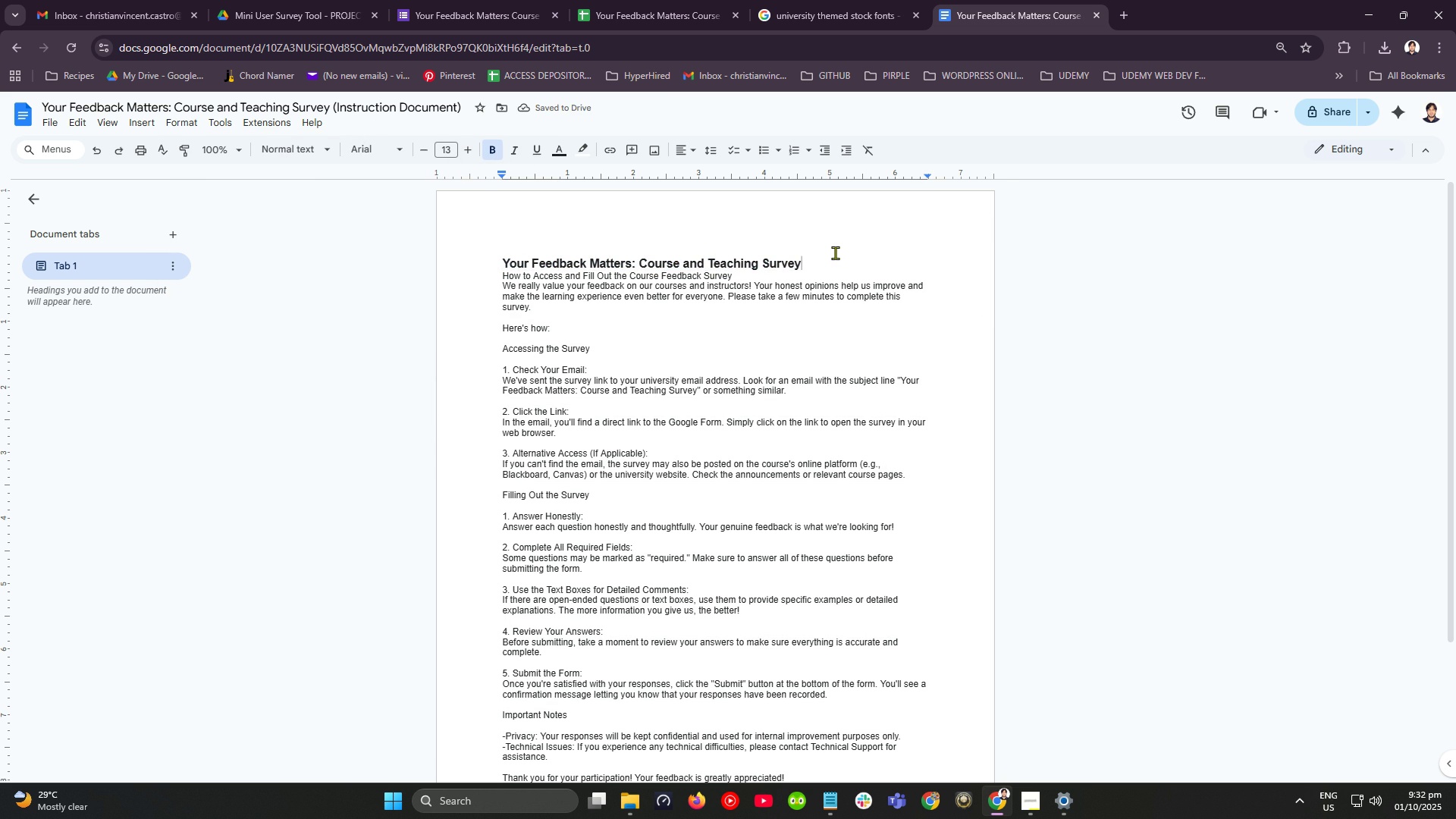 
key(NumpadEnter)
 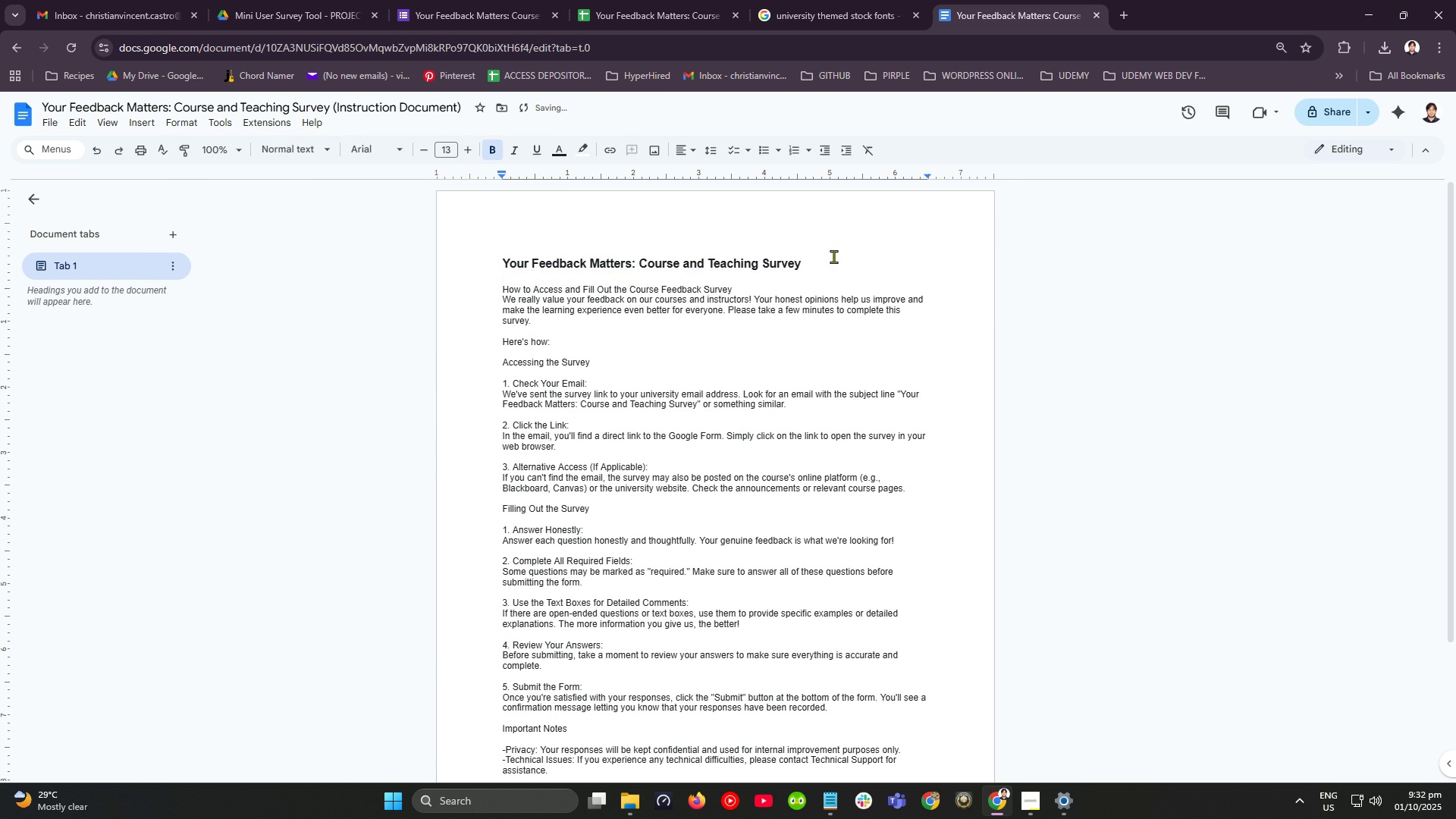 
scroll: coordinate [824, 340], scroll_direction: down, amount: 10.0
 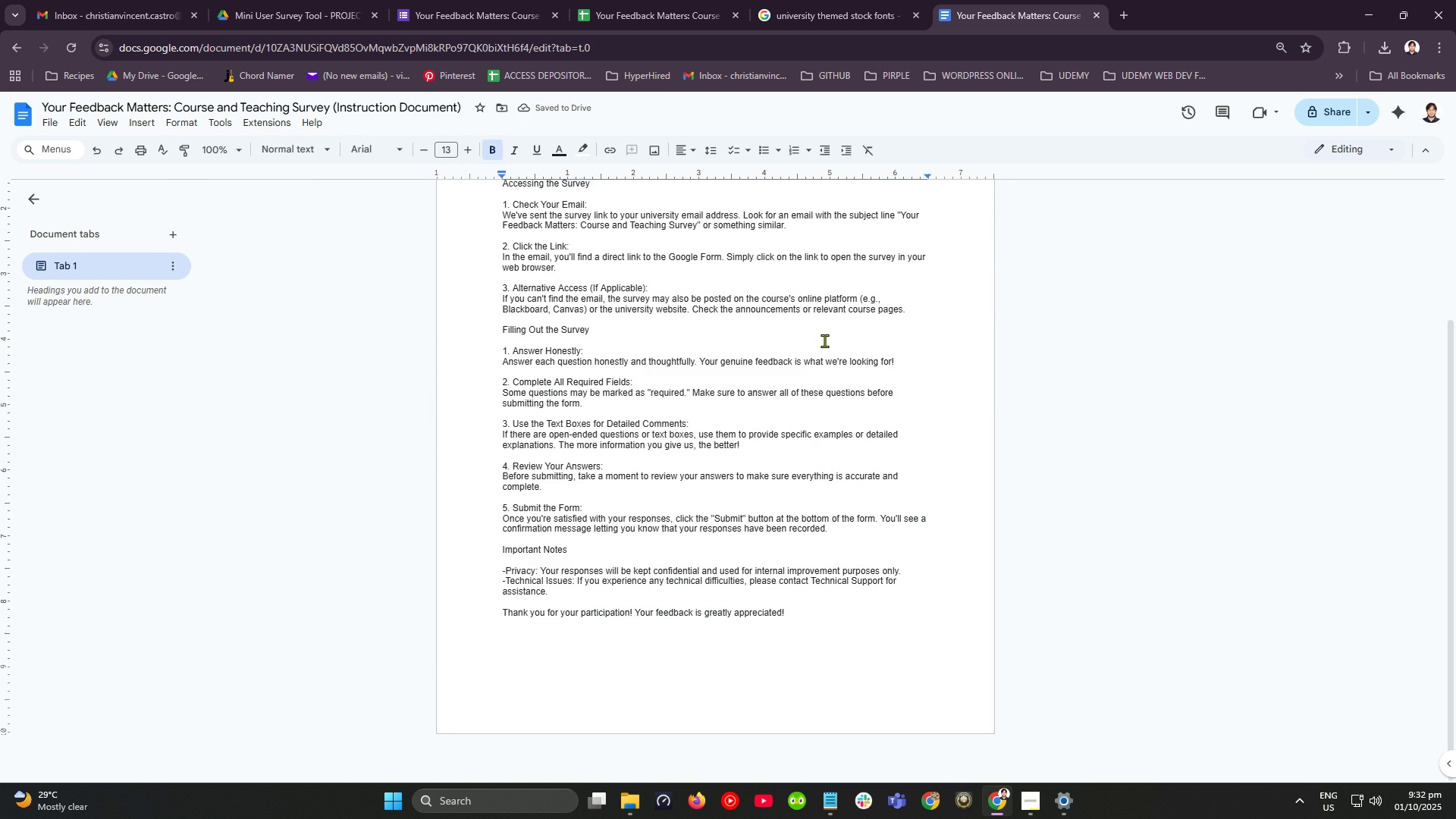 
scroll: coordinate [824, 340], scroll_direction: up, amount: 3.0
 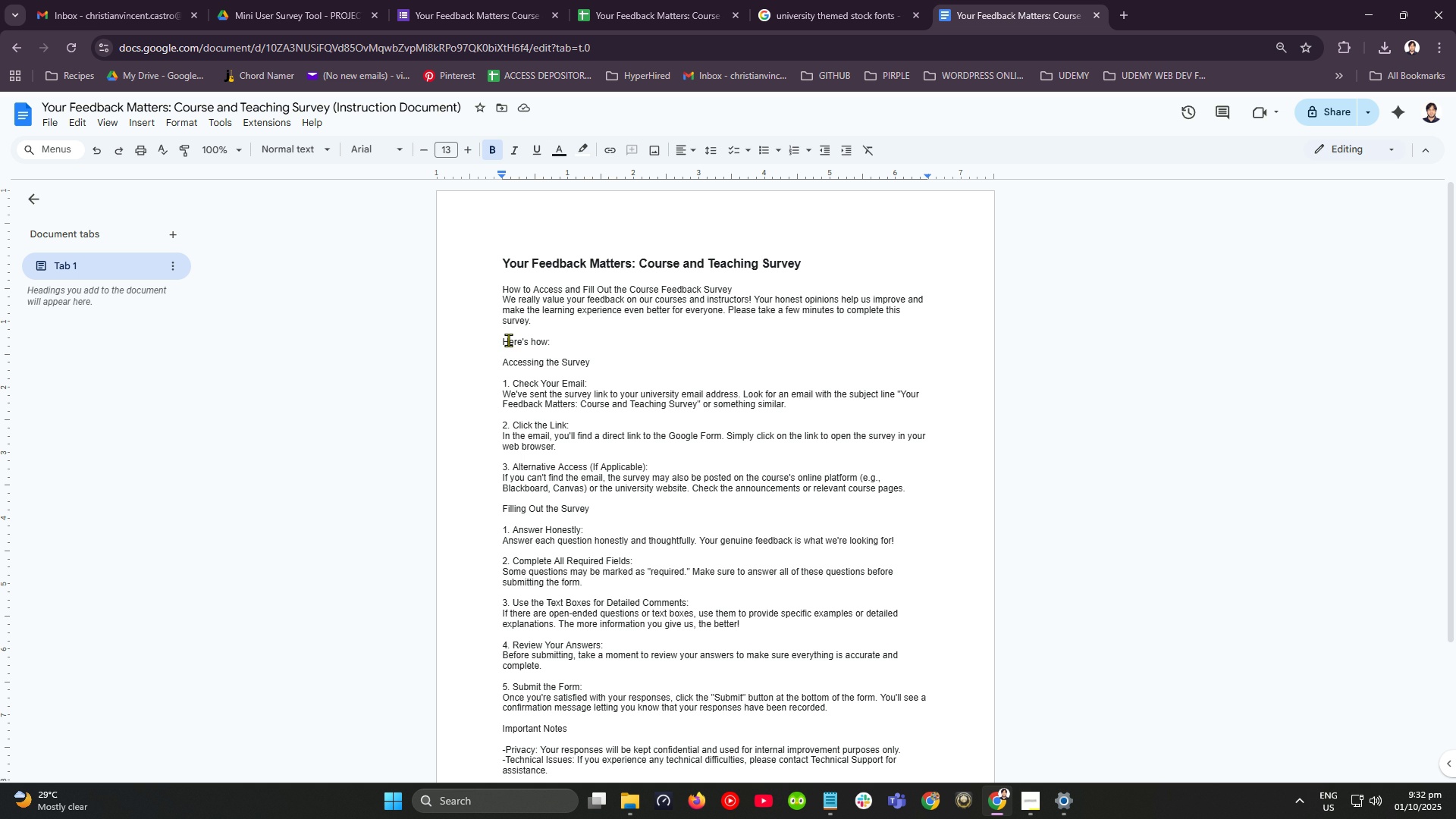 
double_click([508, 340])
 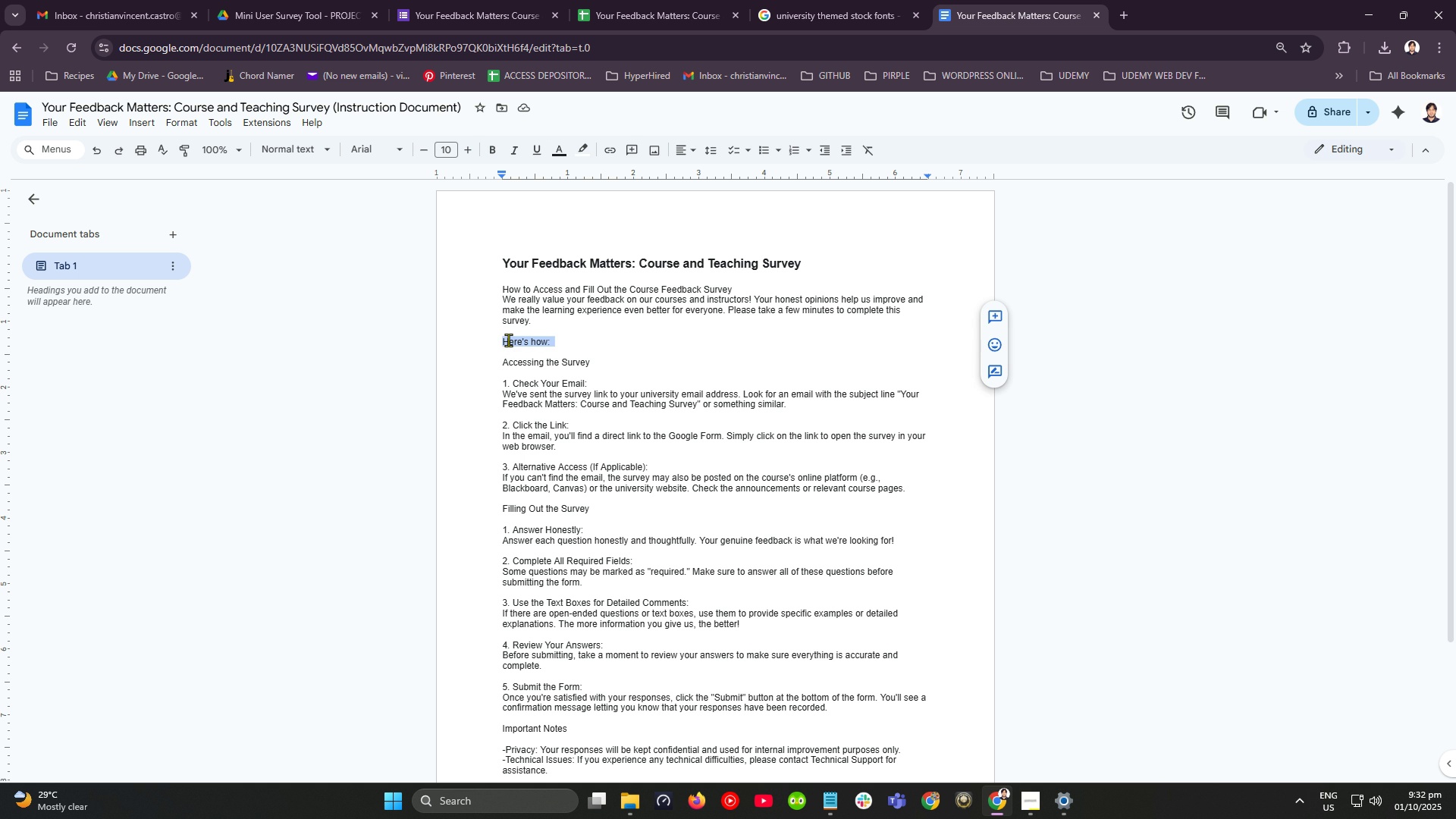 
triple_click([508, 340])
 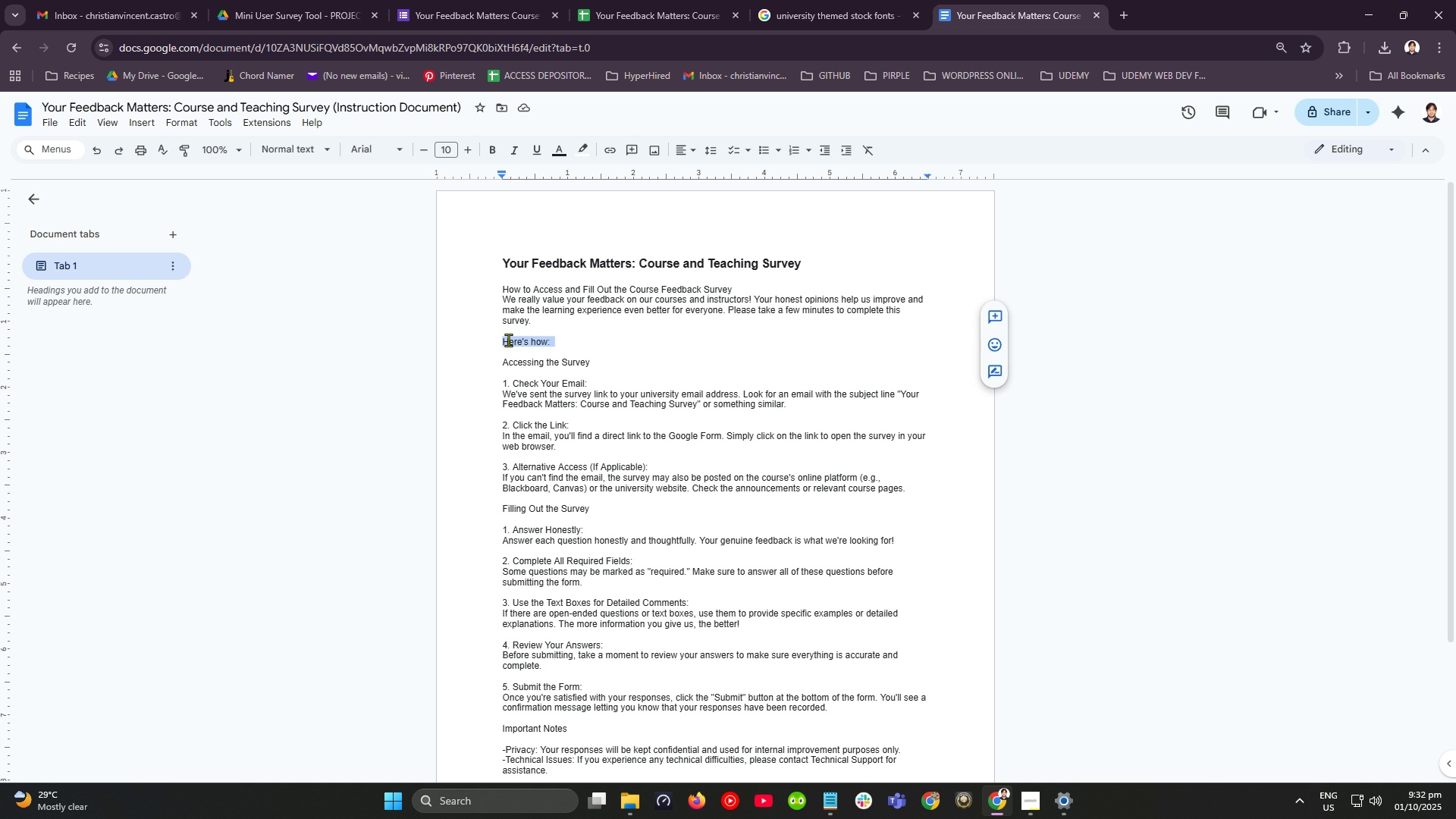 
wait(8.01)
 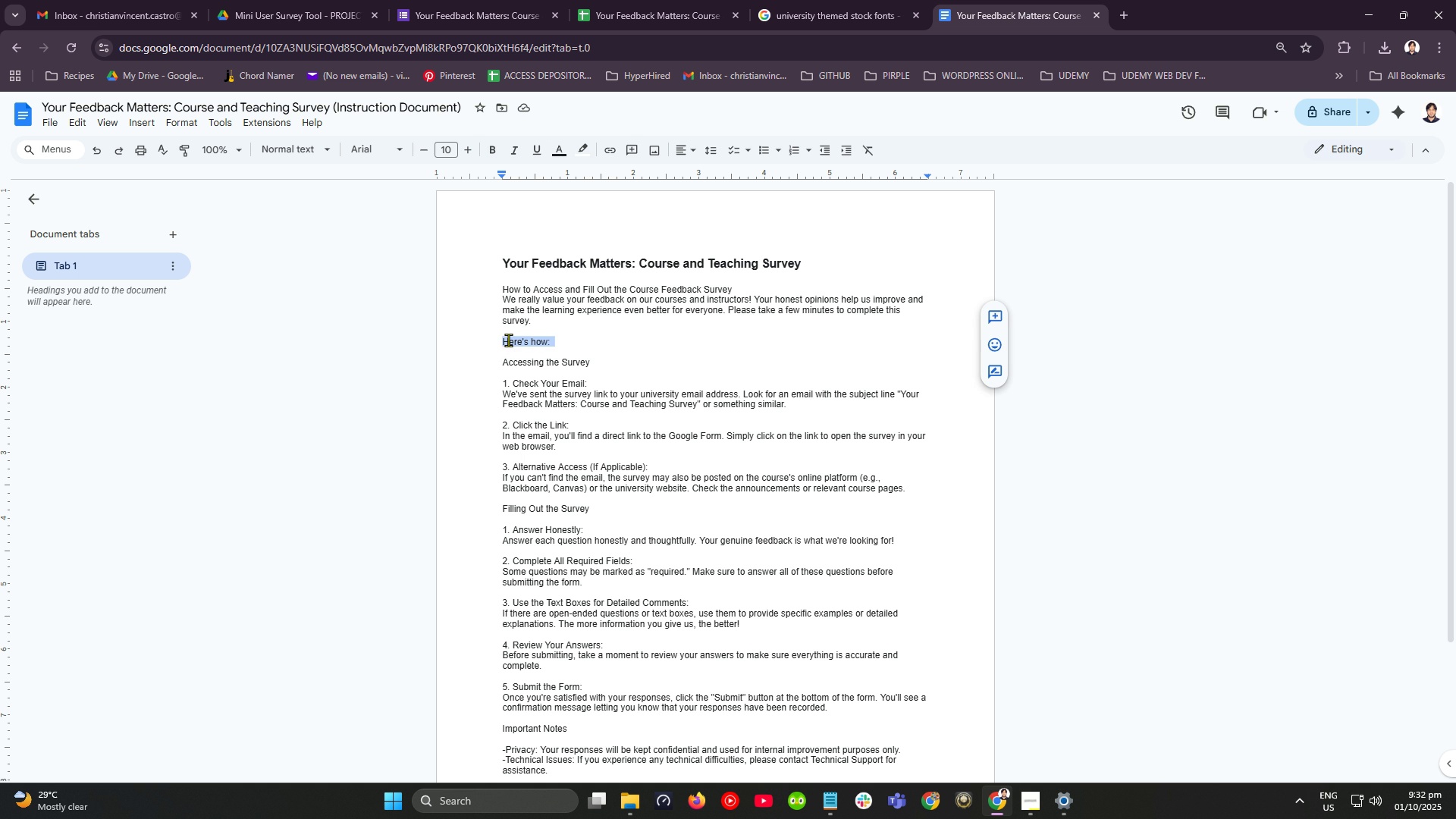 
double_click([521, 365])
 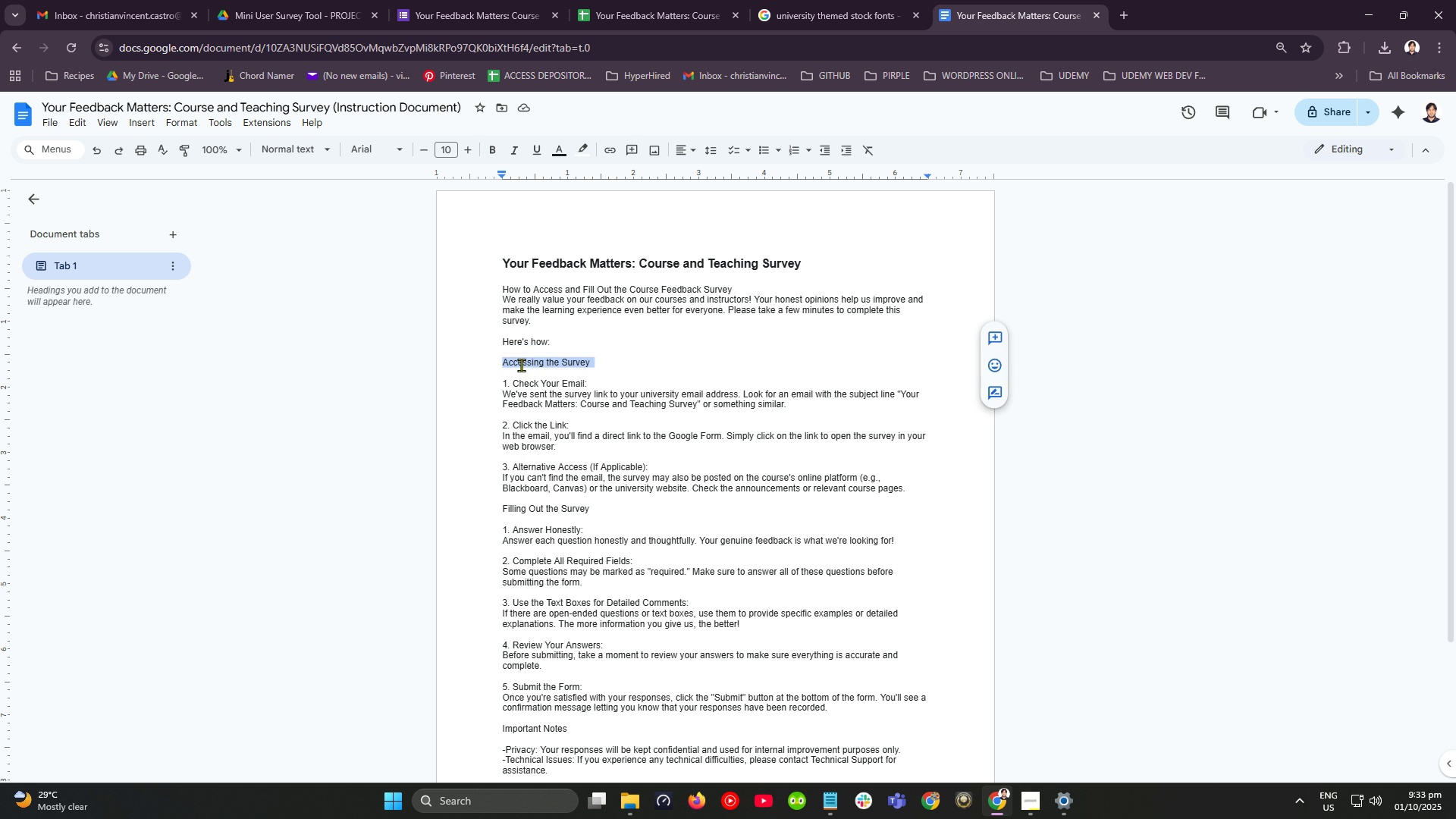 
triple_click([521, 365])
 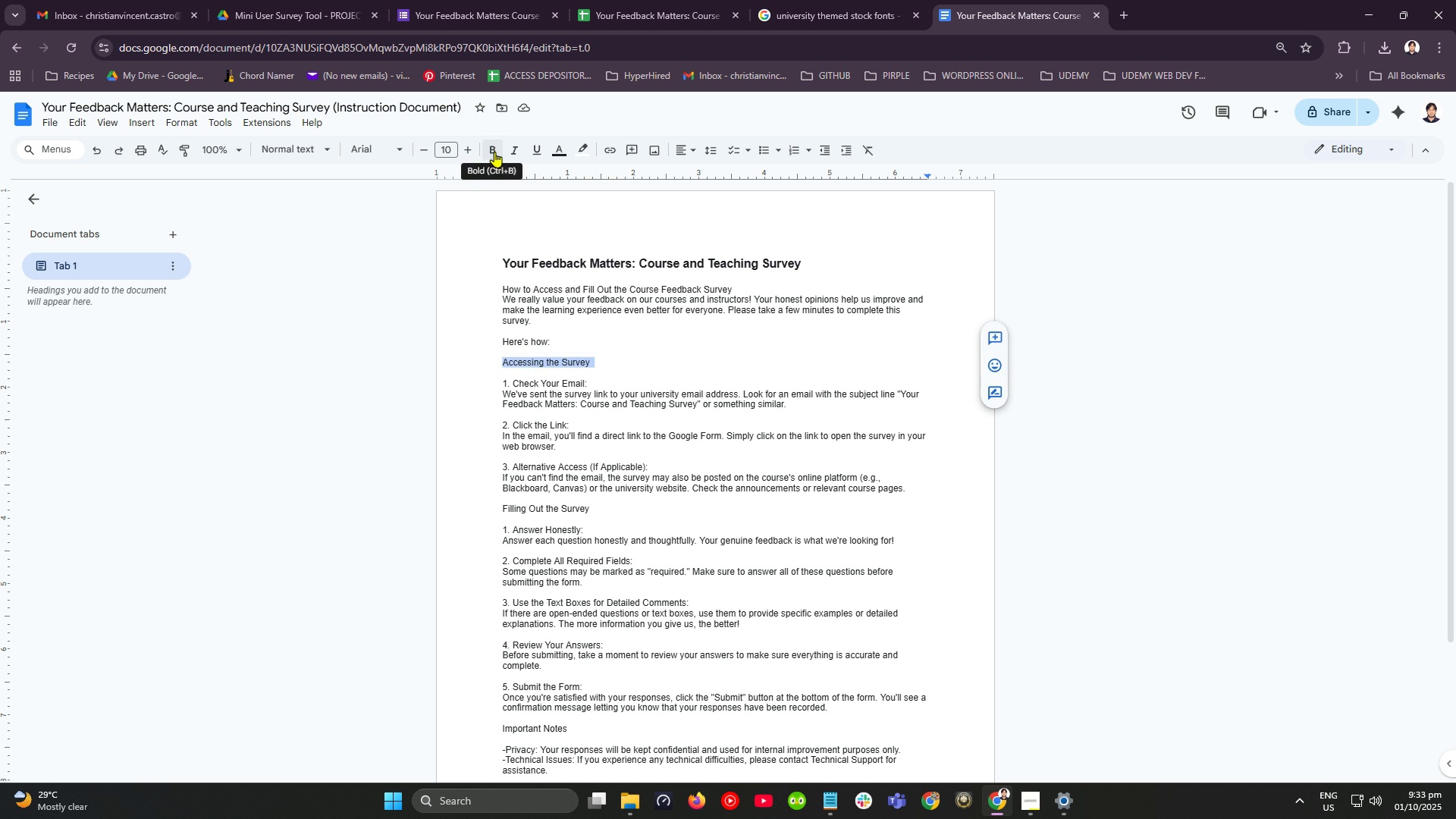 
left_click([494, 152])
 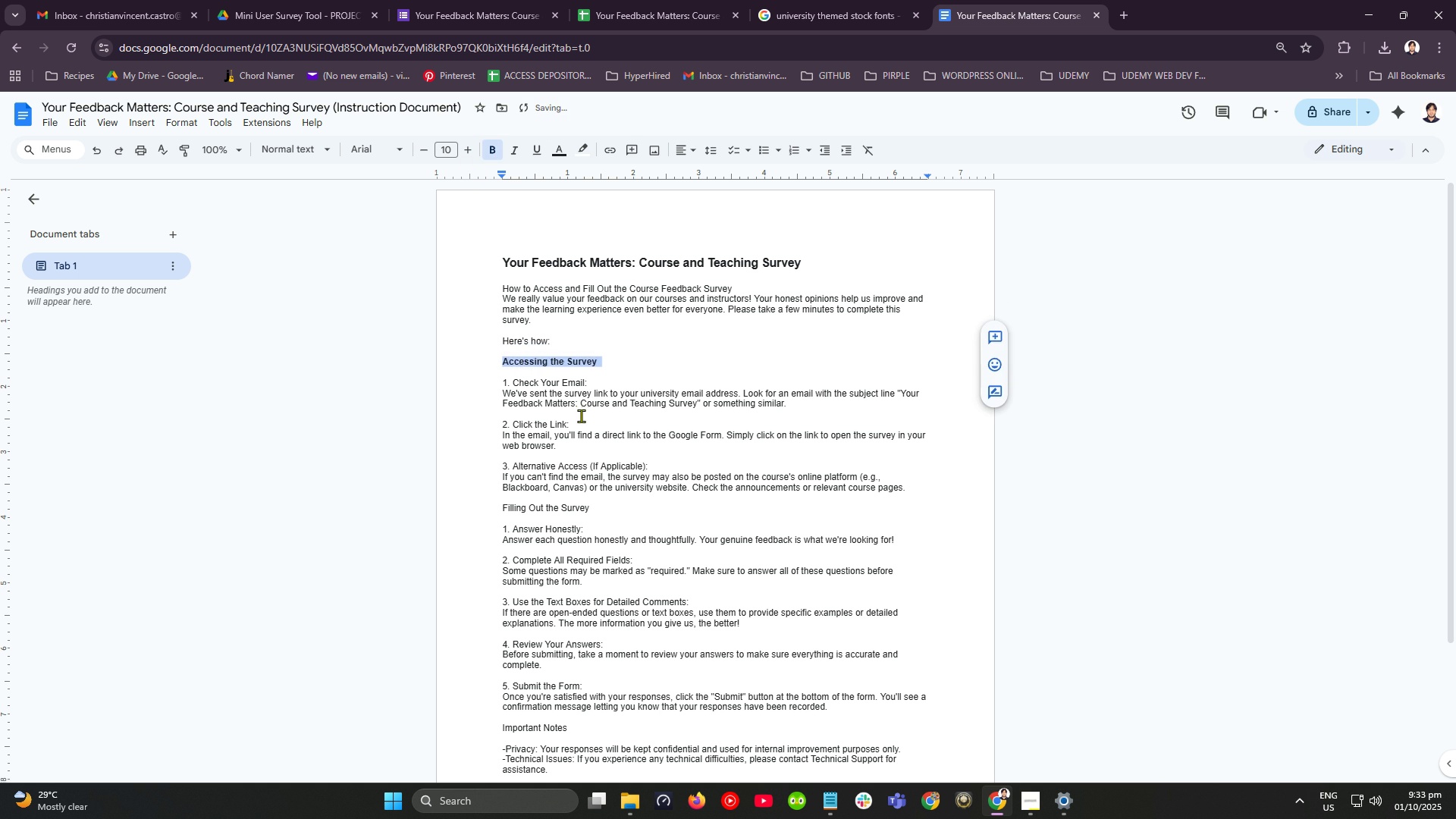 
scroll: coordinate [581, 416], scroll_direction: down, amount: 2.0
 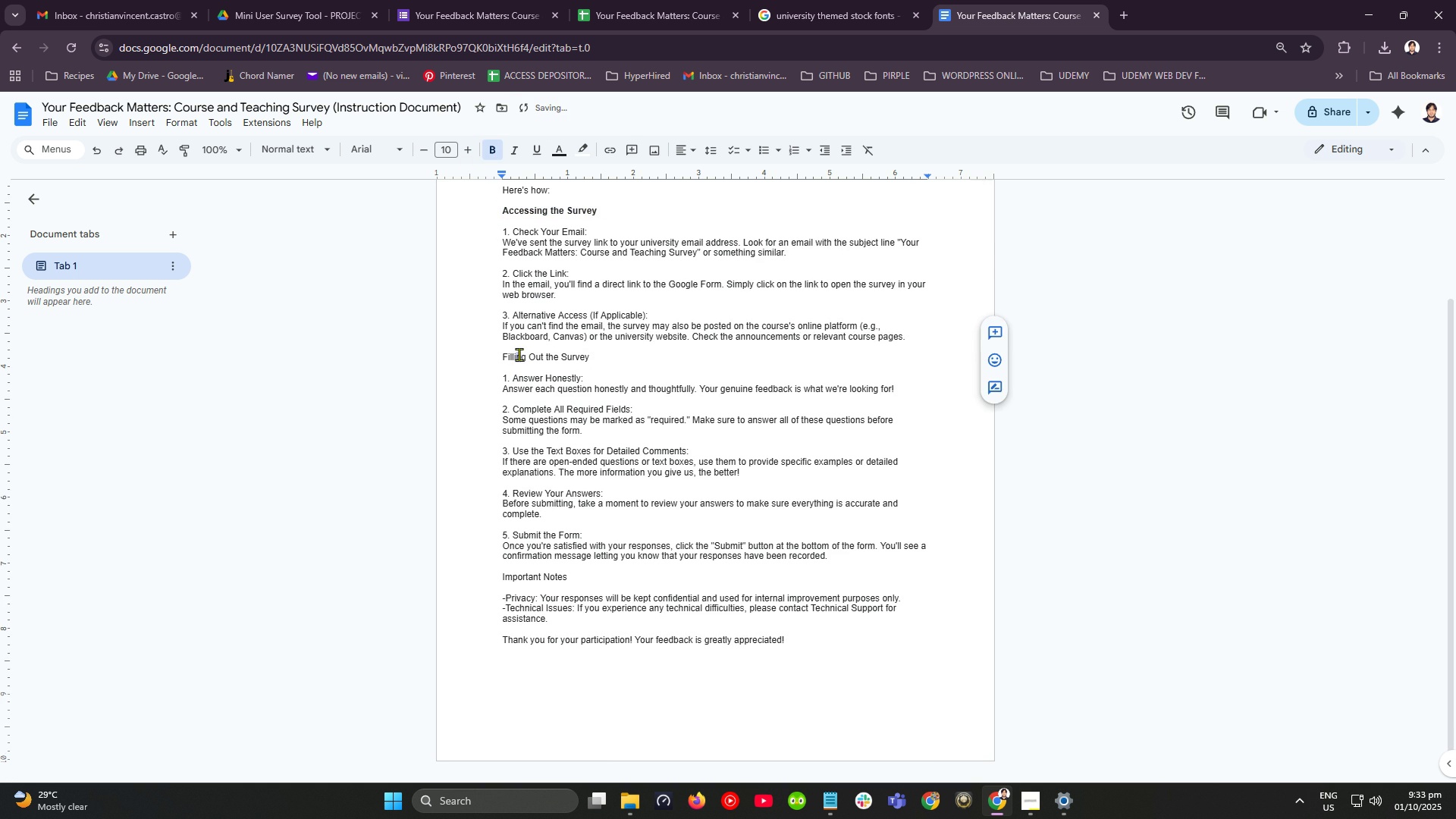 
double_click([519, 354])
 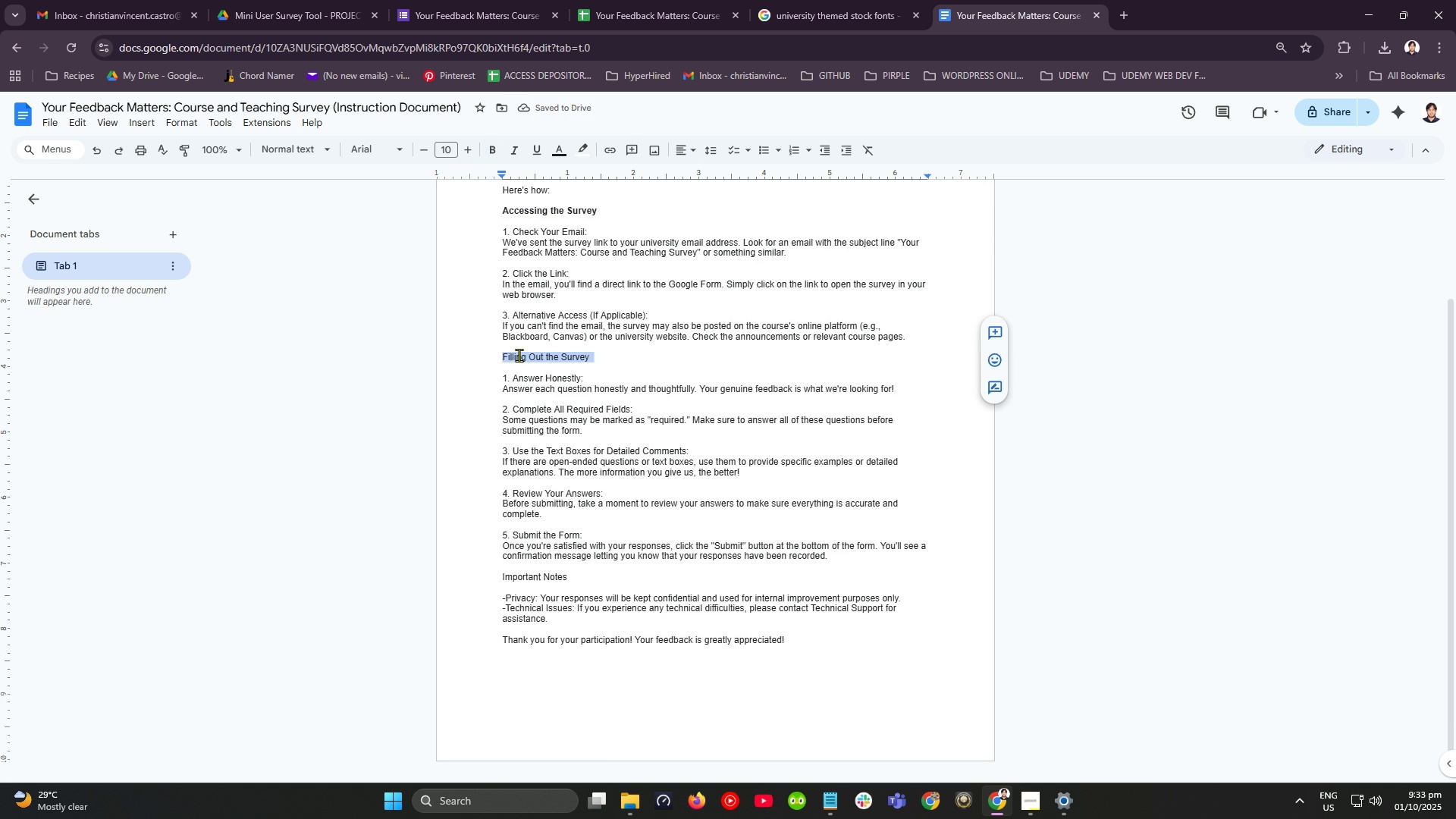 
triple_click([519, 354])
 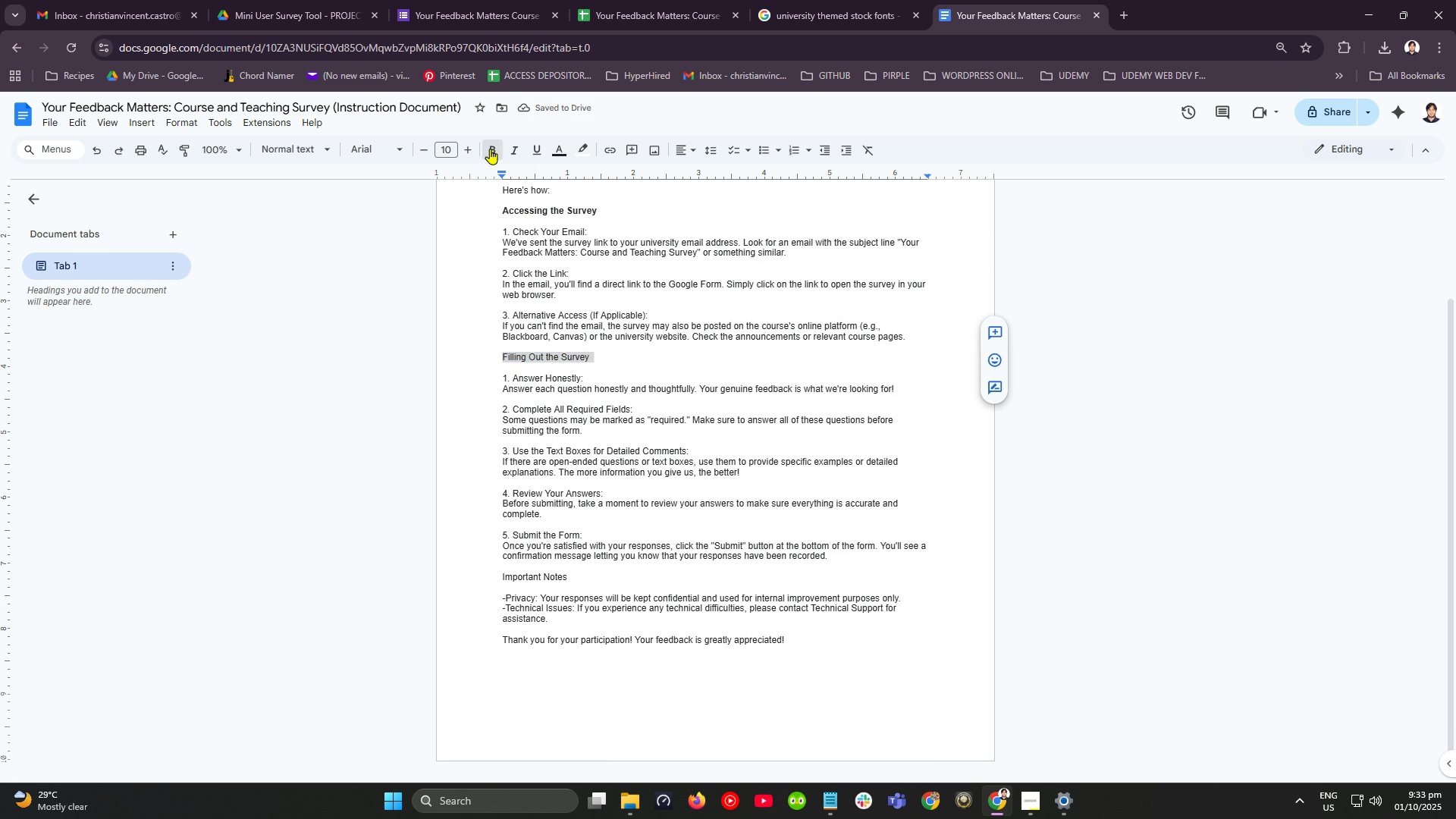 
scroll: coordinate [579, 287], scroll_direction: up, amount: 2.0
 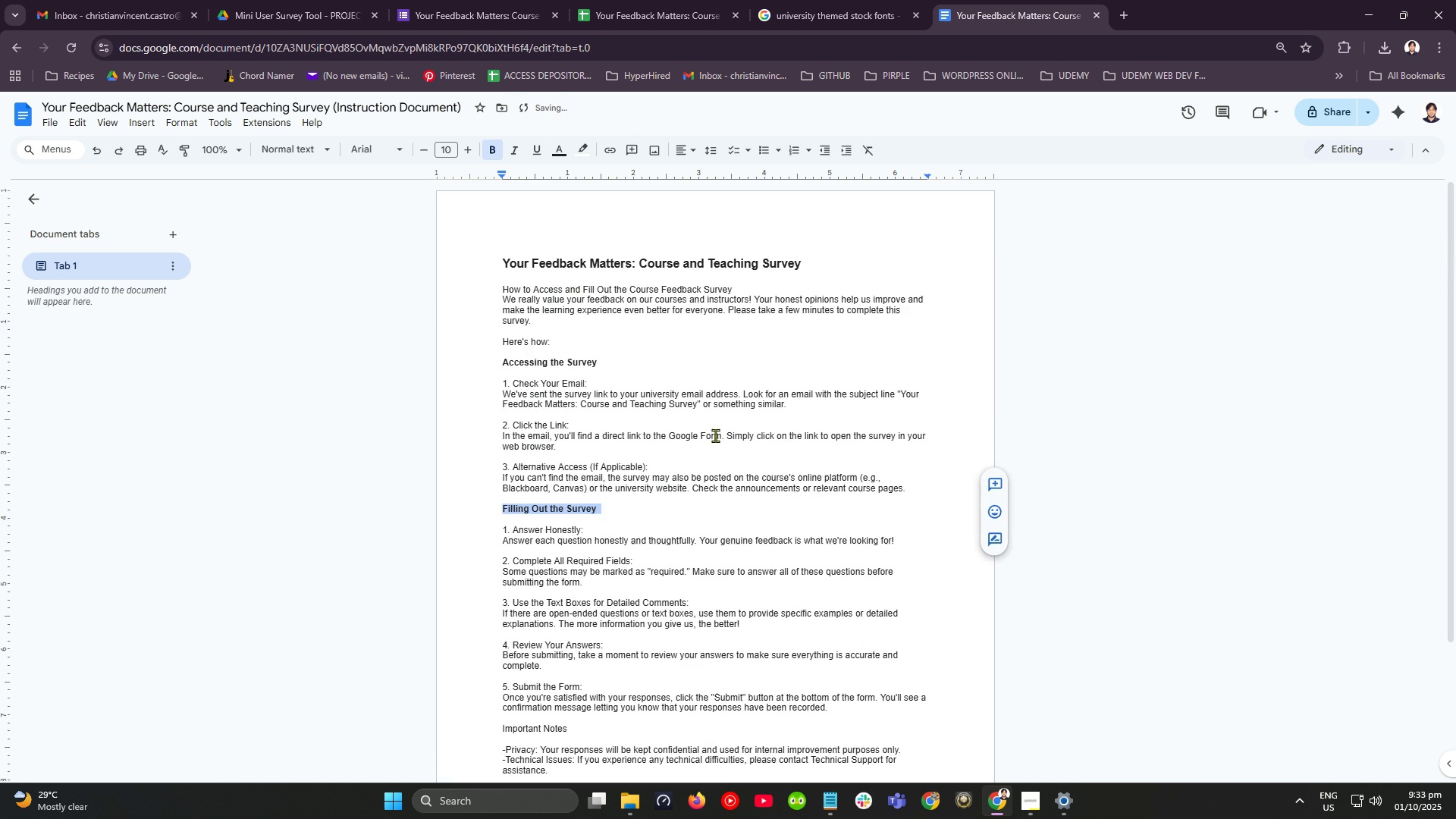 
scroll: coordinate [699, 443], scroll_direction: down, amount: 3.0
 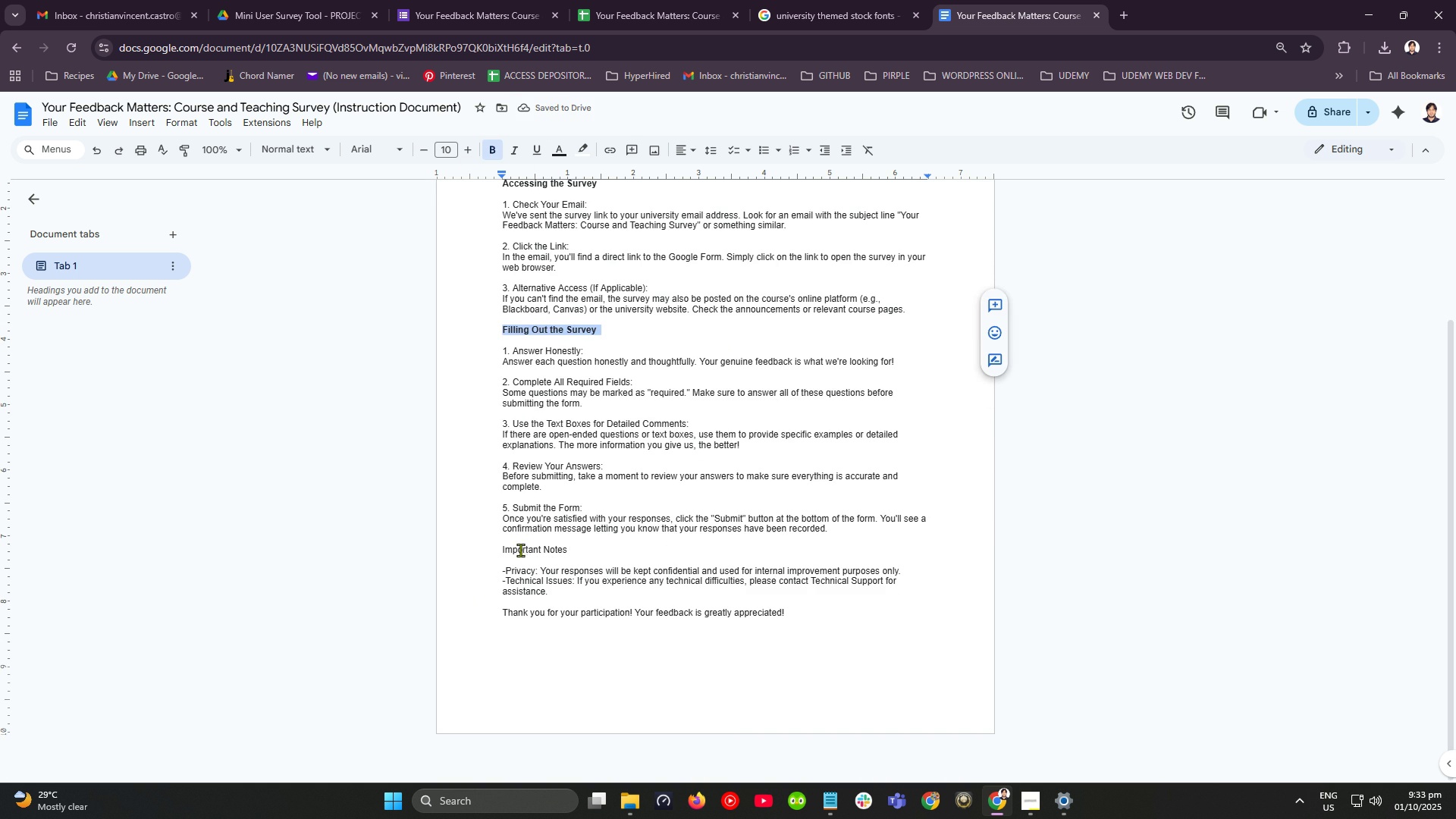 
double_click([520, 548])
 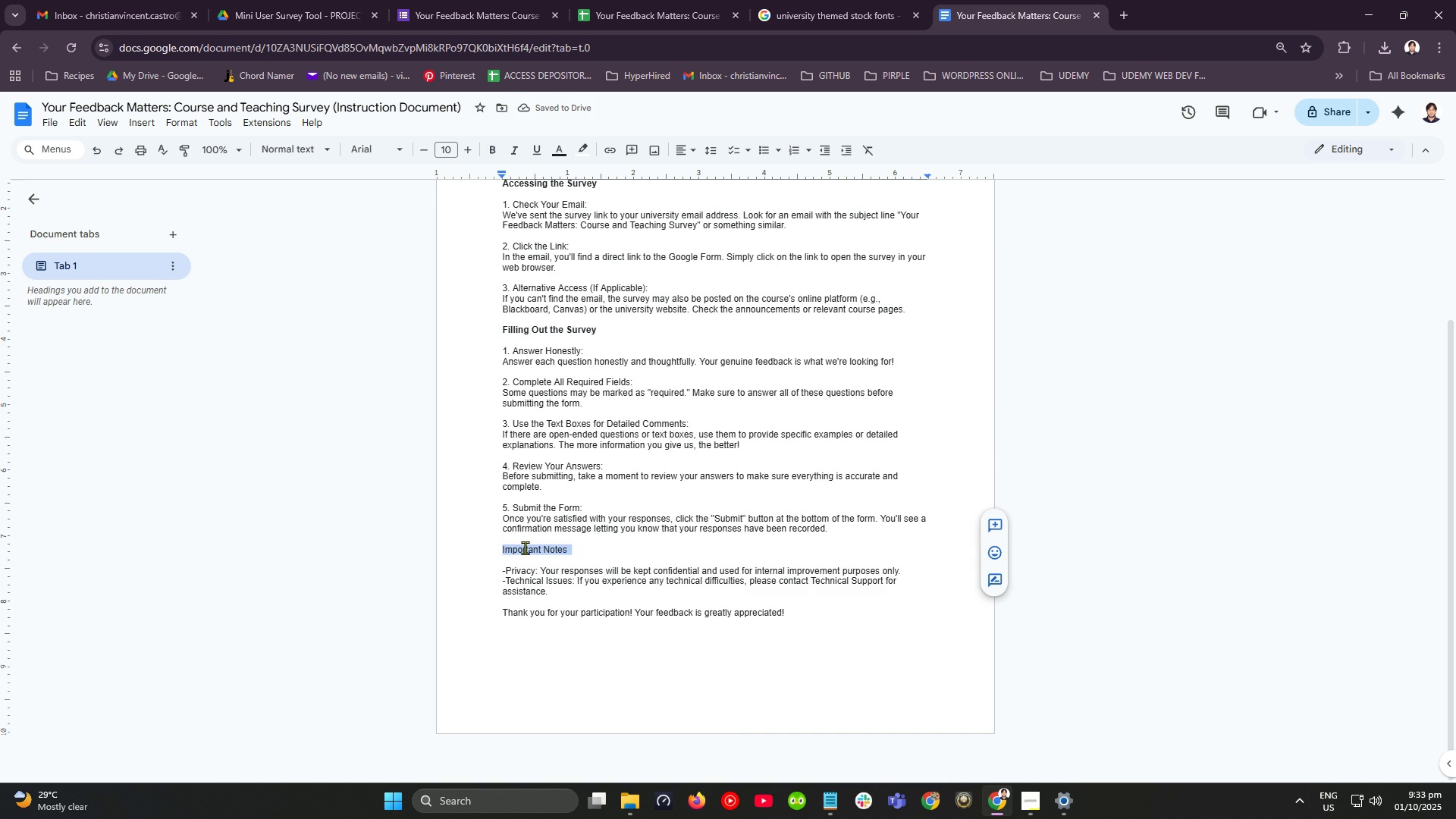 
triple_click([520, 548])
 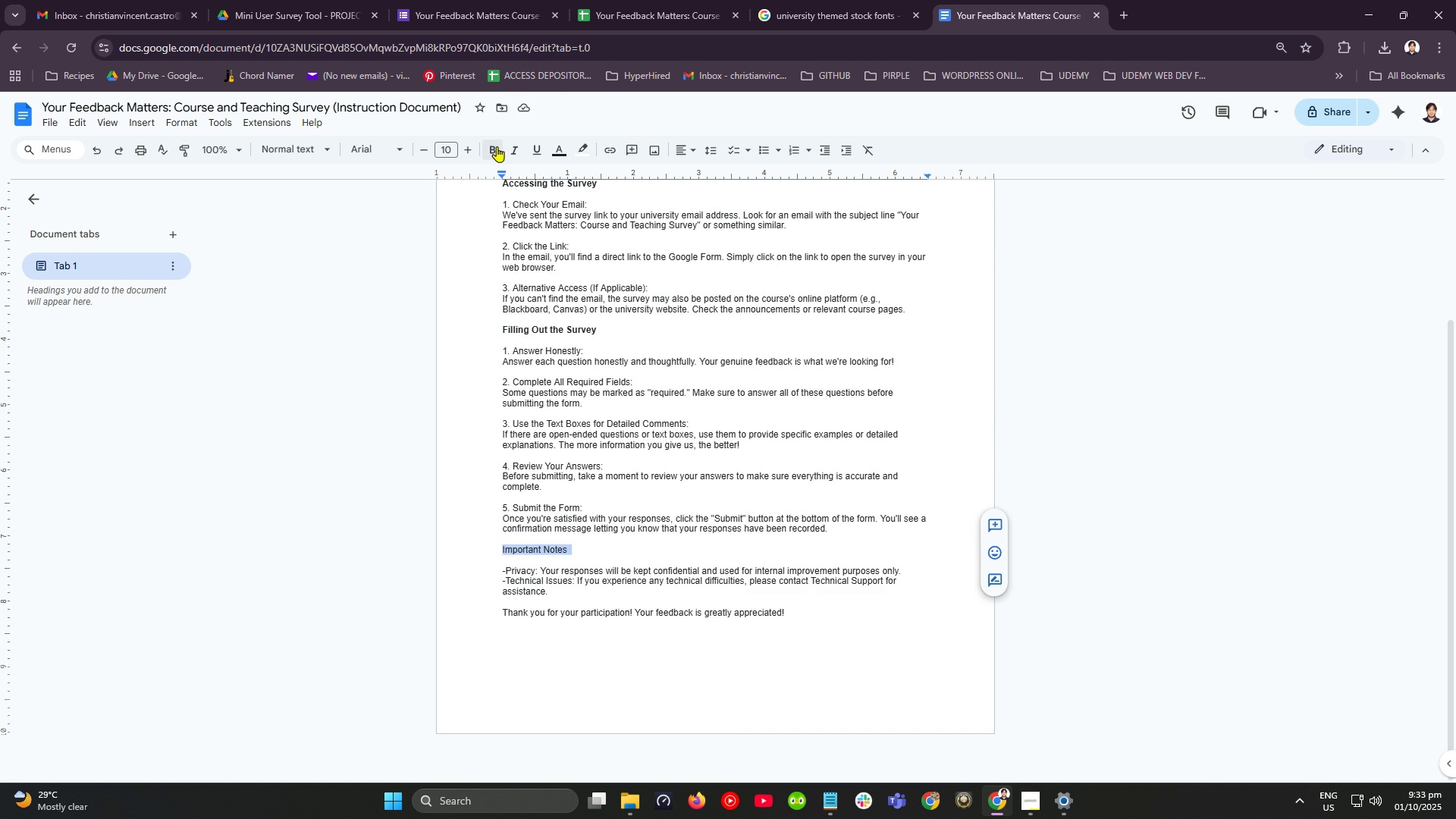 
left_click([497, 146])
 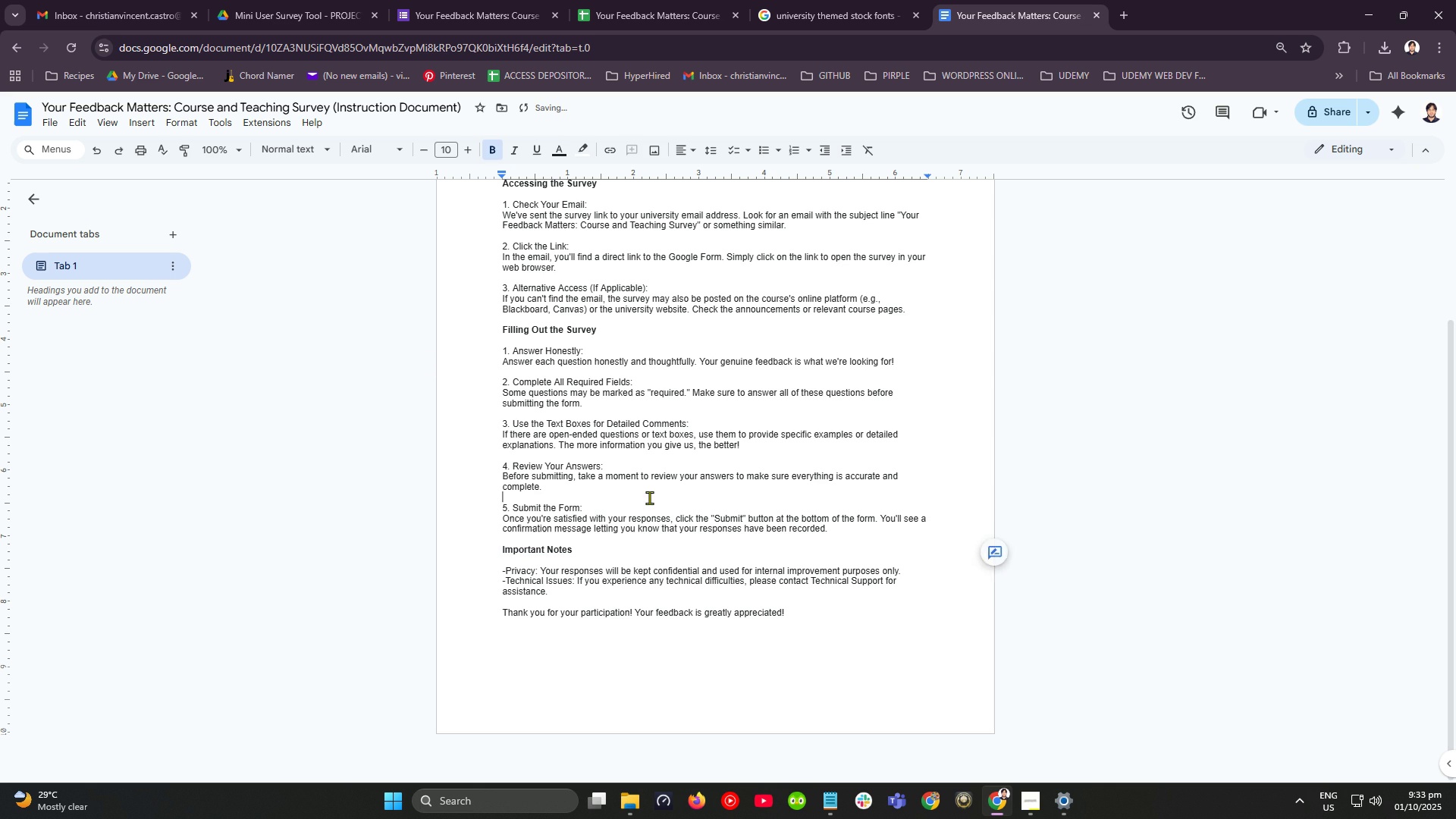 
left_click([649, 497])
 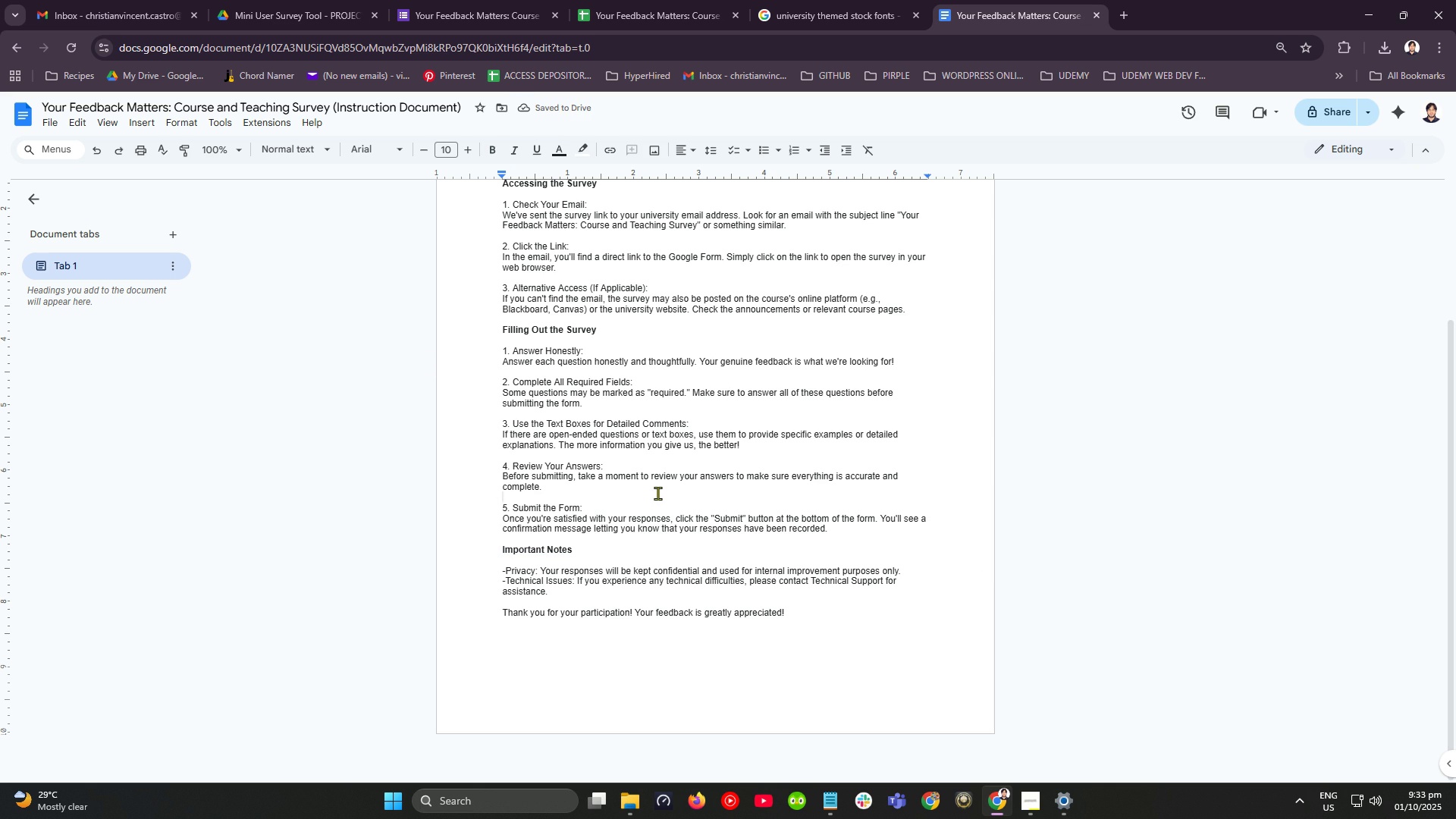 
scroll: coordinate [657, 493], scroll_direction: down, amount: 3.0
 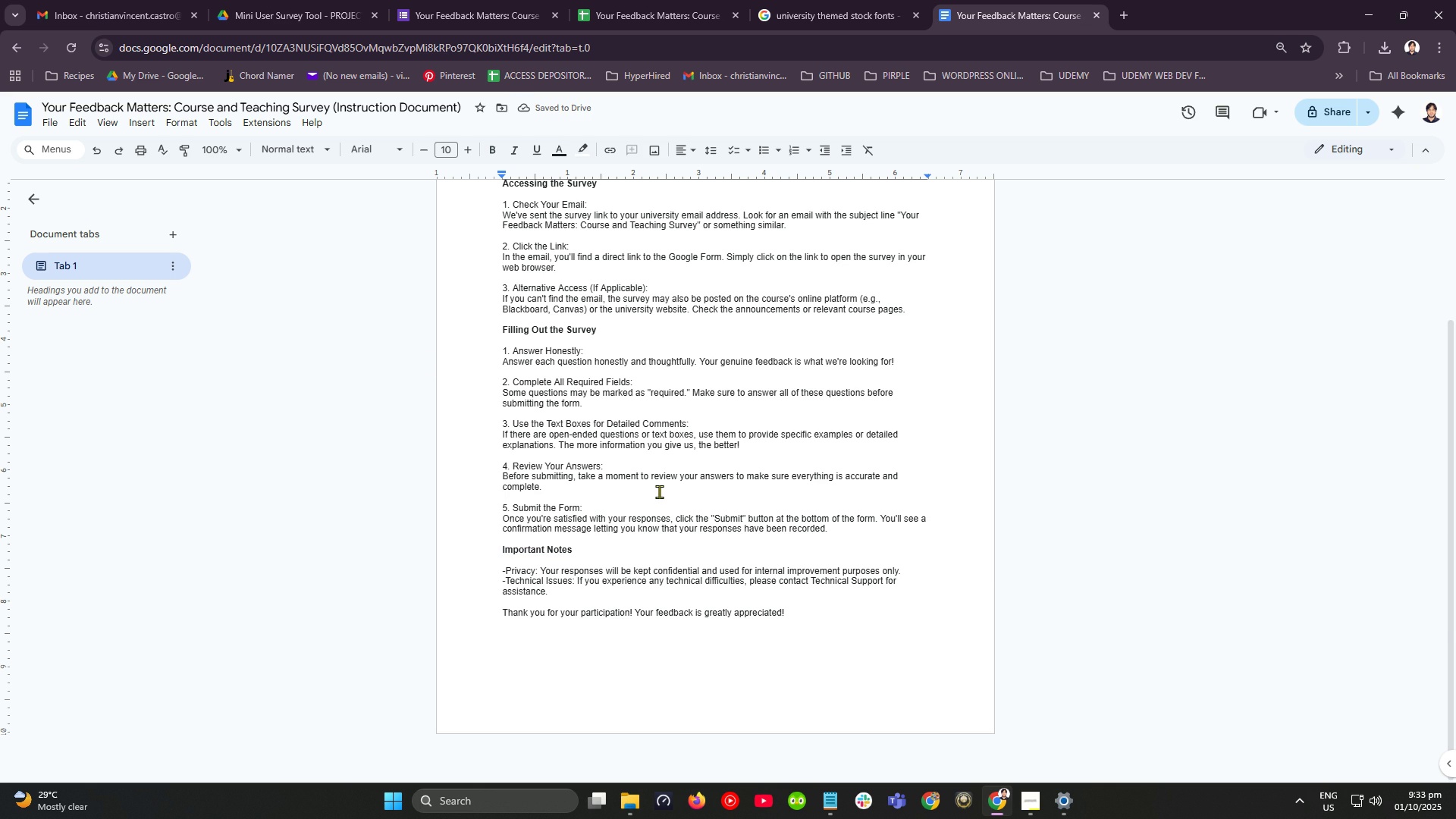 
scroll: coordinate [664, 491], scroll_direction: up, amount: 3.0
 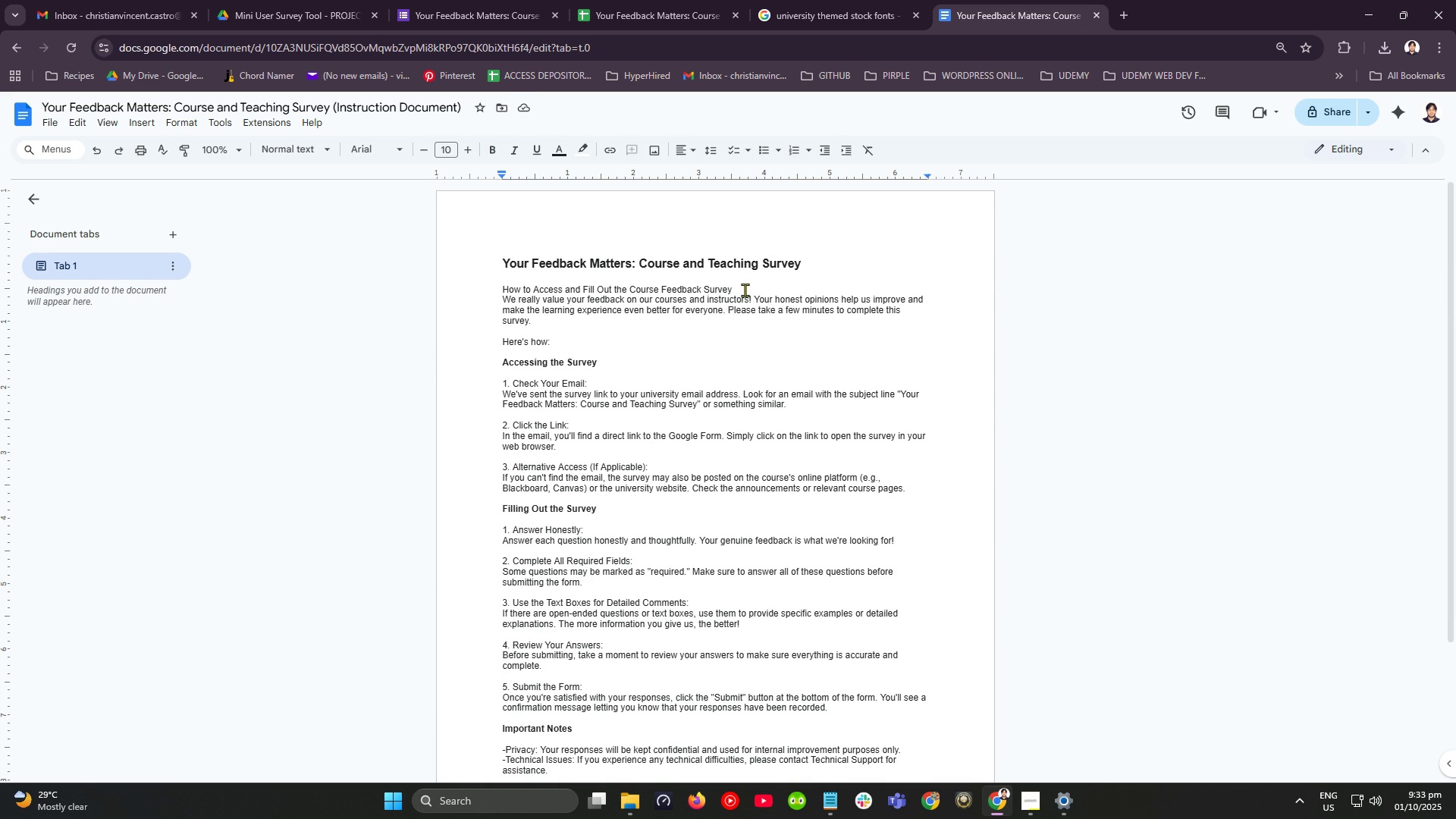 
wait(6.24)
 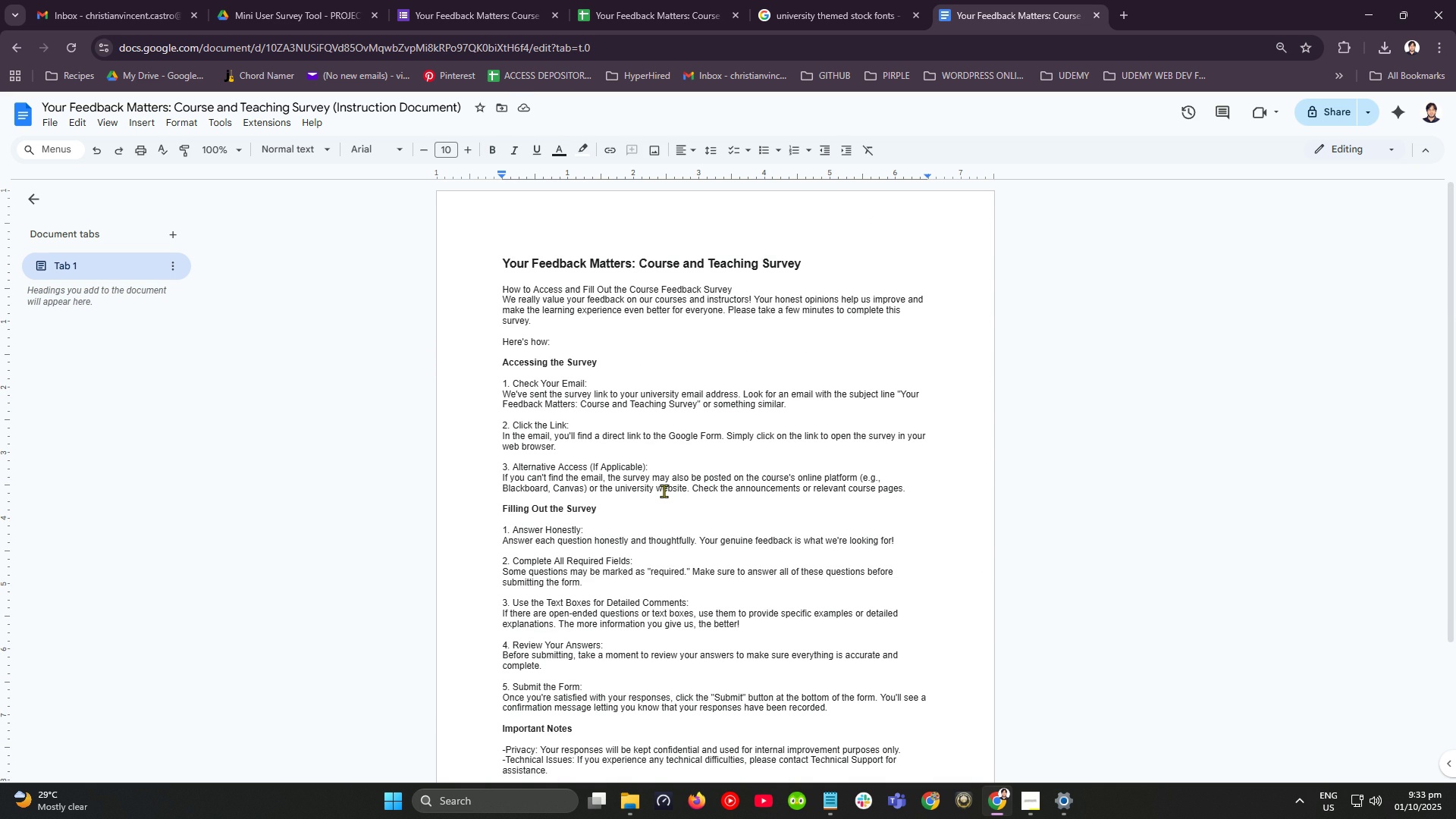 
left_click([745, 290])
 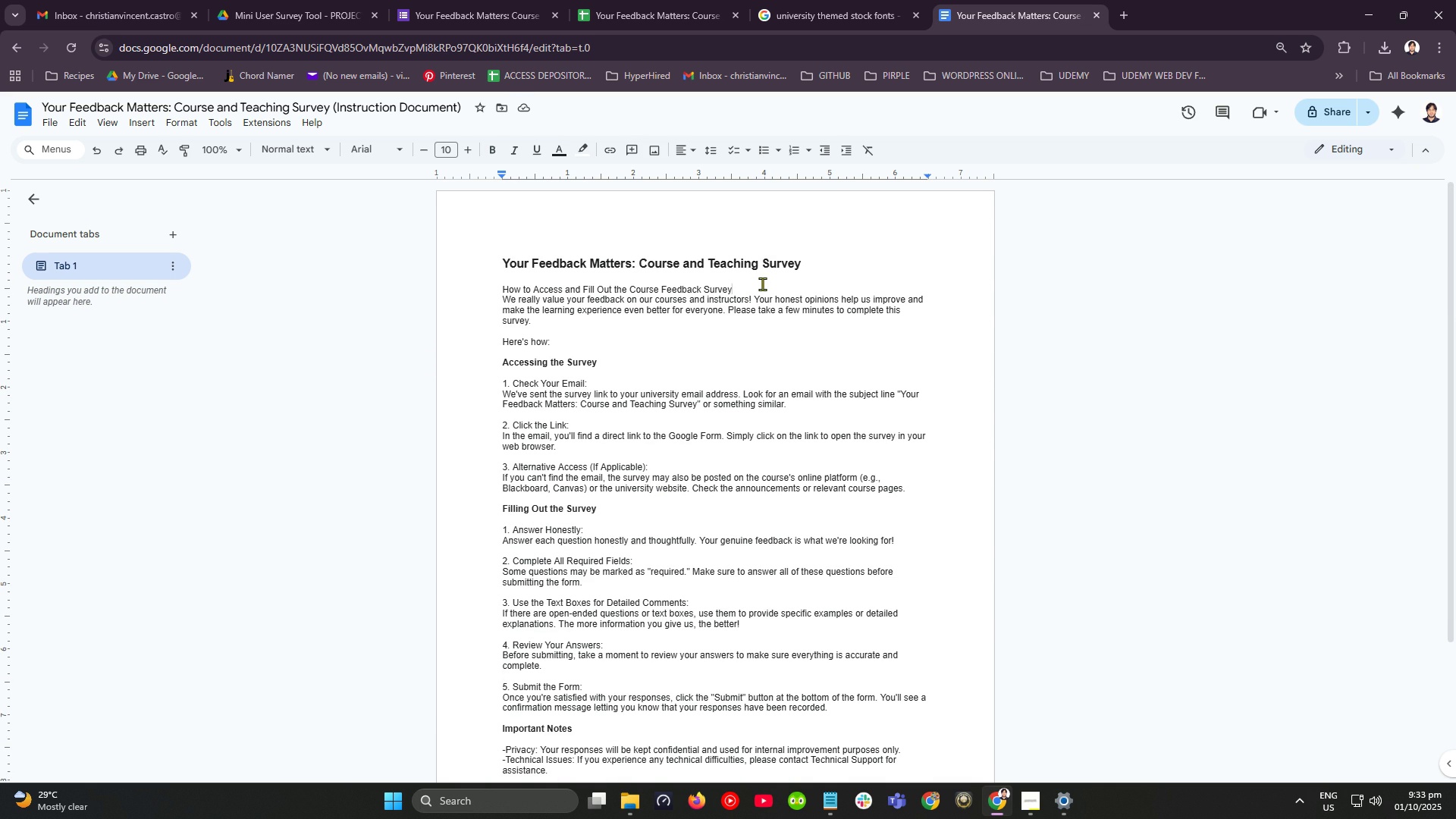 
wait(5.11)
 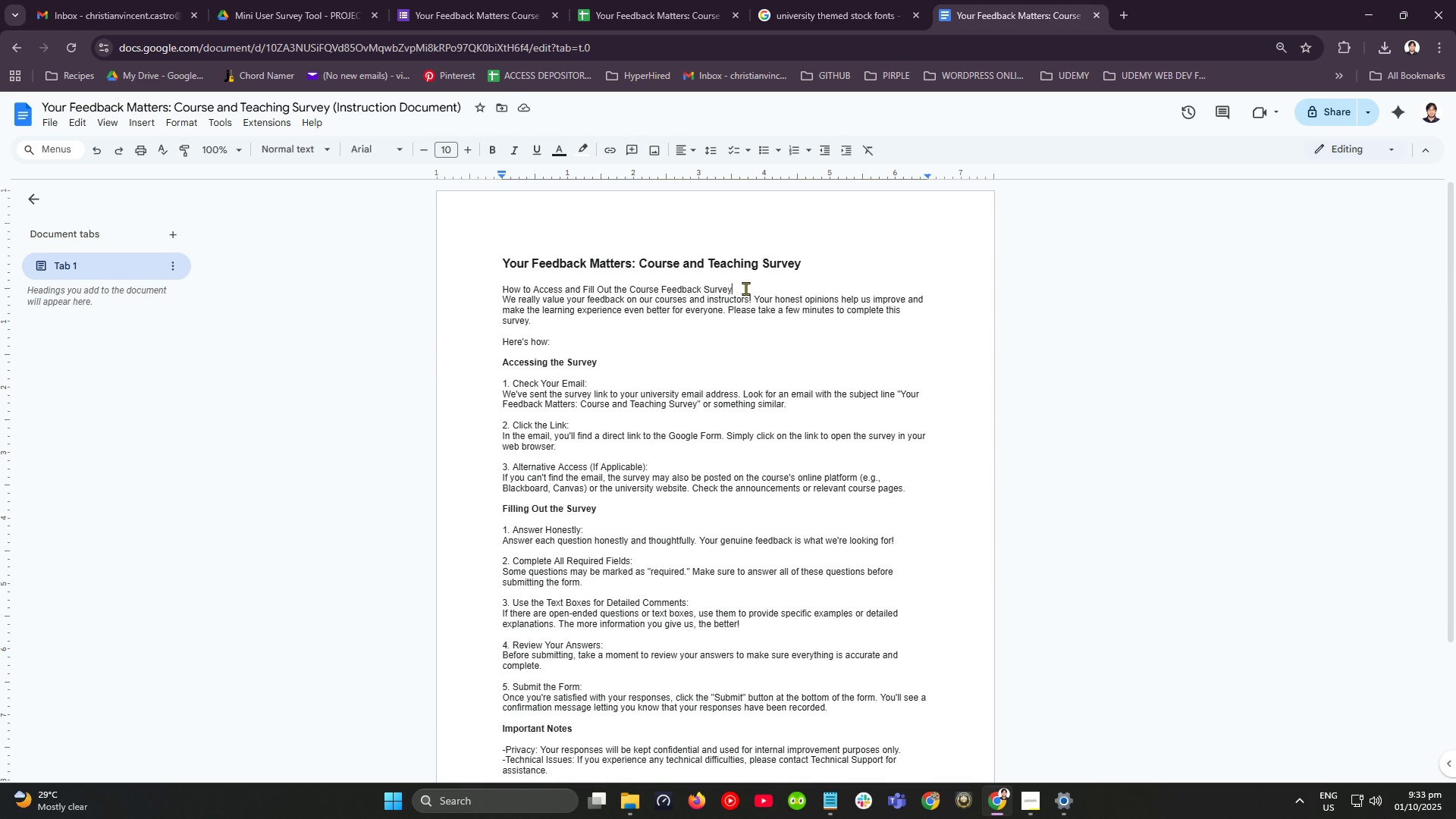 
double_click([631, 285])
 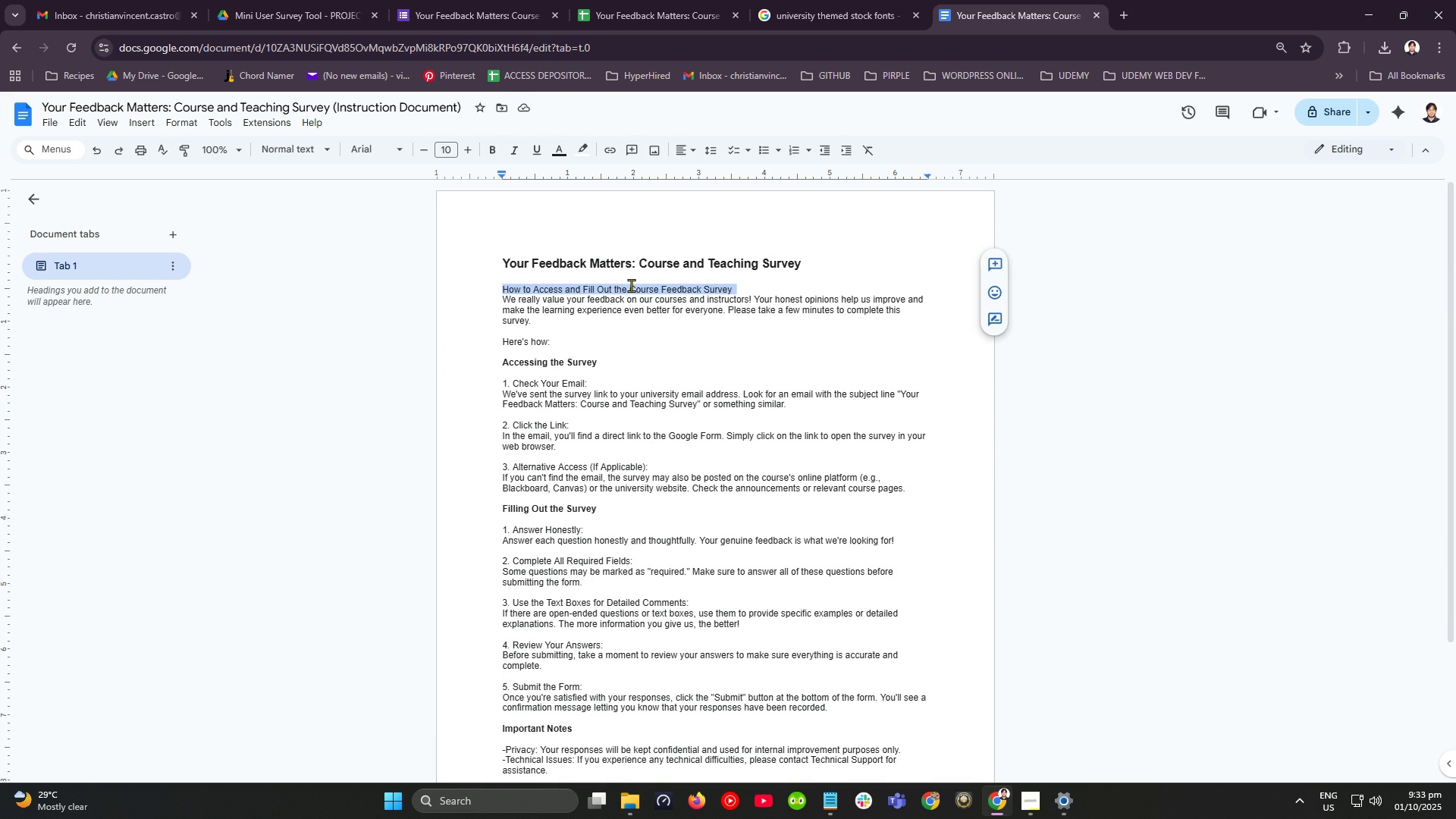 
triple_click([631, 285])
 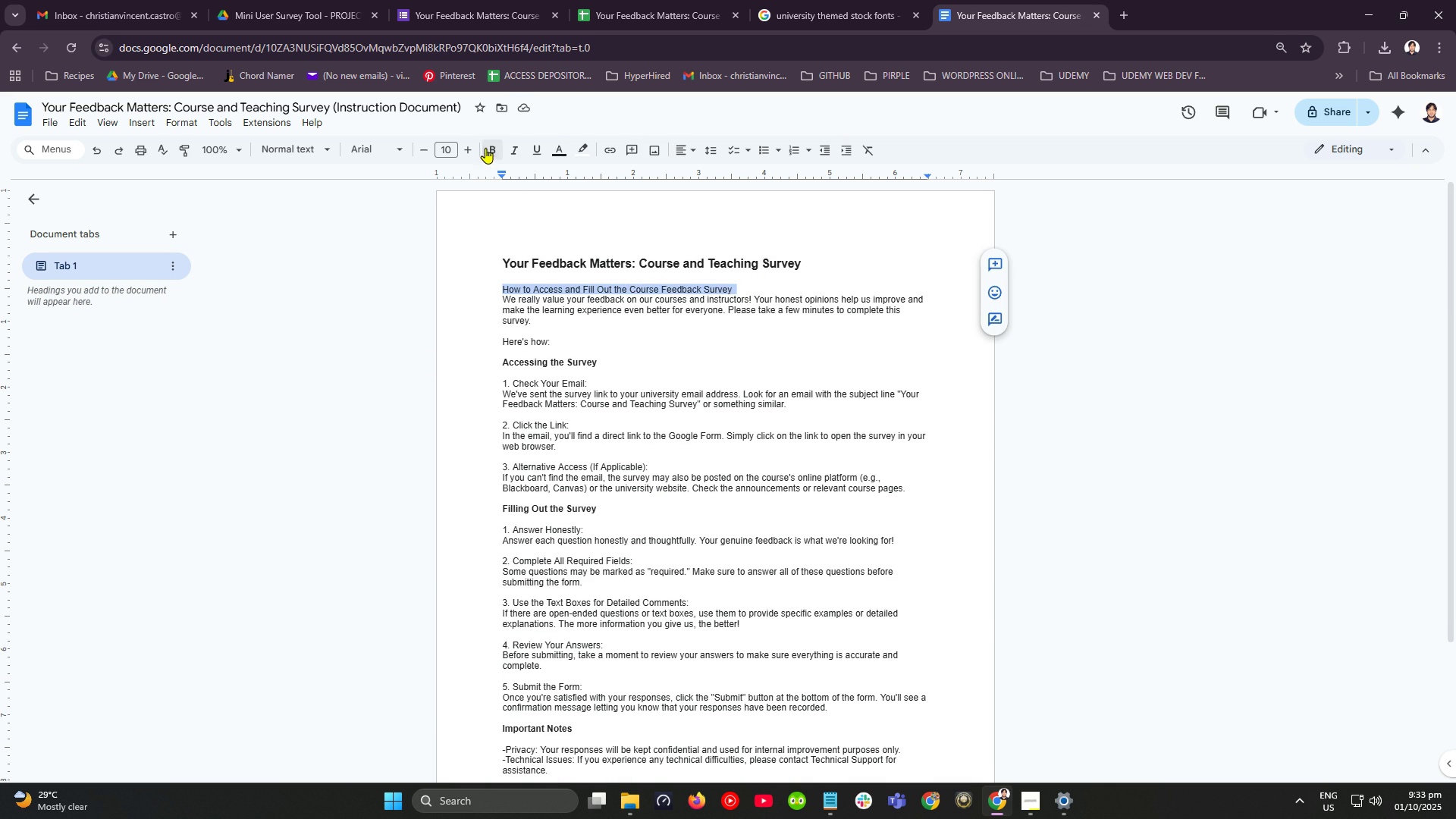 
left_click([485, 148])
 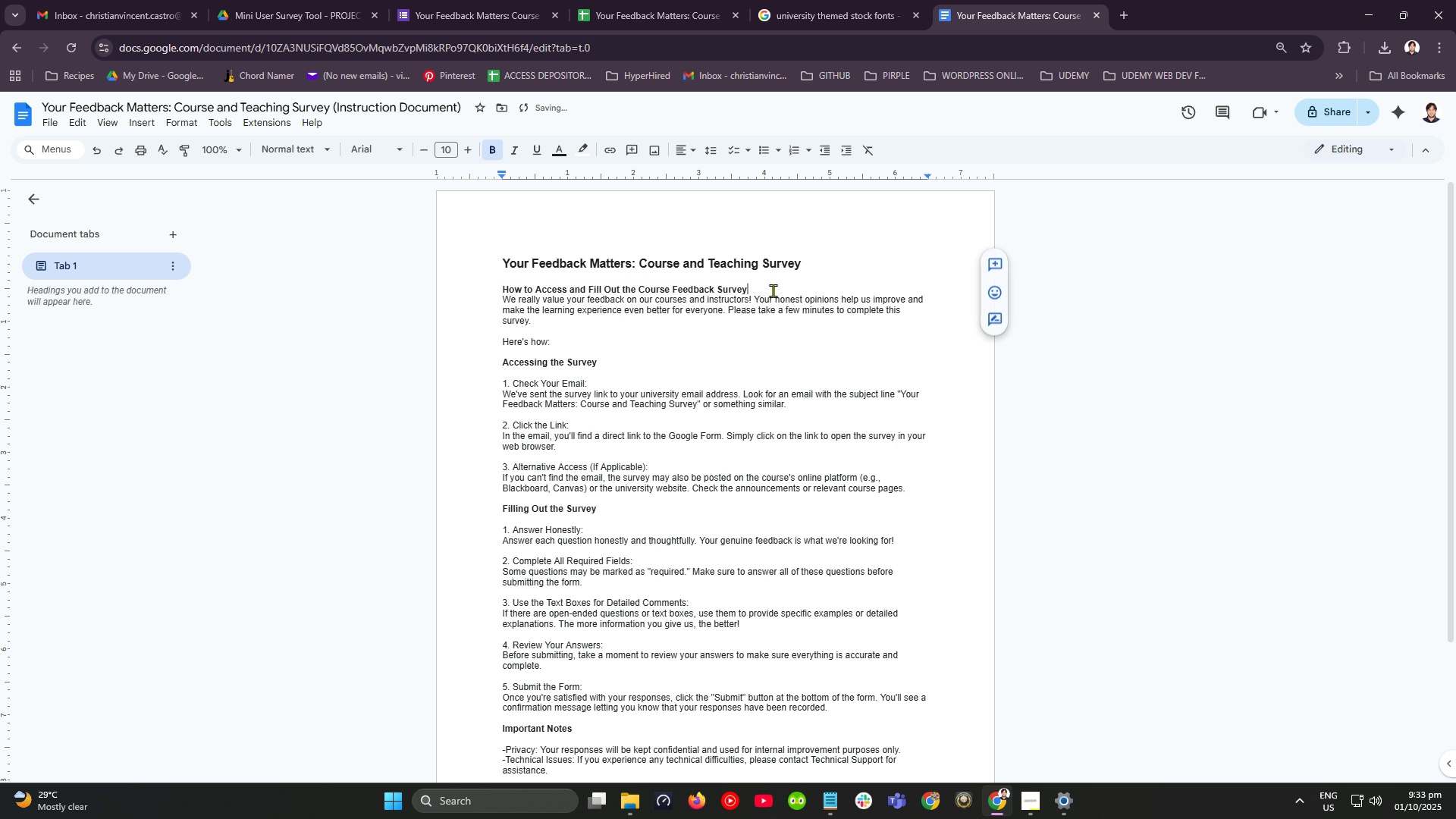 
left_click([770, 292])
 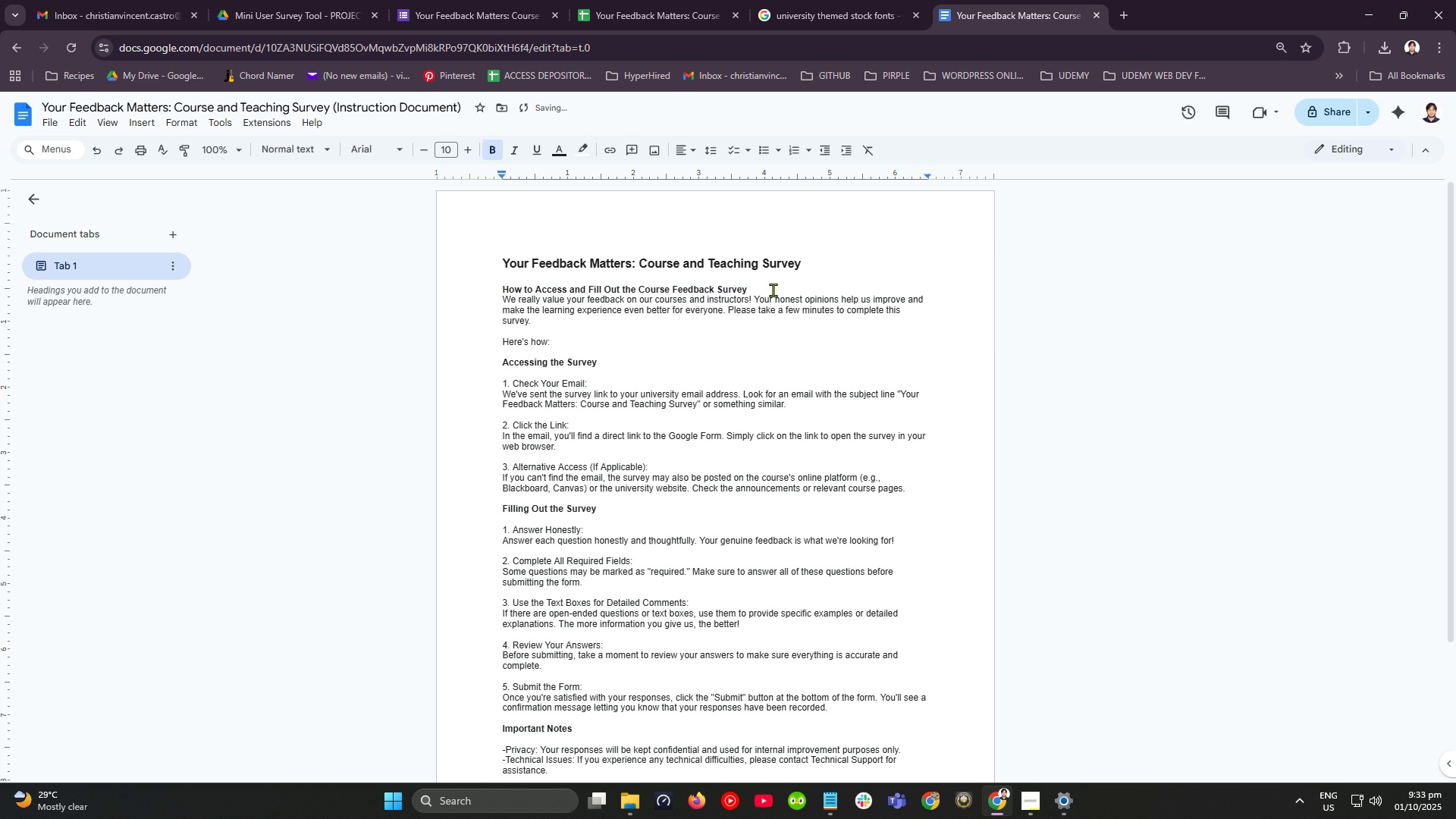 
key(NumpadEnter)
 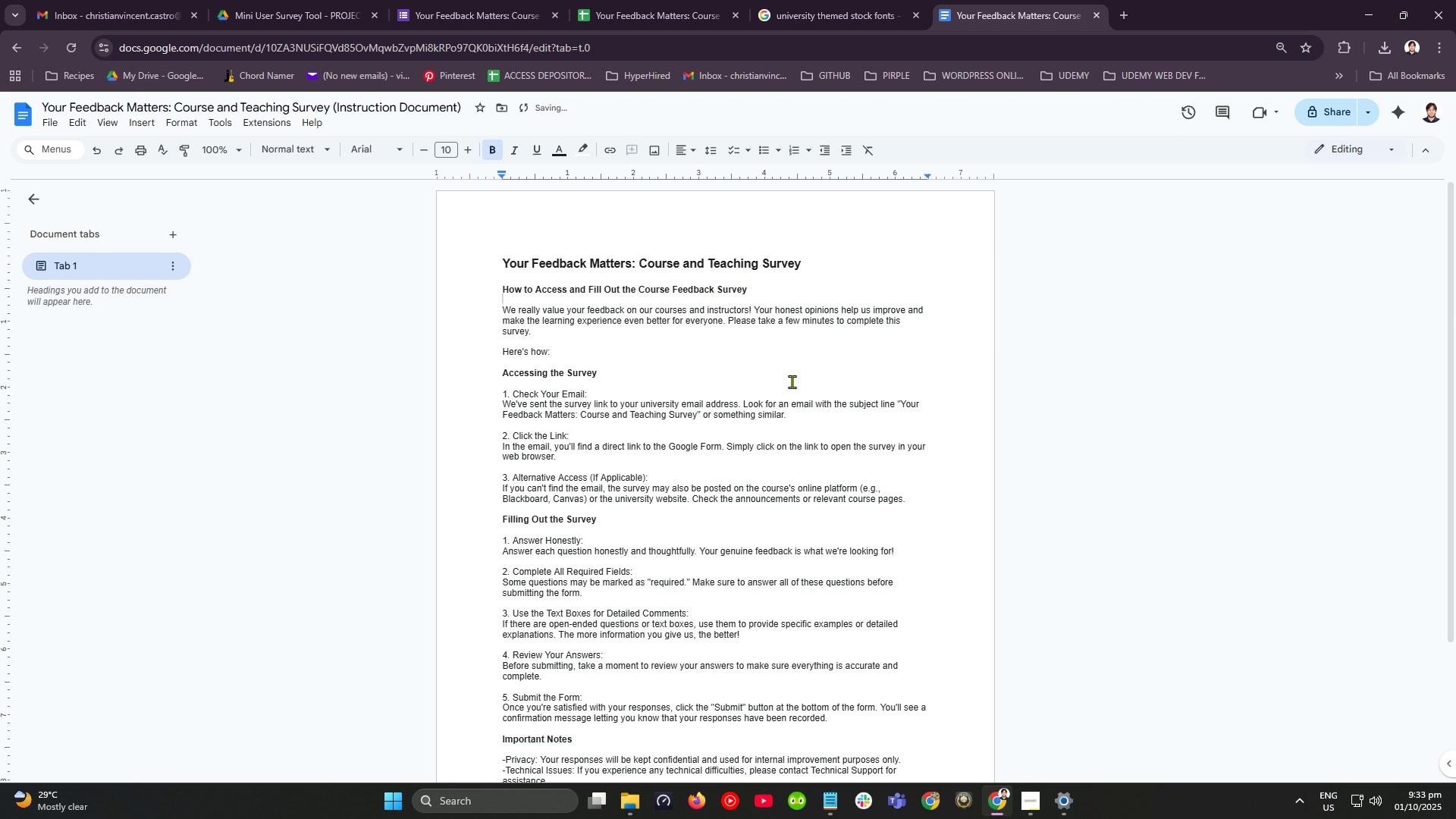 
scroll: coordinate [794, 391], scroll_direction: down, amount: 8.0
 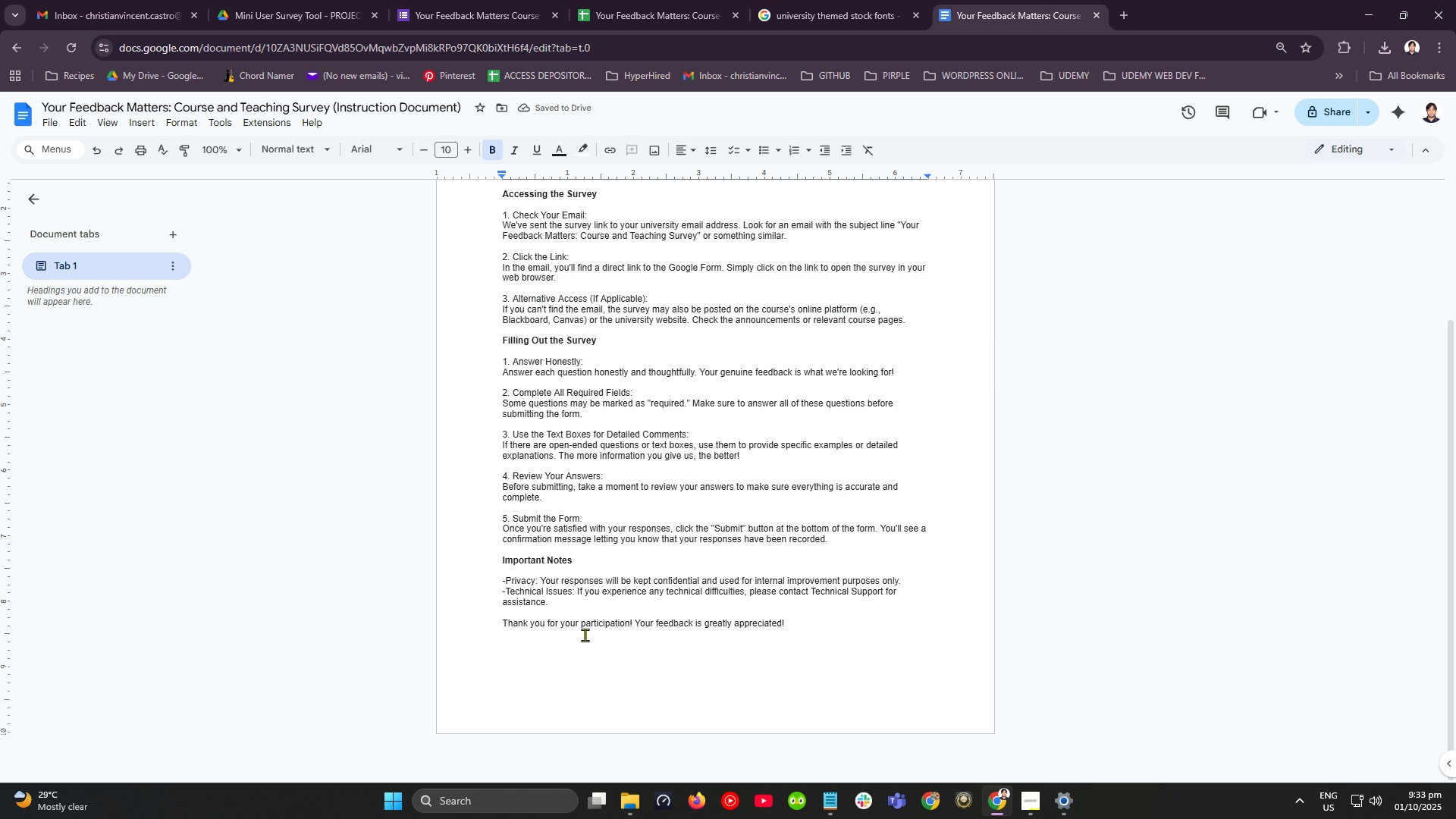 
double_click([585, 617])
 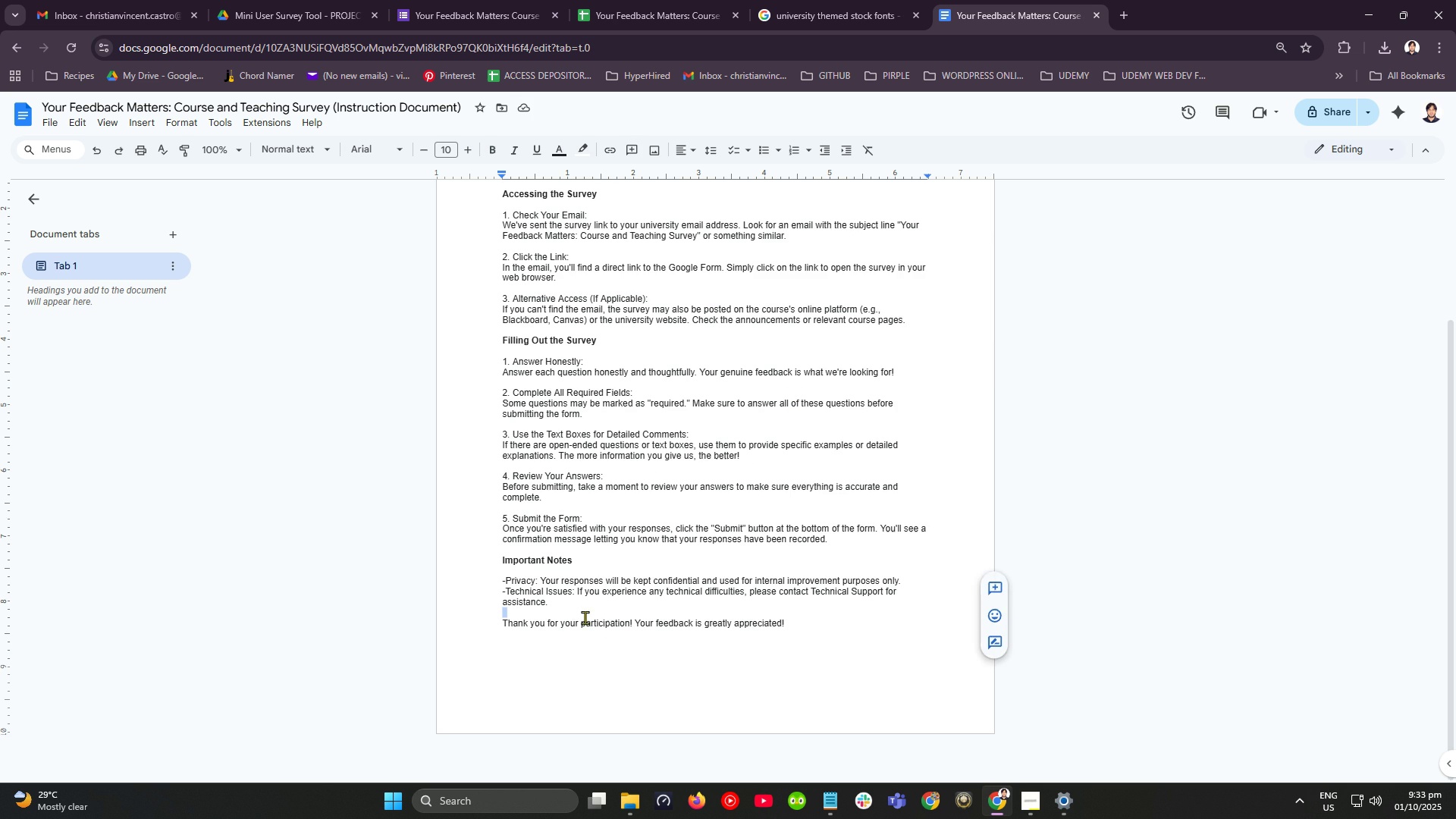 
triple_click([585, 617])
 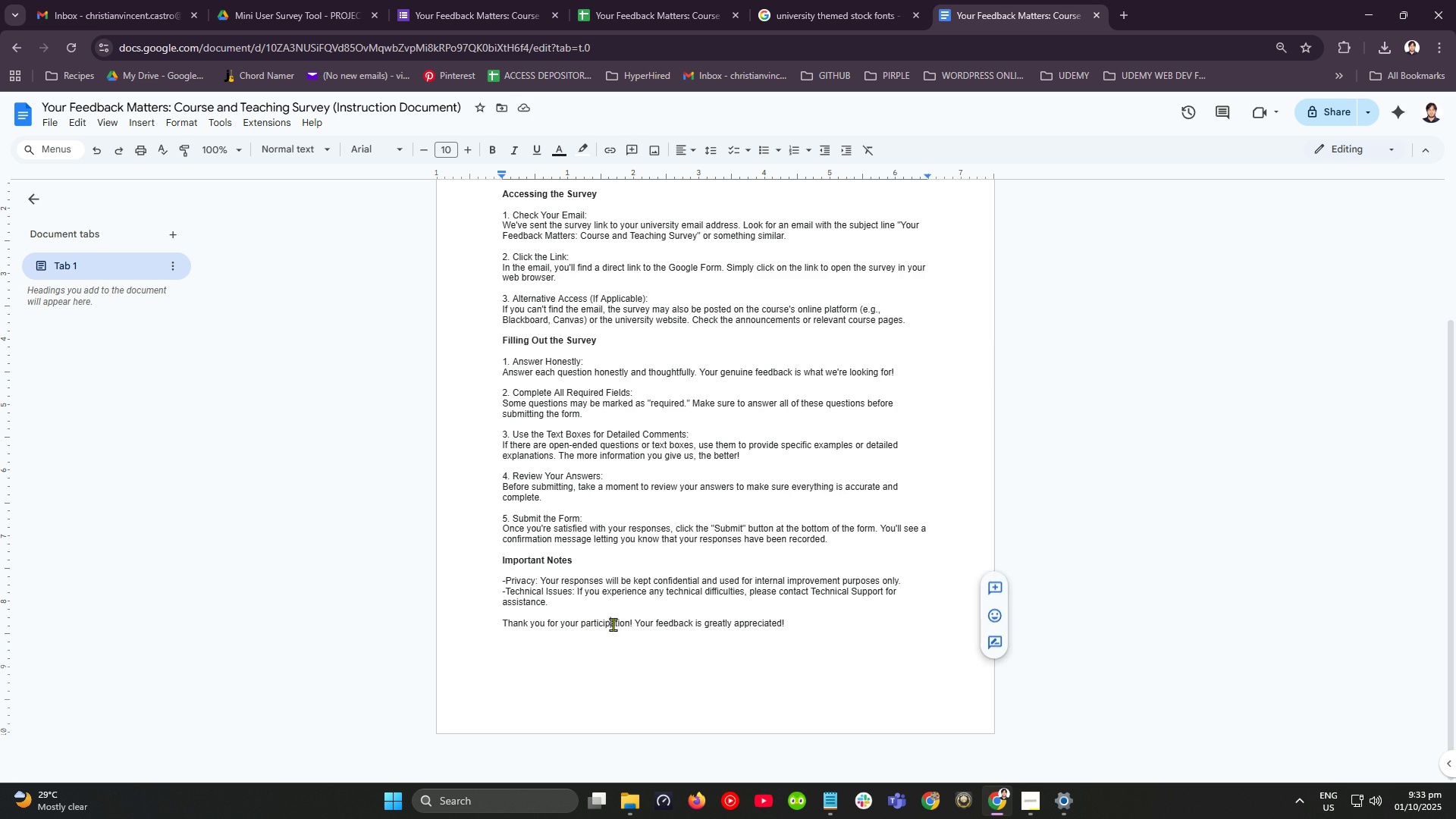 
double_click([613, 624])
 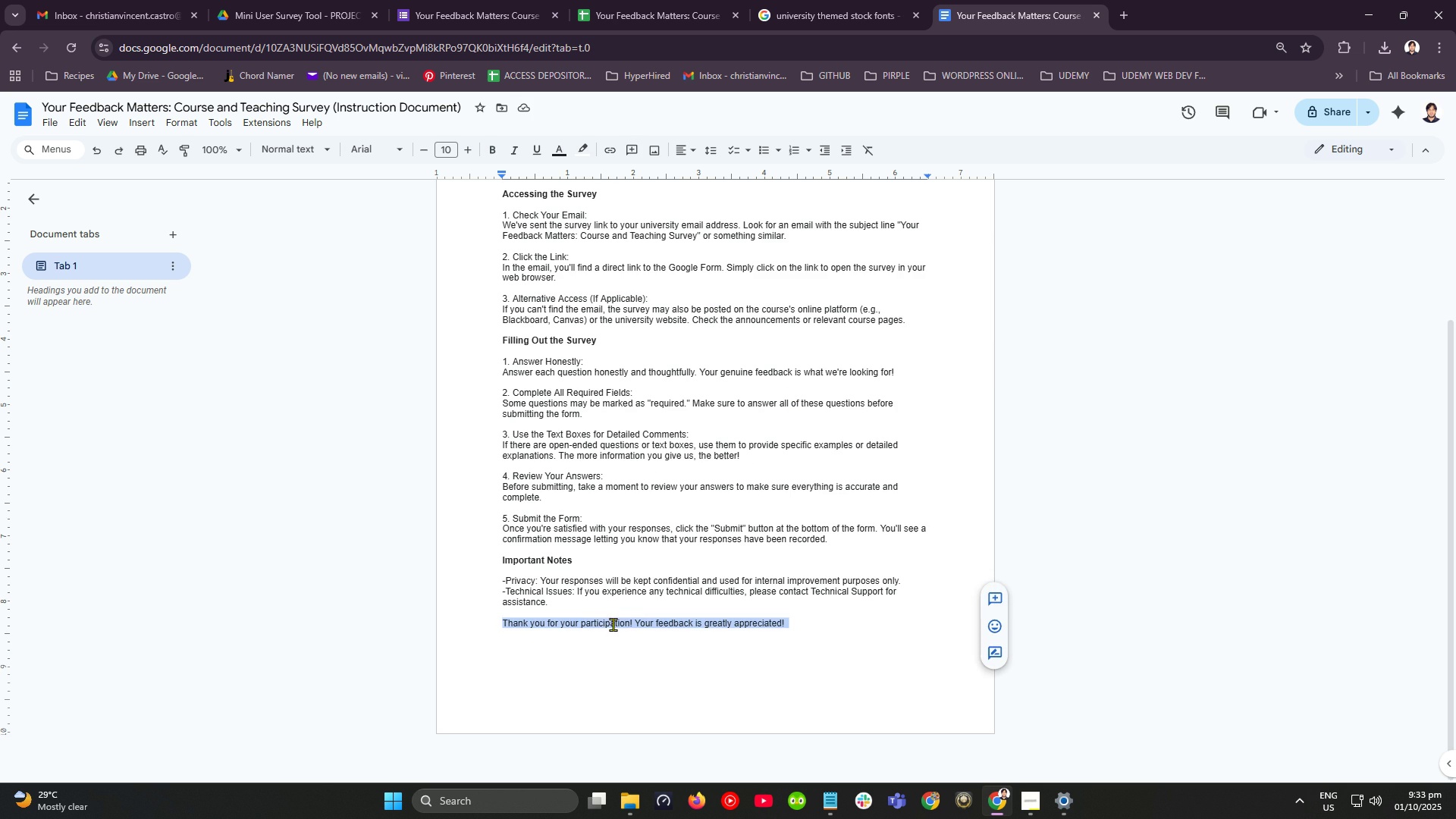 
triple_click([613, 624])
 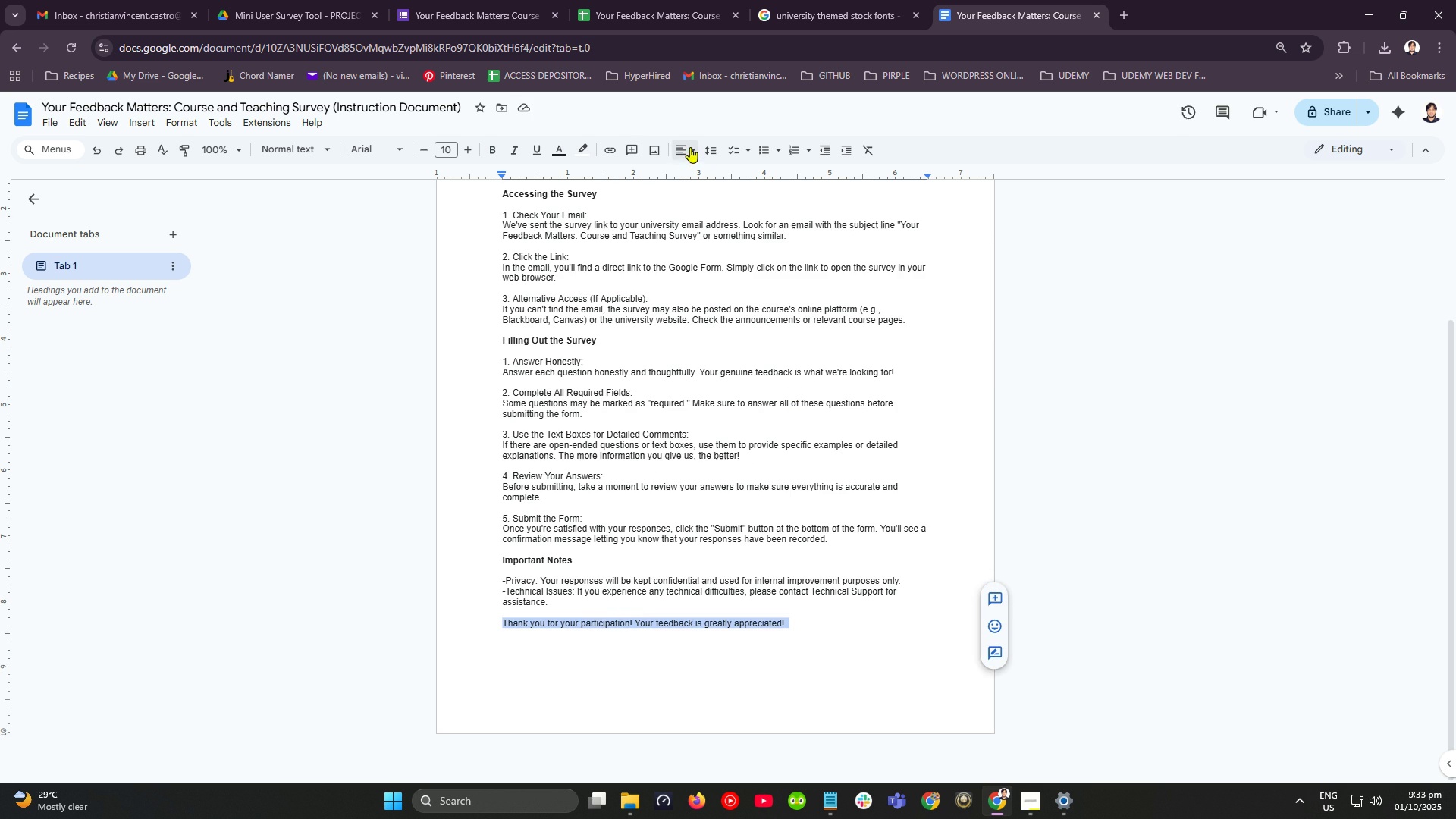 
left_click([690, 147])
 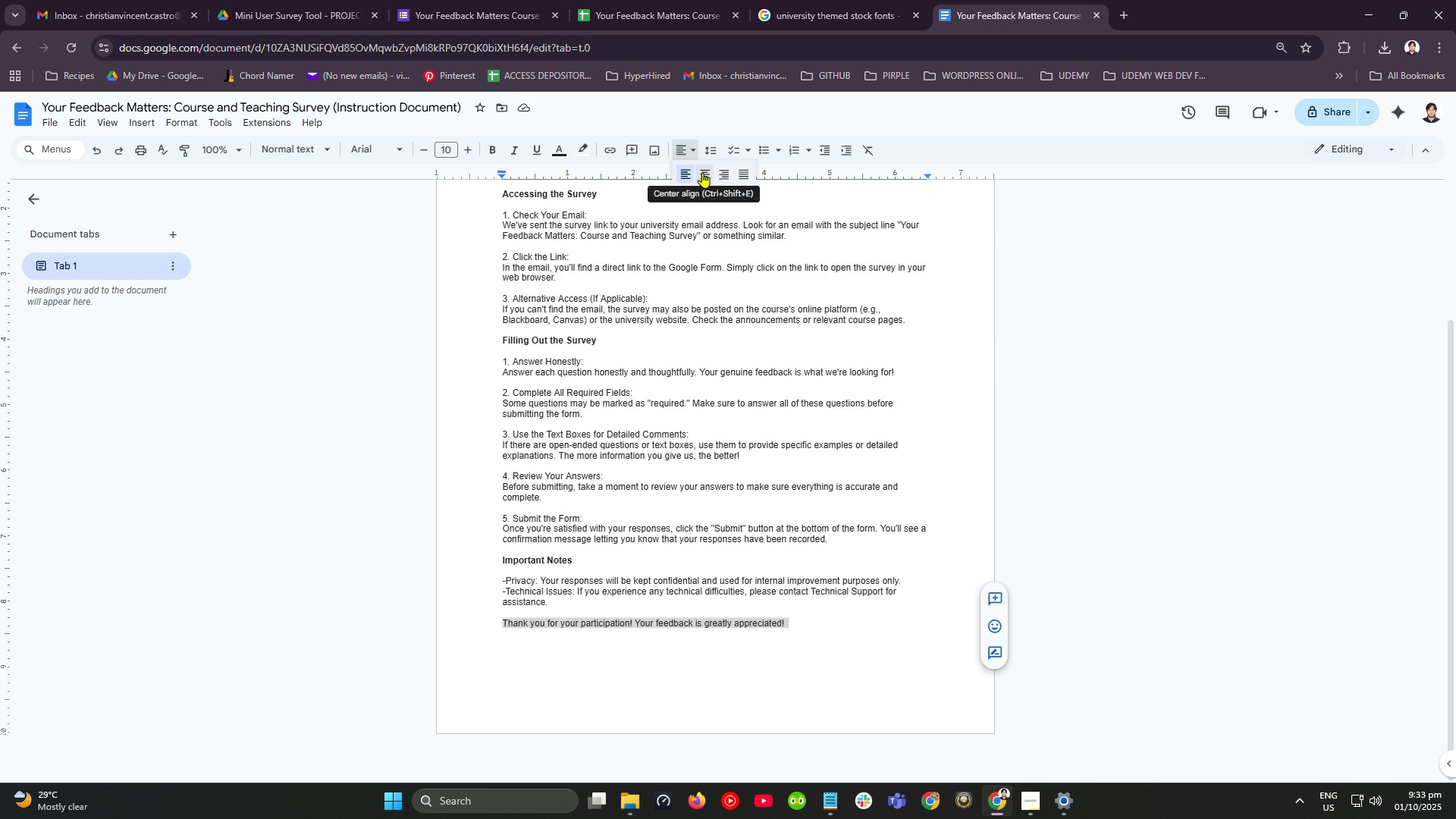 
left_click([703, 173])
 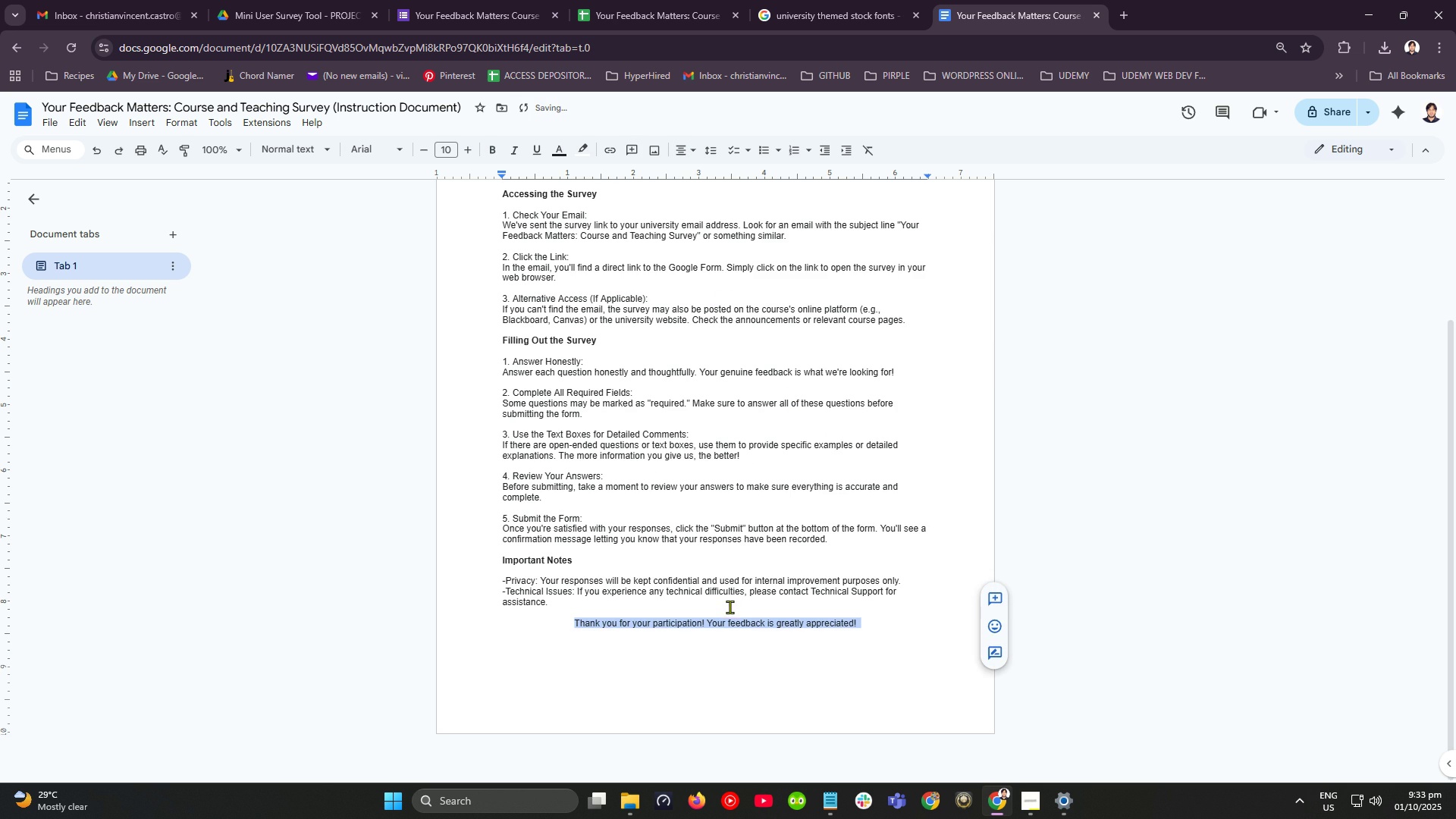 
left_click([733, 607])
 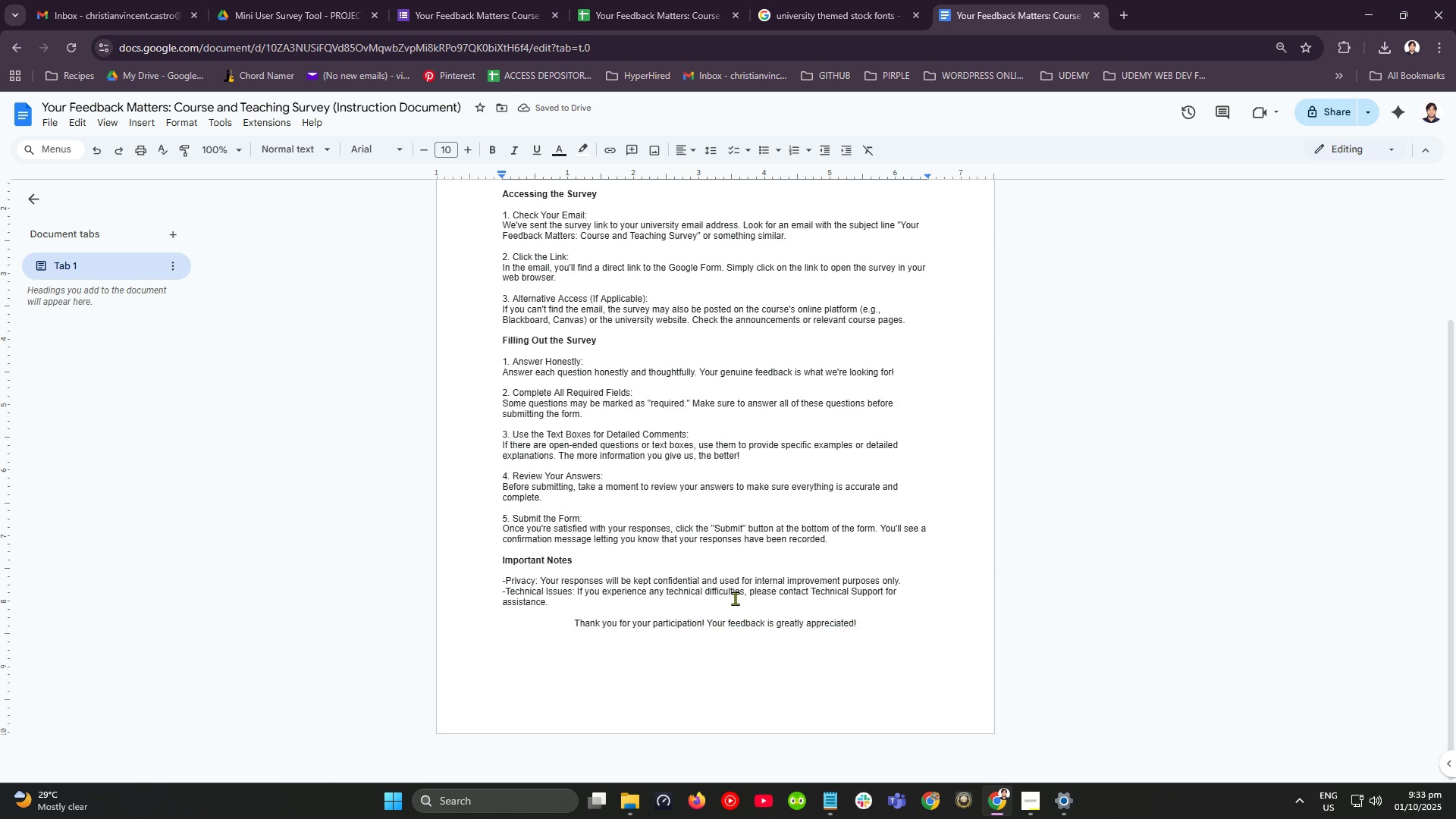 
key(NumpadEnter)
 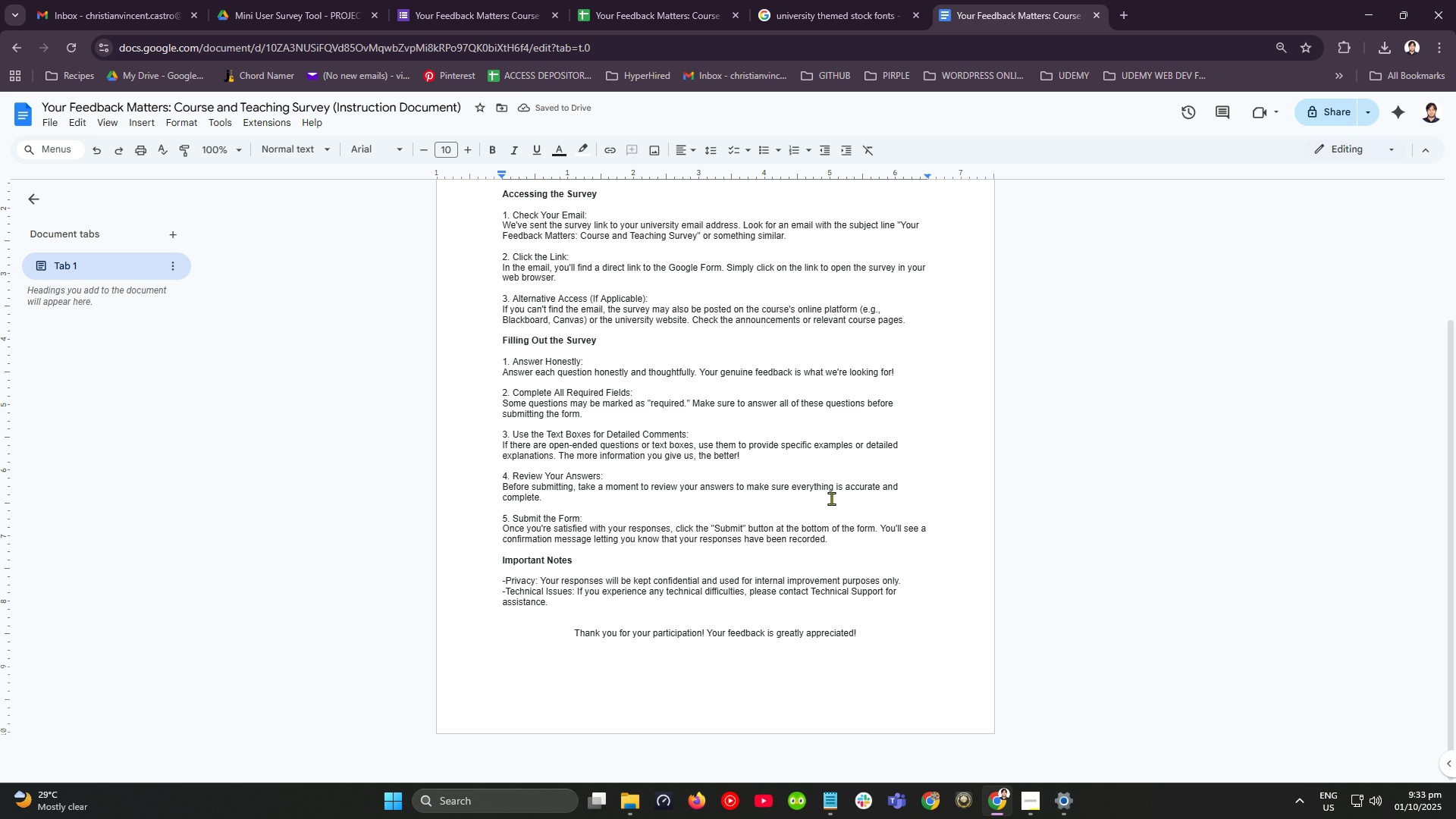 
scroll: coordinate [831, 498], scroll_direction: up, amount: 2.0
 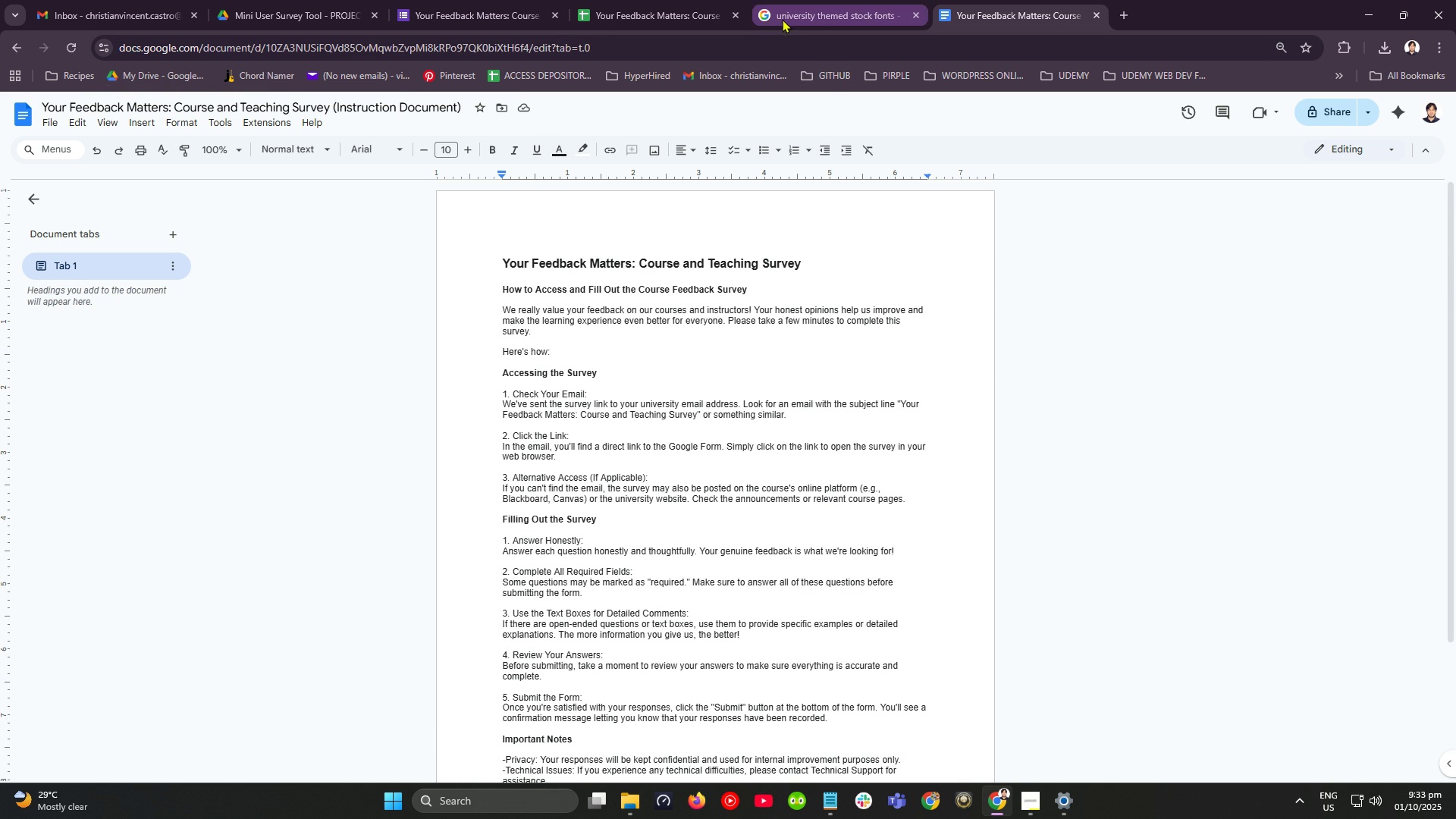 
wait(5.88)
 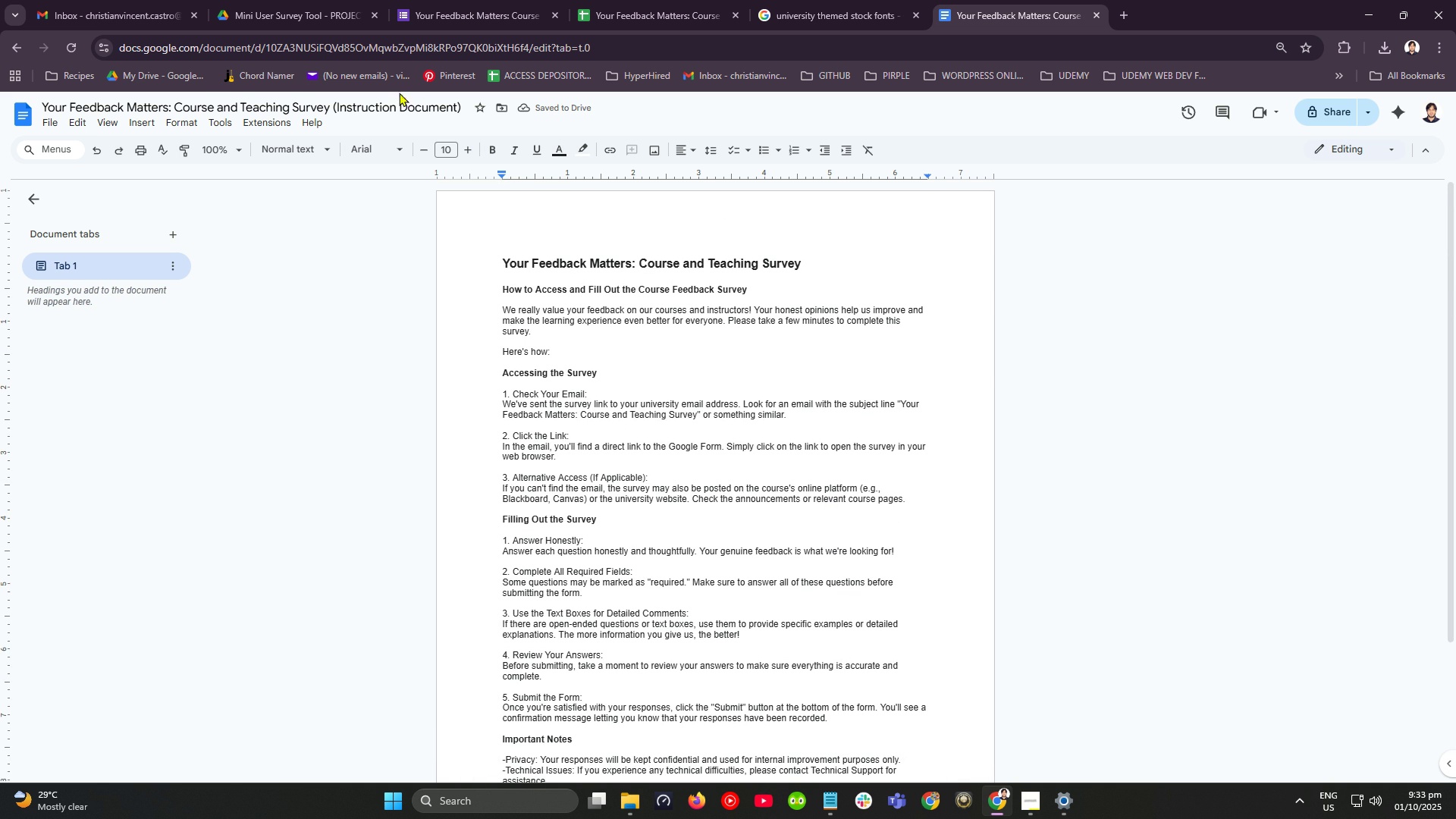 
left_click([470, 13])
 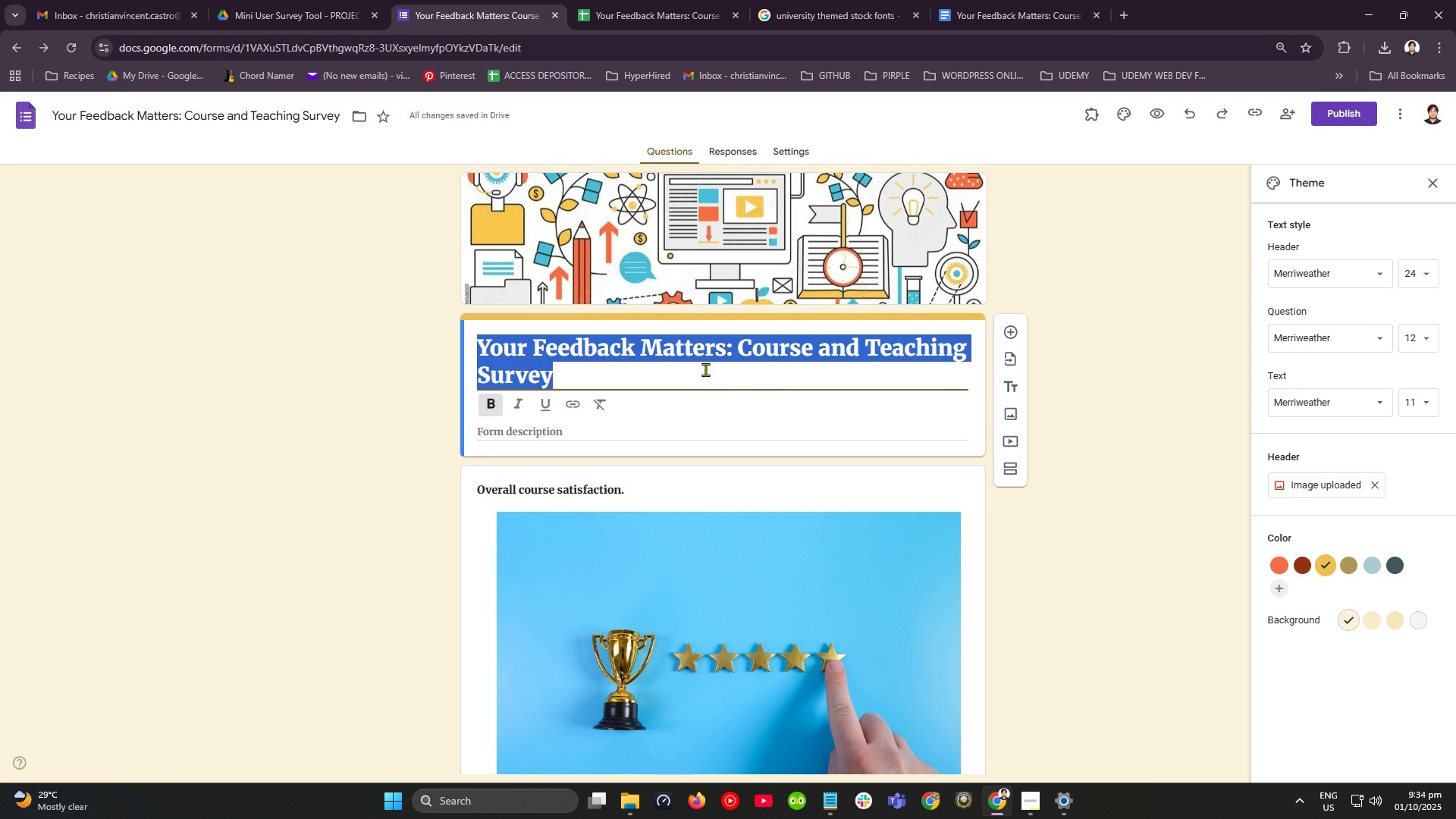 
left_click([700, 364])
 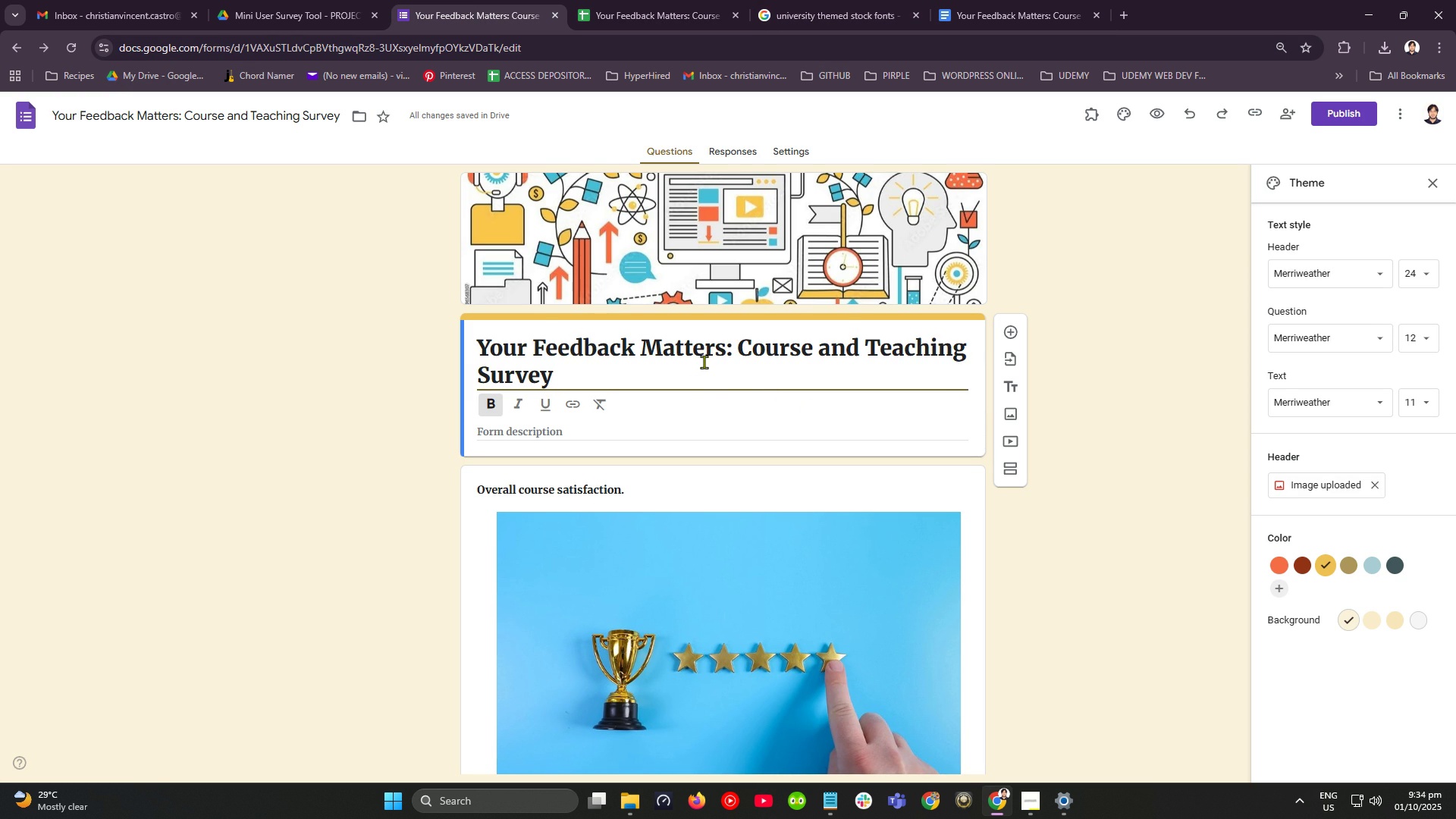 
scroll: coordinate [714, 363], scroll_direction: down, amount: 8.0
 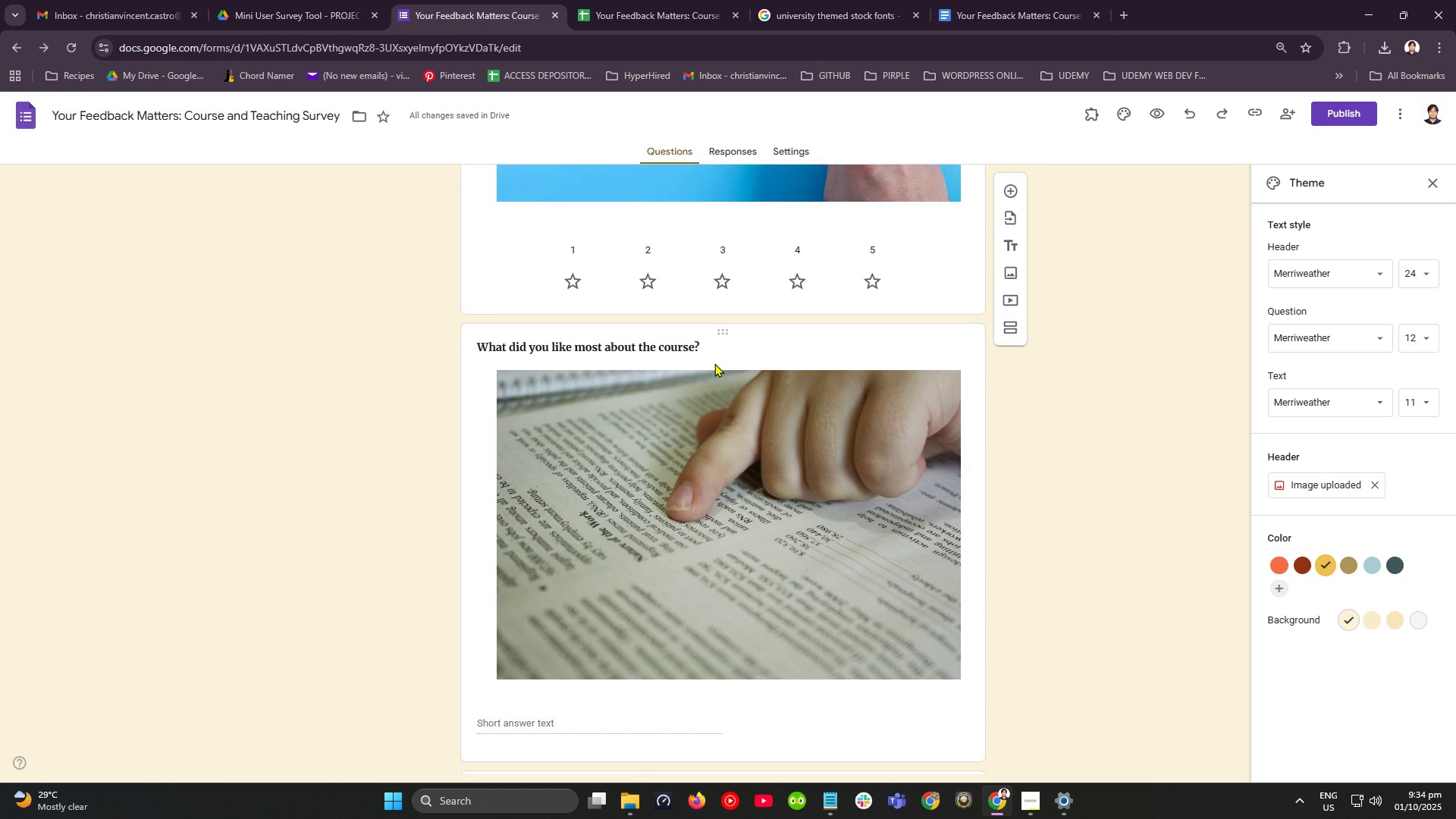 
scroll: coordinate [915, 427], scroll_direction: up, amount: 6.0
 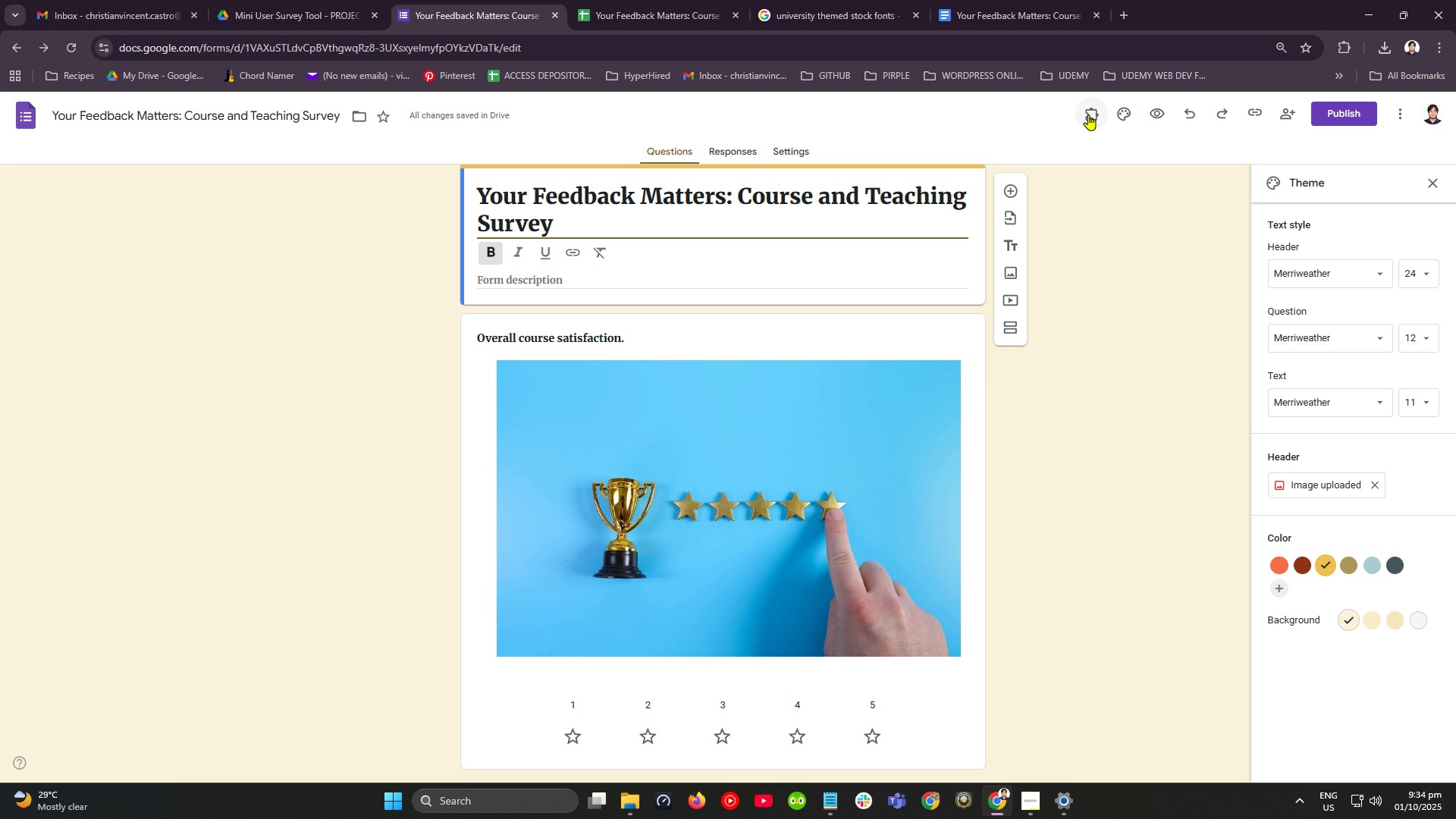 
wait(5.59)
 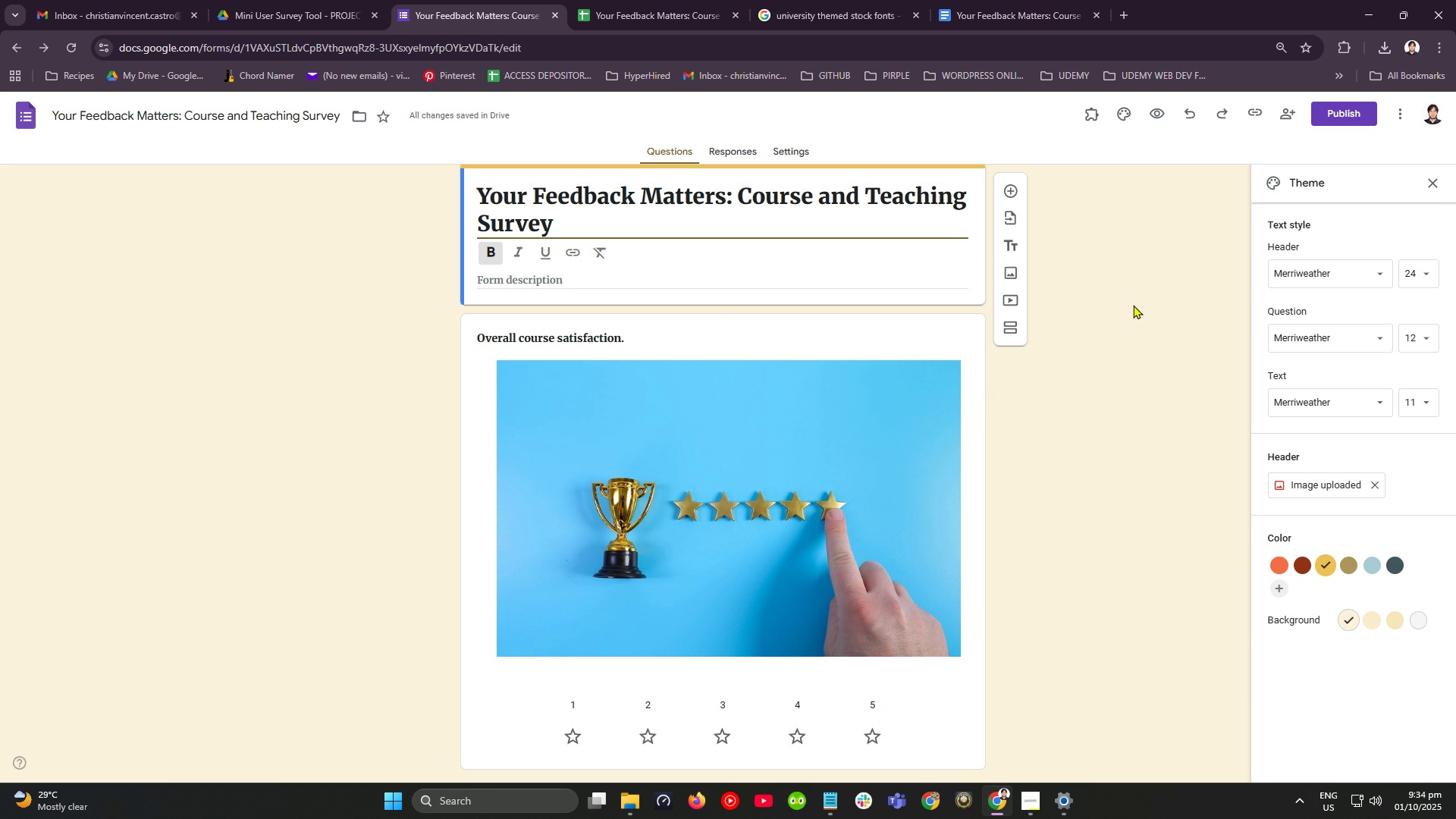 
left_click([1094, 114])
 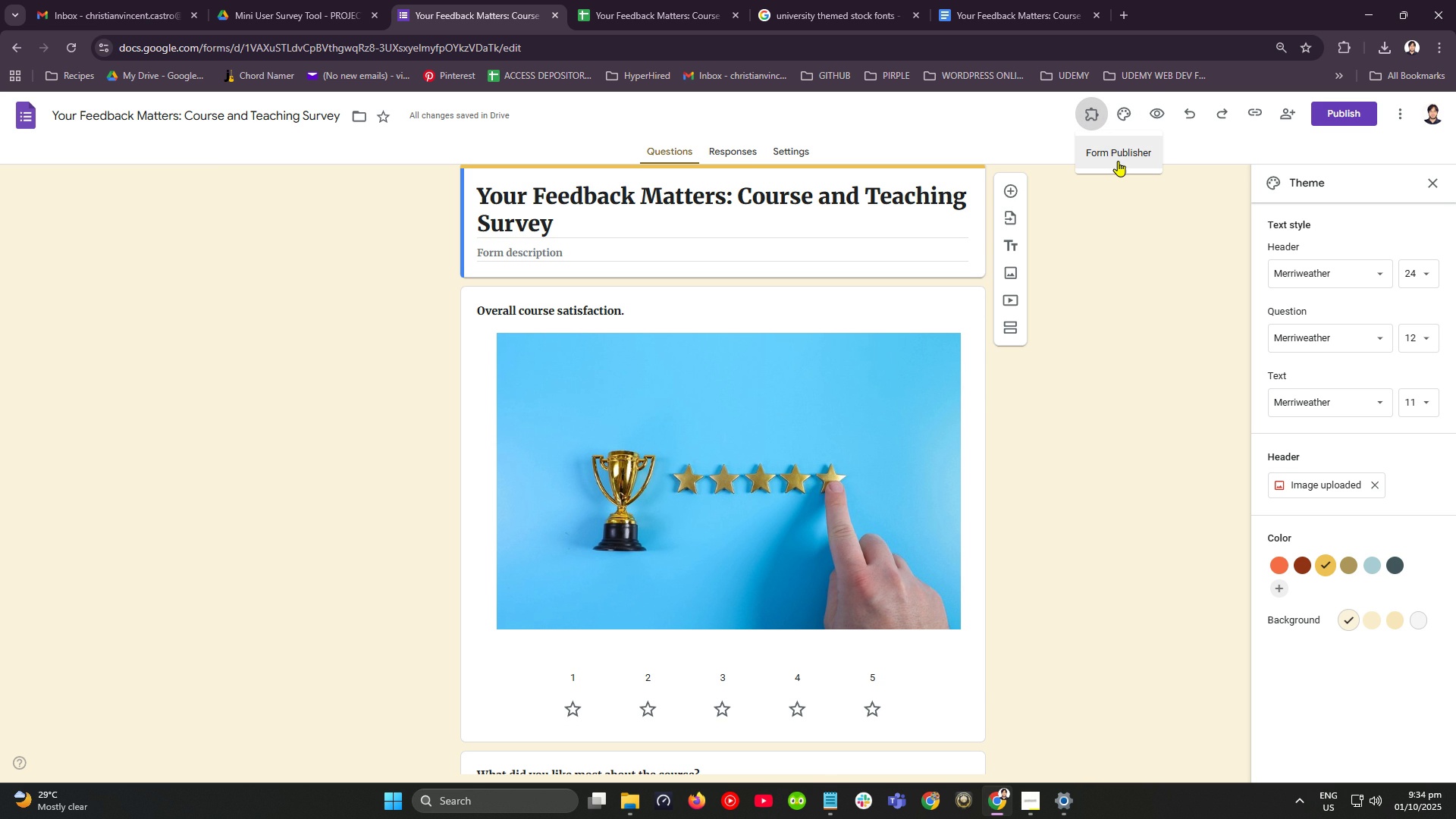 
wait(9.06)
 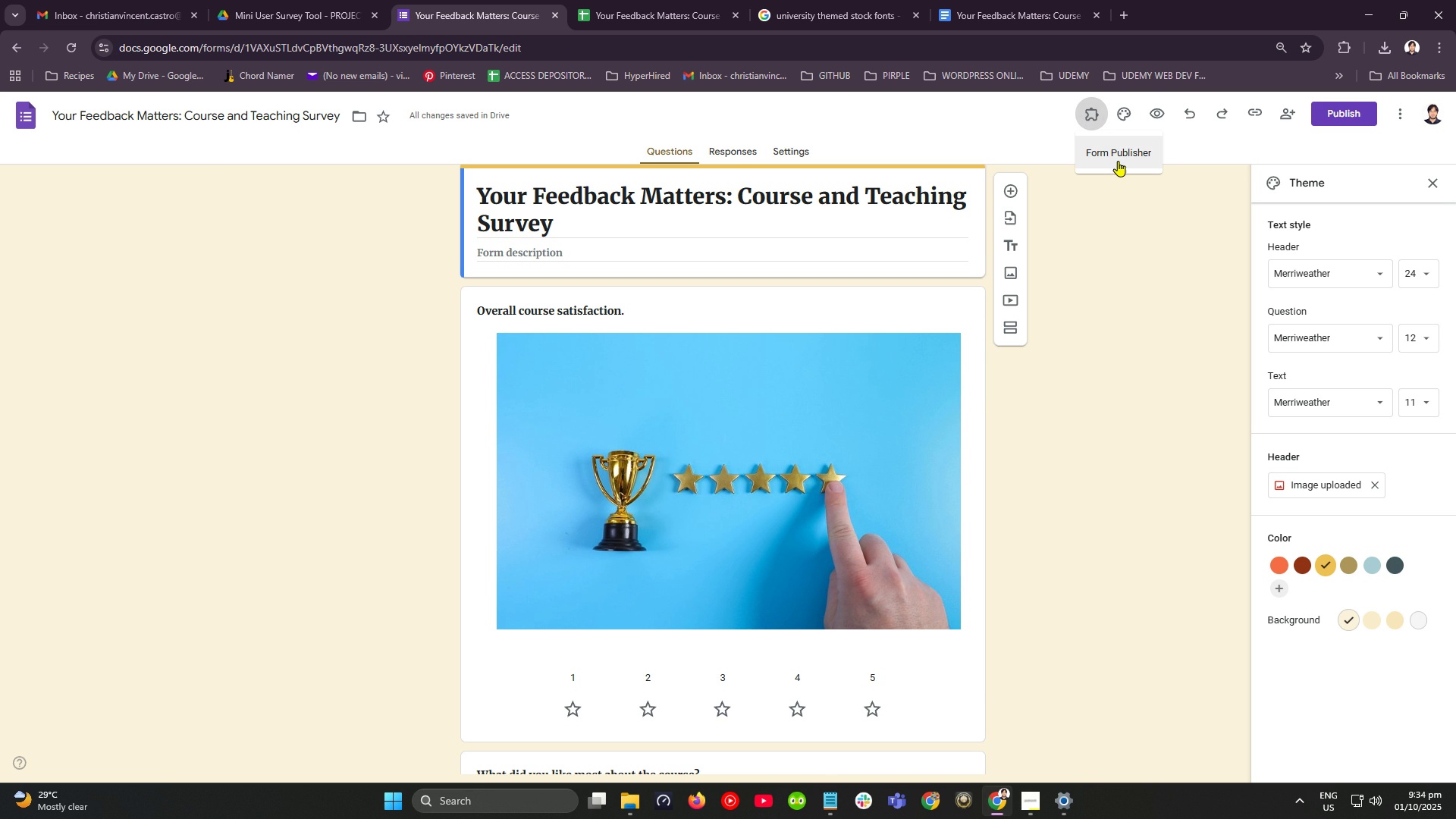 
left_click([1118, 162])
 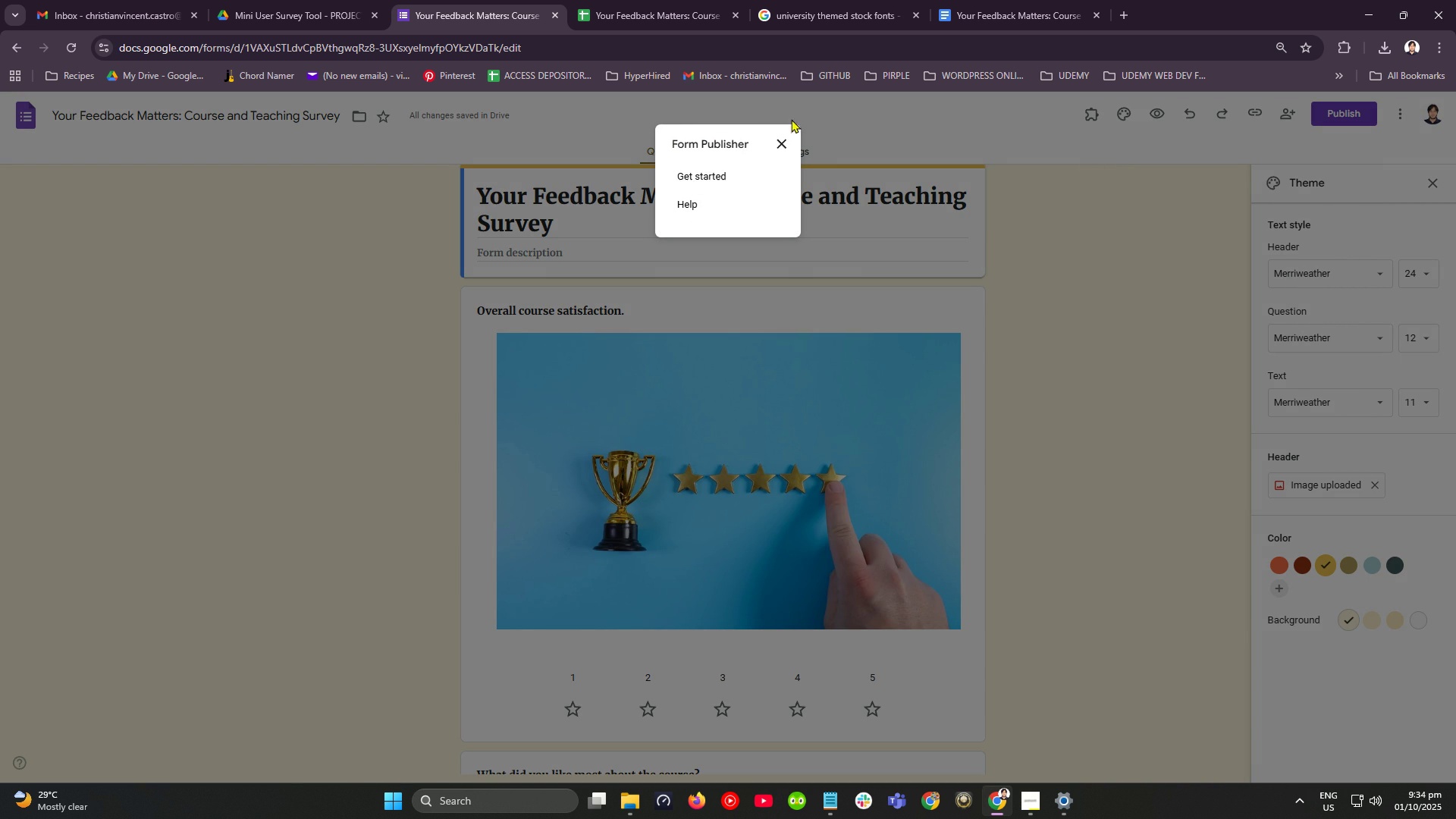 
left_click([783, 145])
 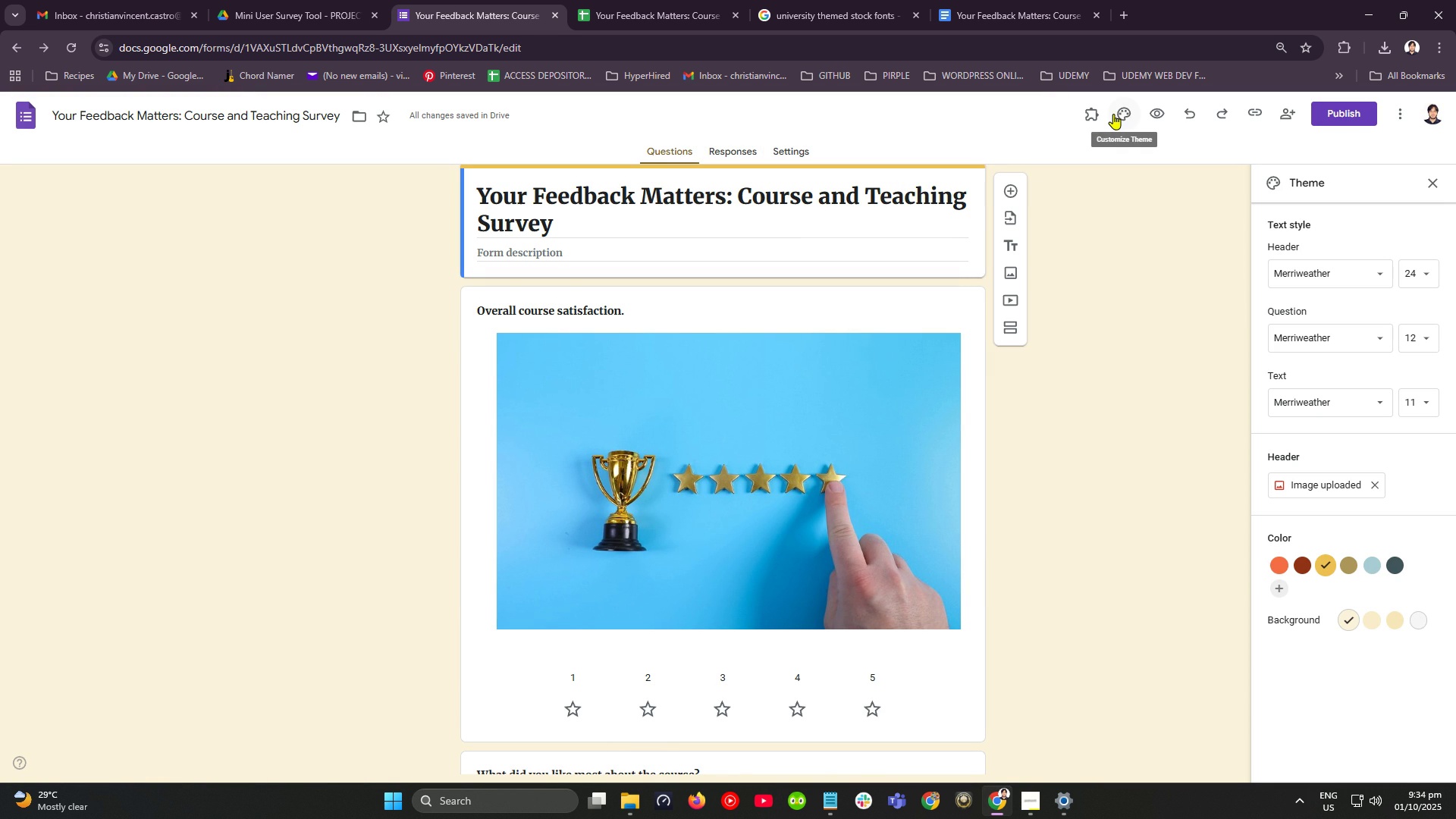 
left_click([1126, 122])
 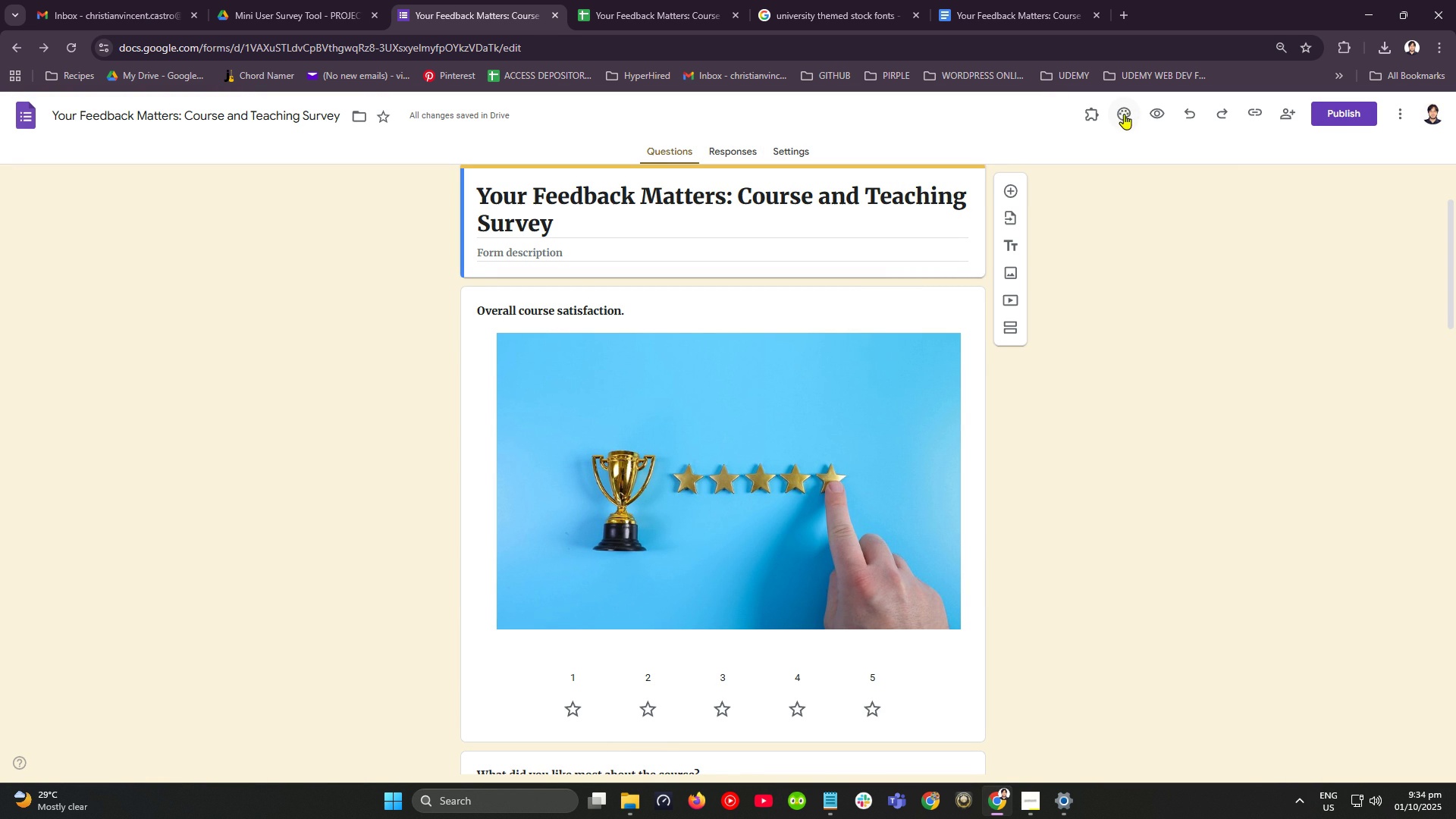 
left_click([1122, 112])
 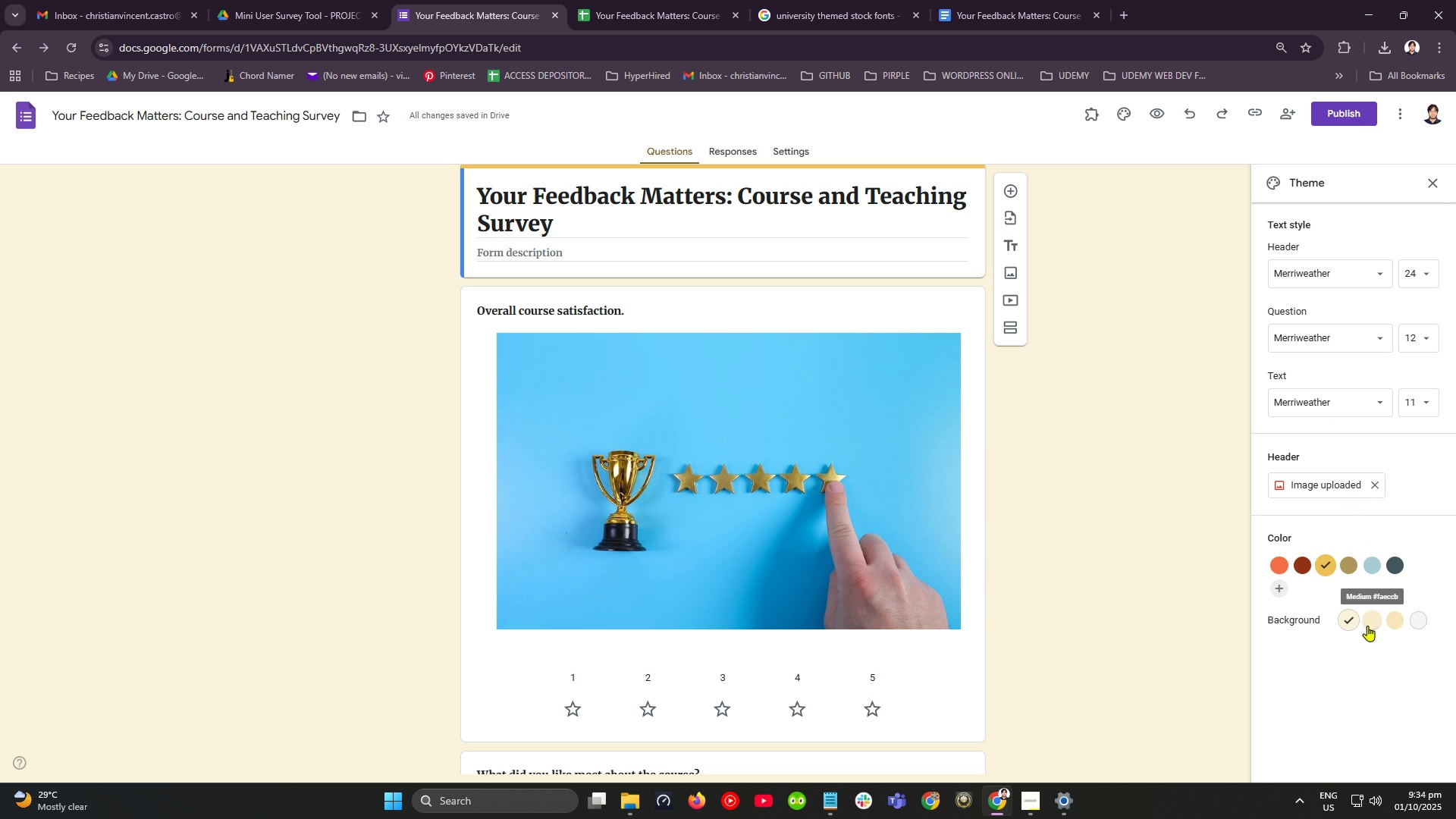 
wait(5.33)
 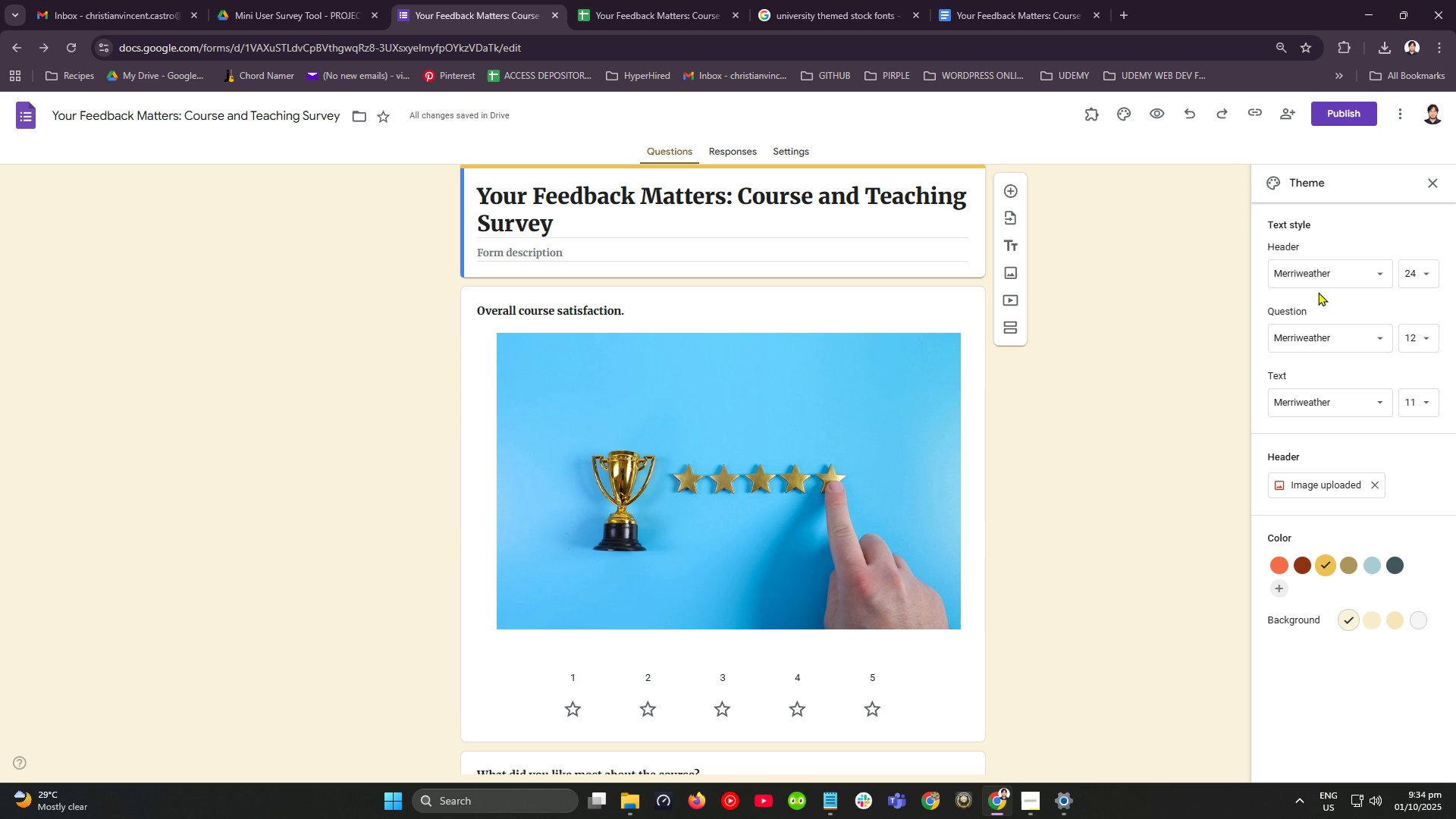 
left_click([1399, 623])
 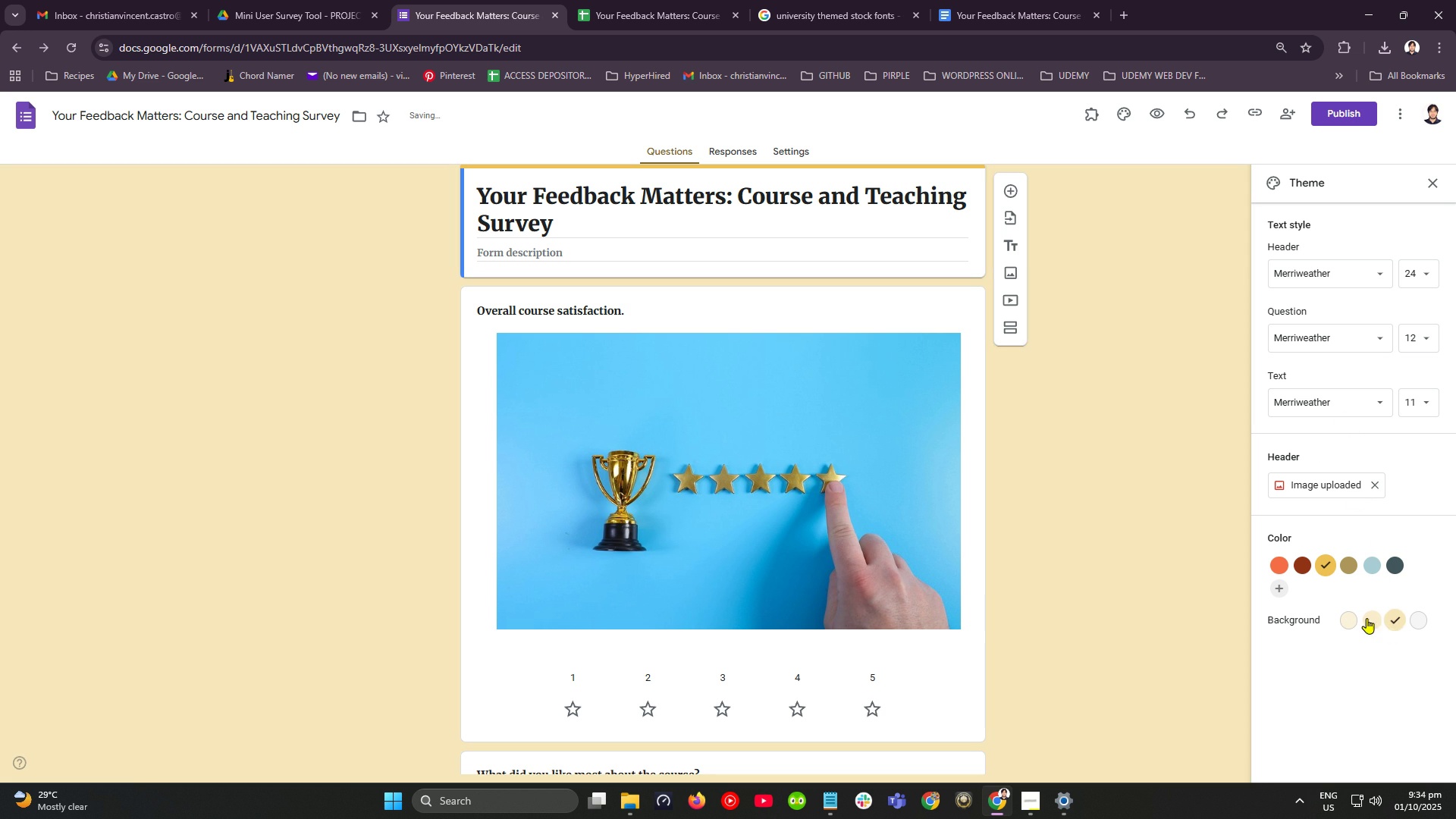 
left_click([1365, 617])
 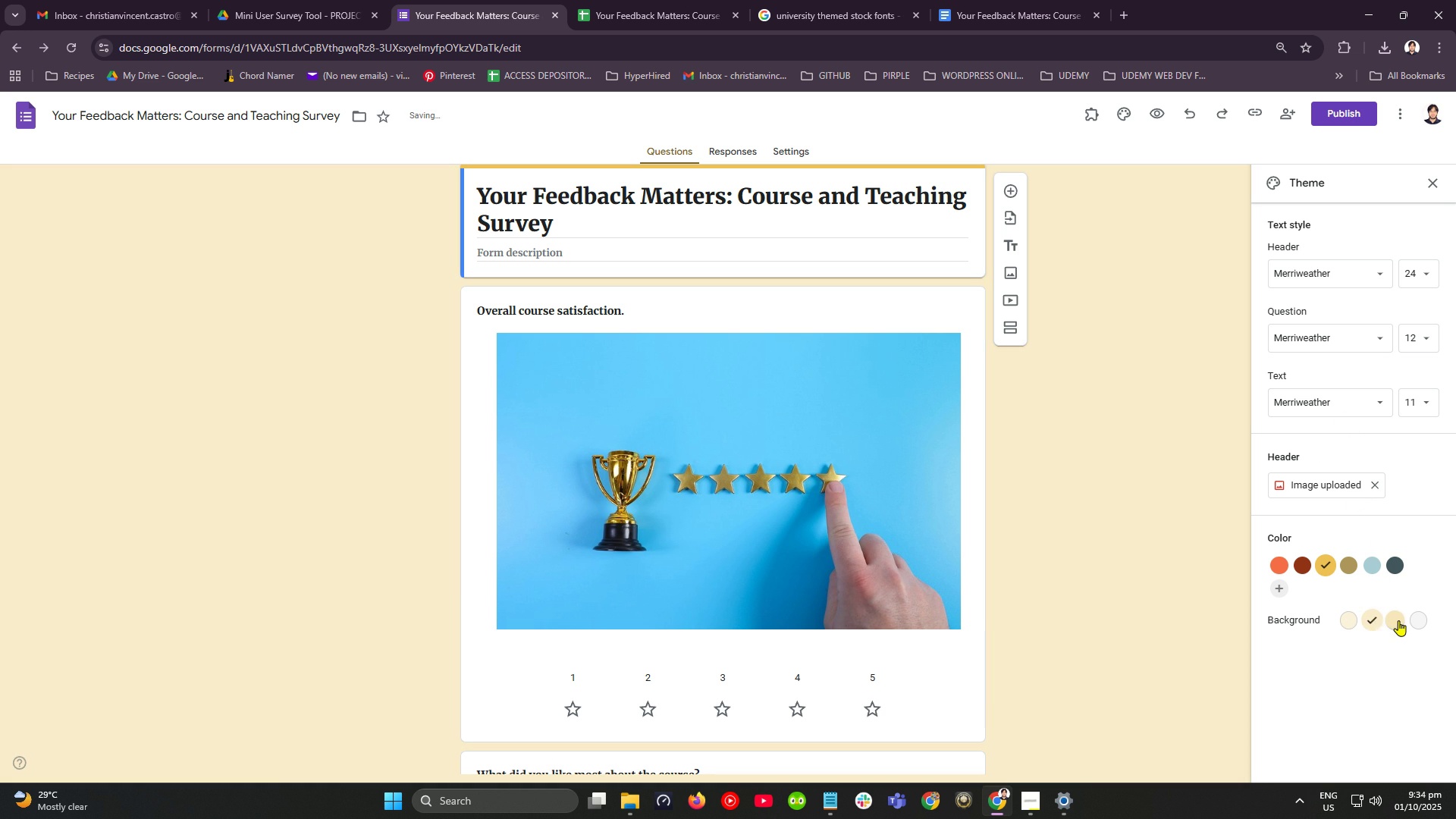 
left_click([1398, 620])
 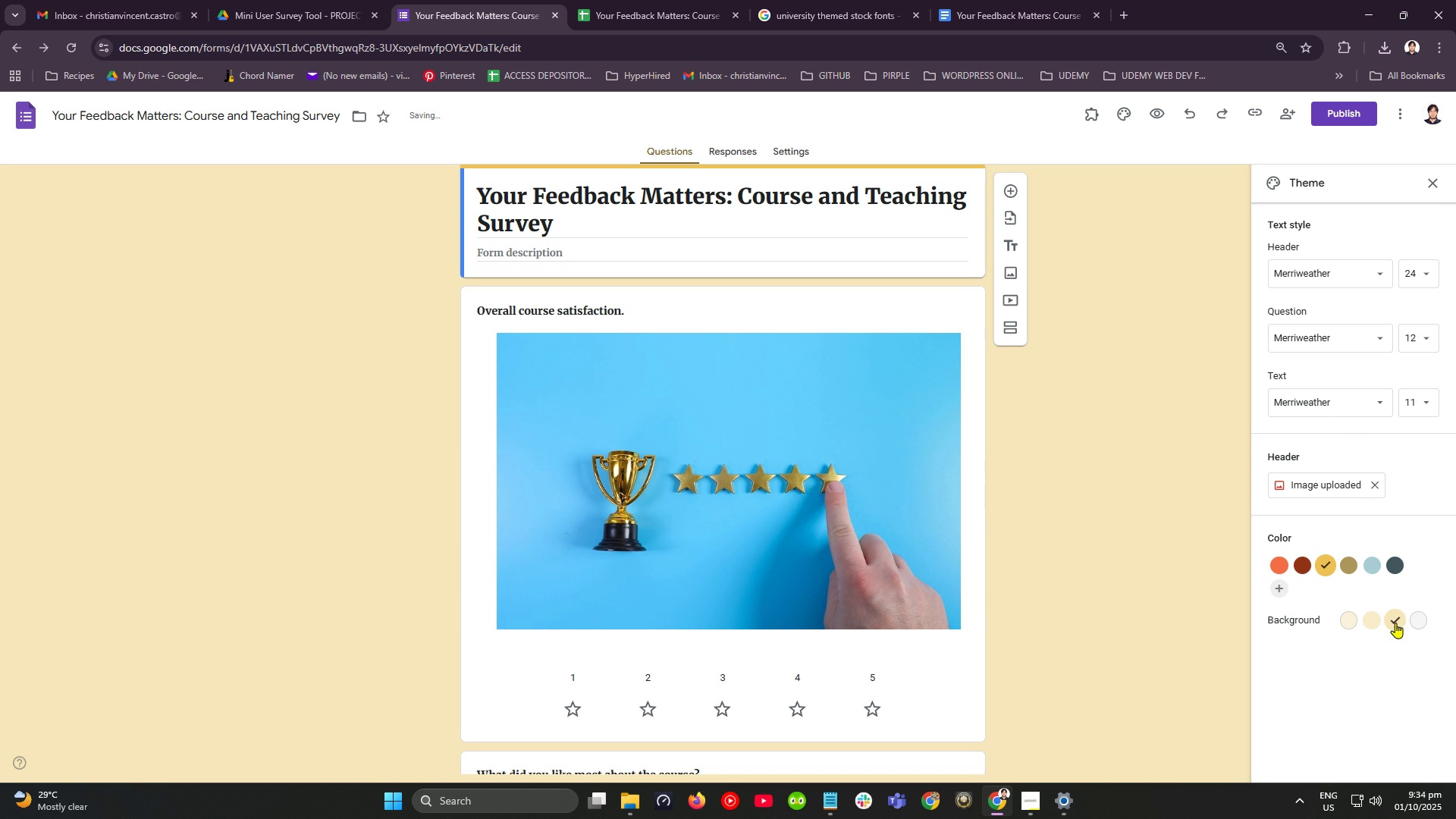 
scroll: coordinate [1395, 624], scroll_direction: down, amount: 3.0
 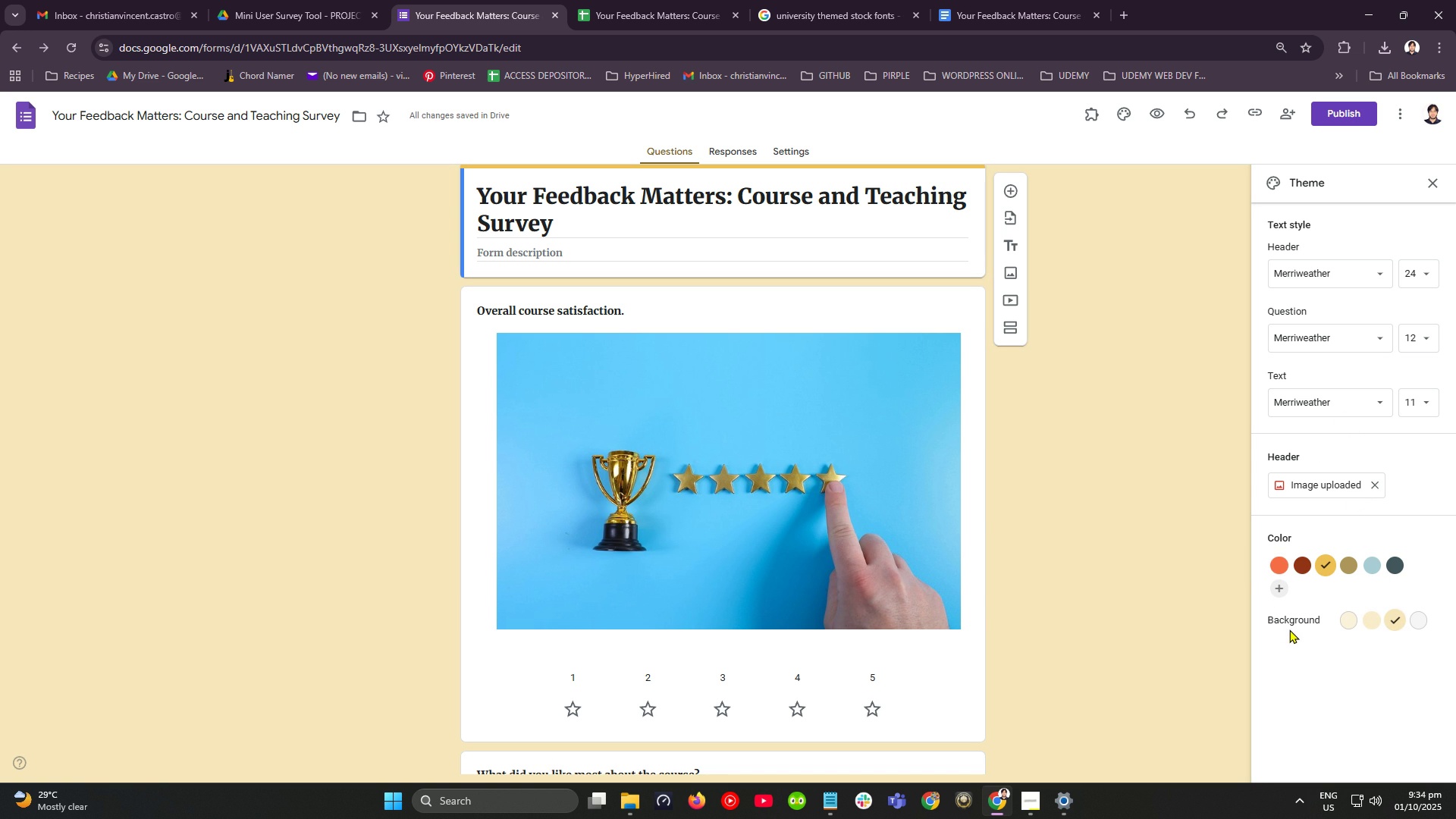 
mouse_move([1395, 631])
 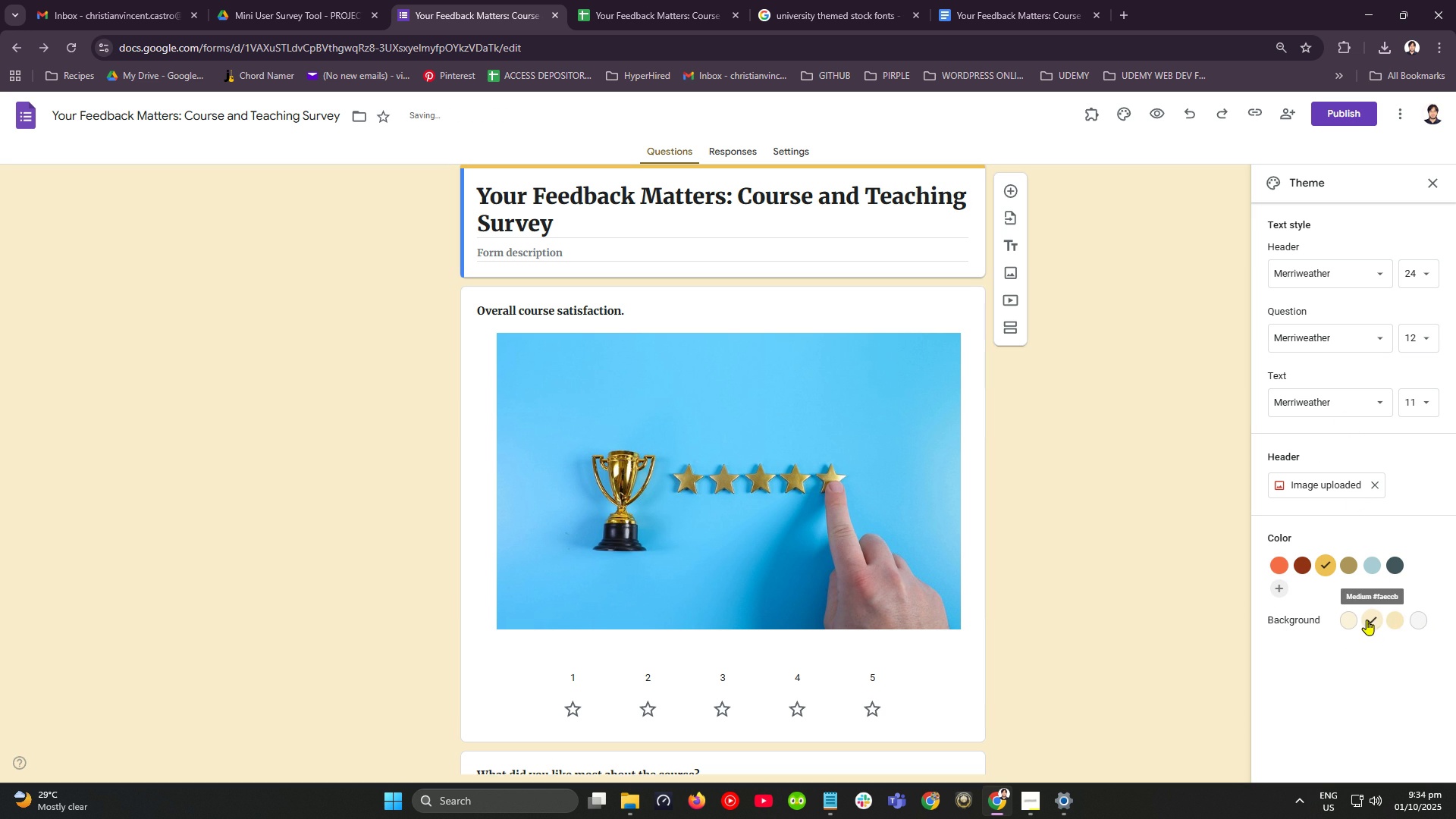 
left_click([1367, 620])
 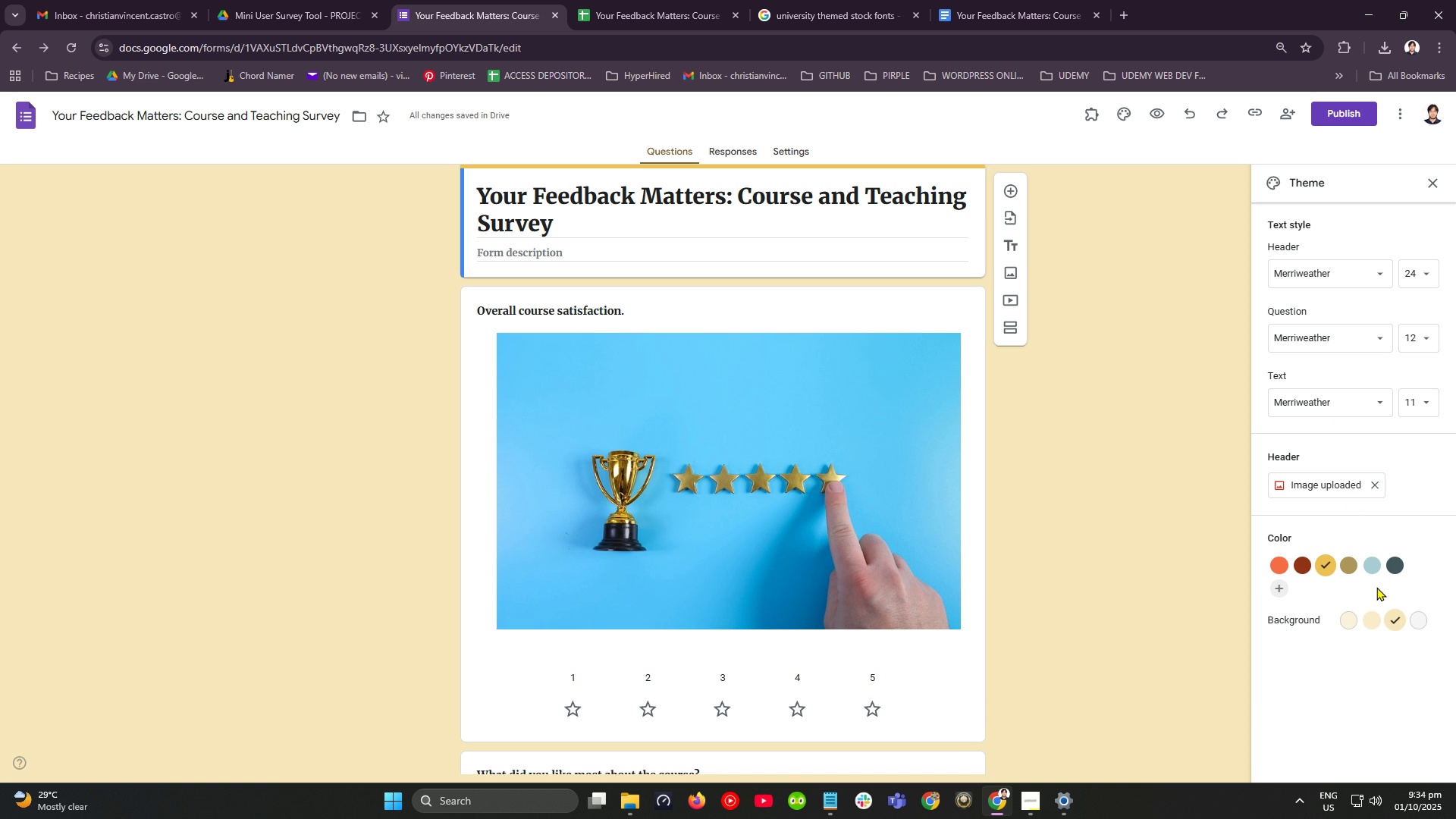 
wait(8.49)
 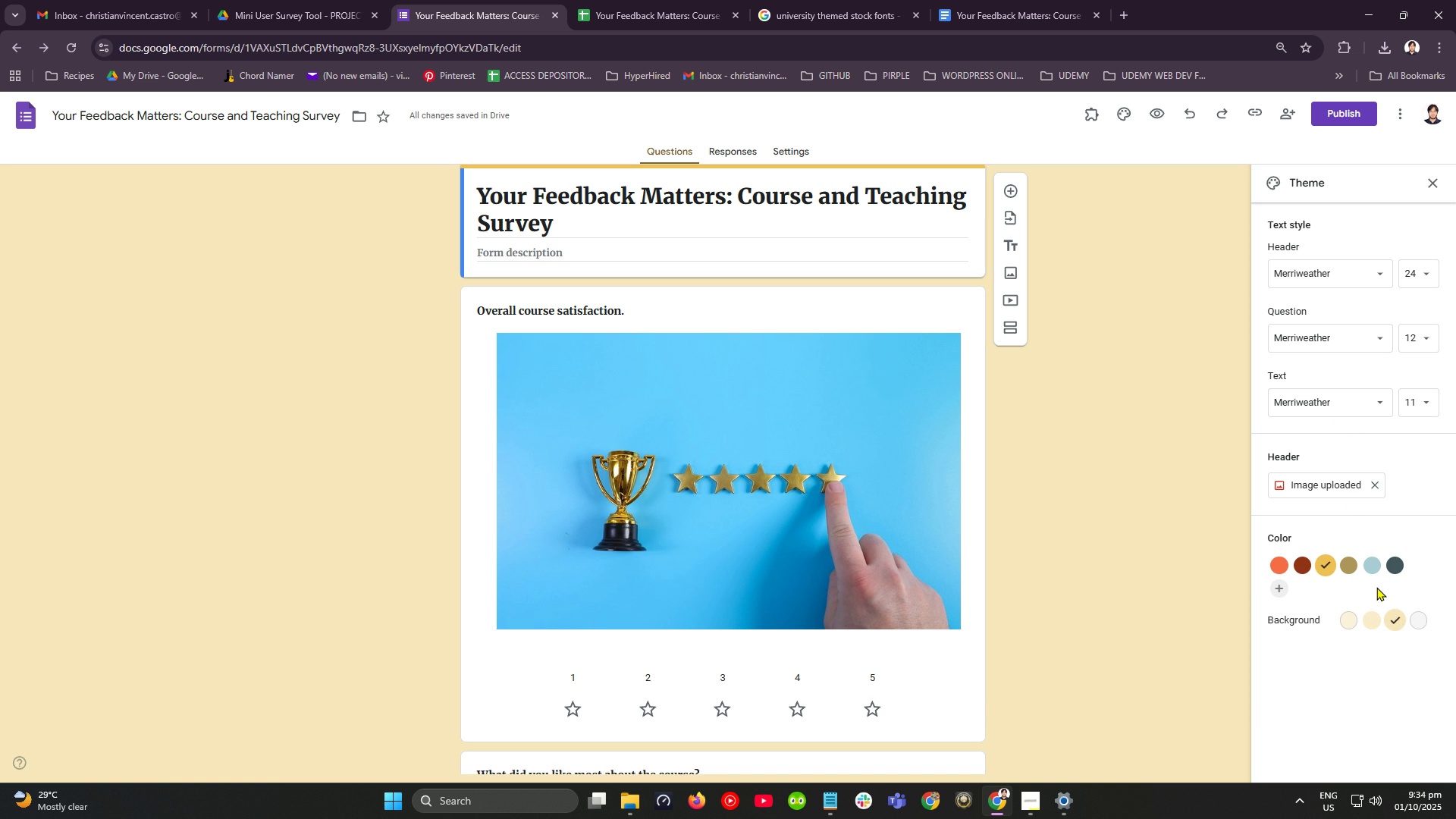 
left_click([1160, 110])
 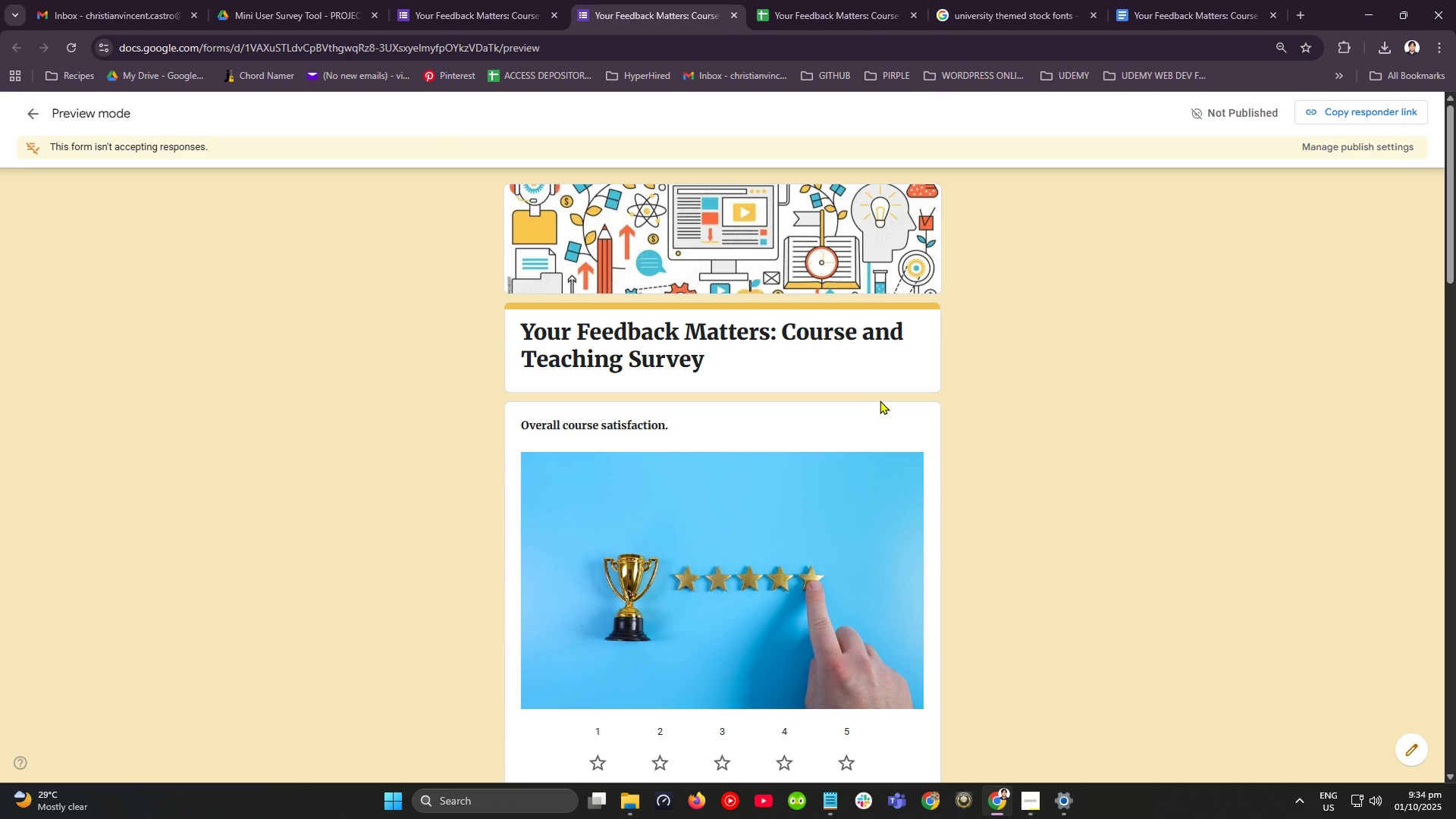 
key(F12)
 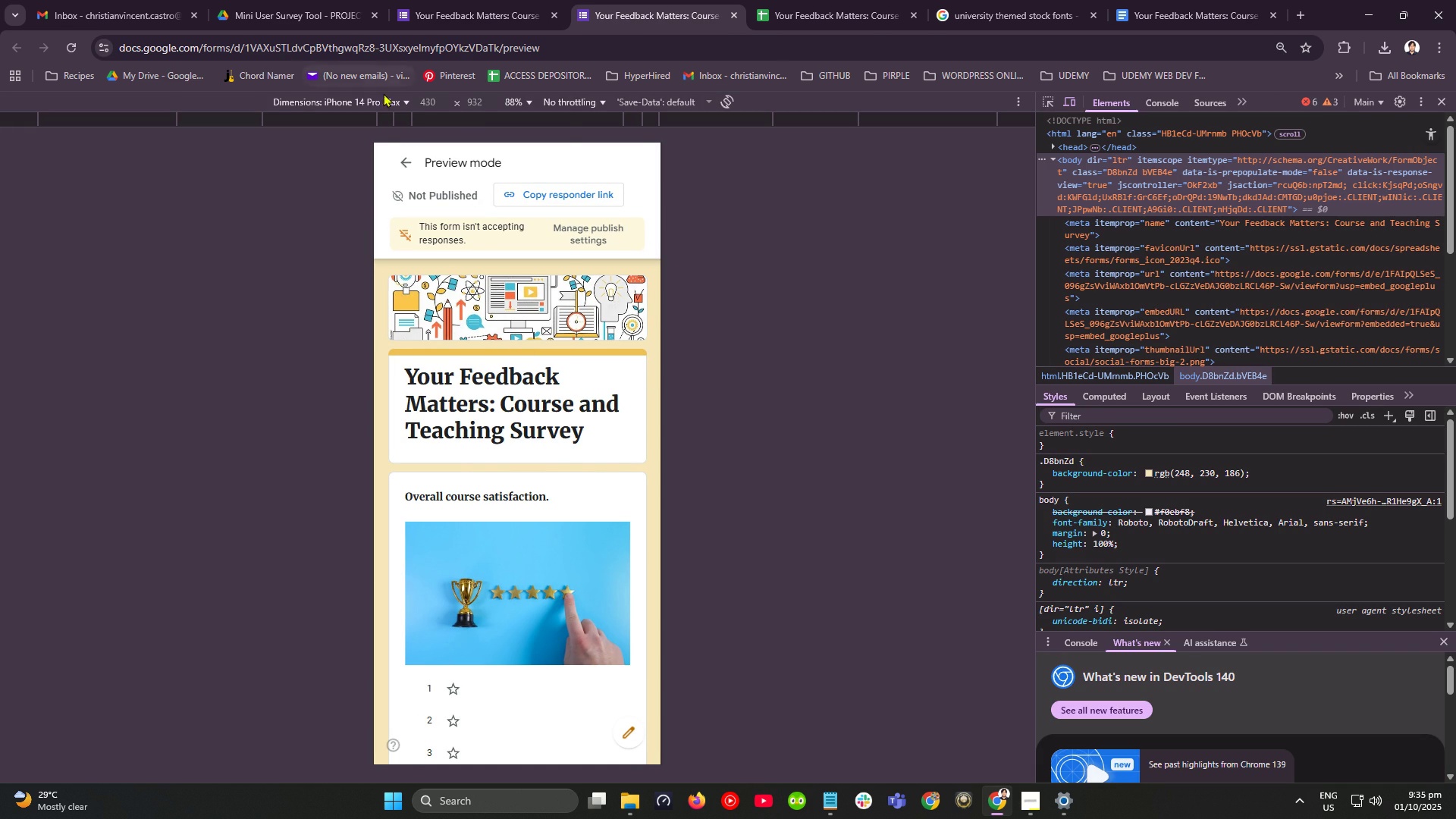 
left_click([391, 105])
 